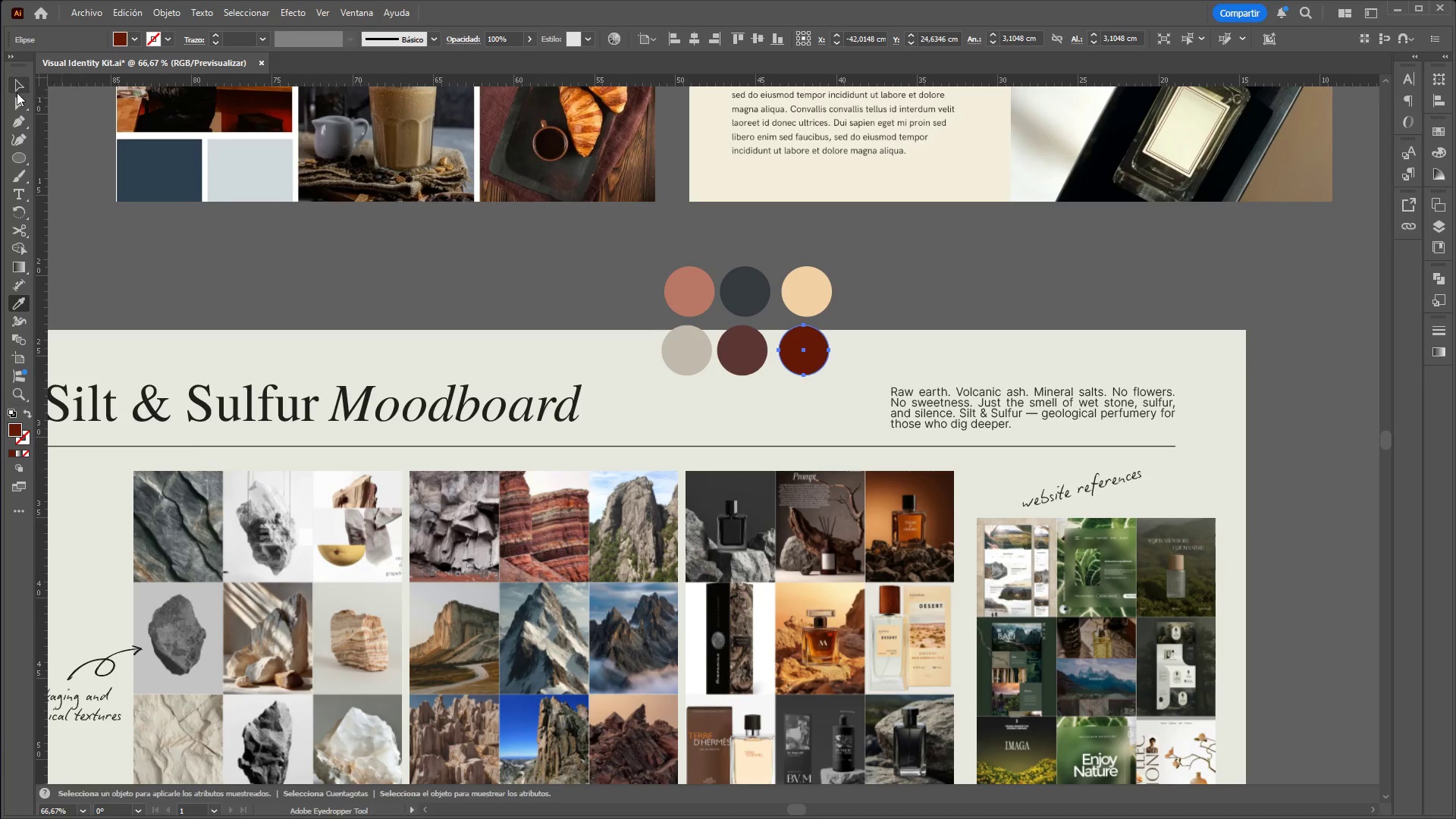 
double_click([465, 265])
 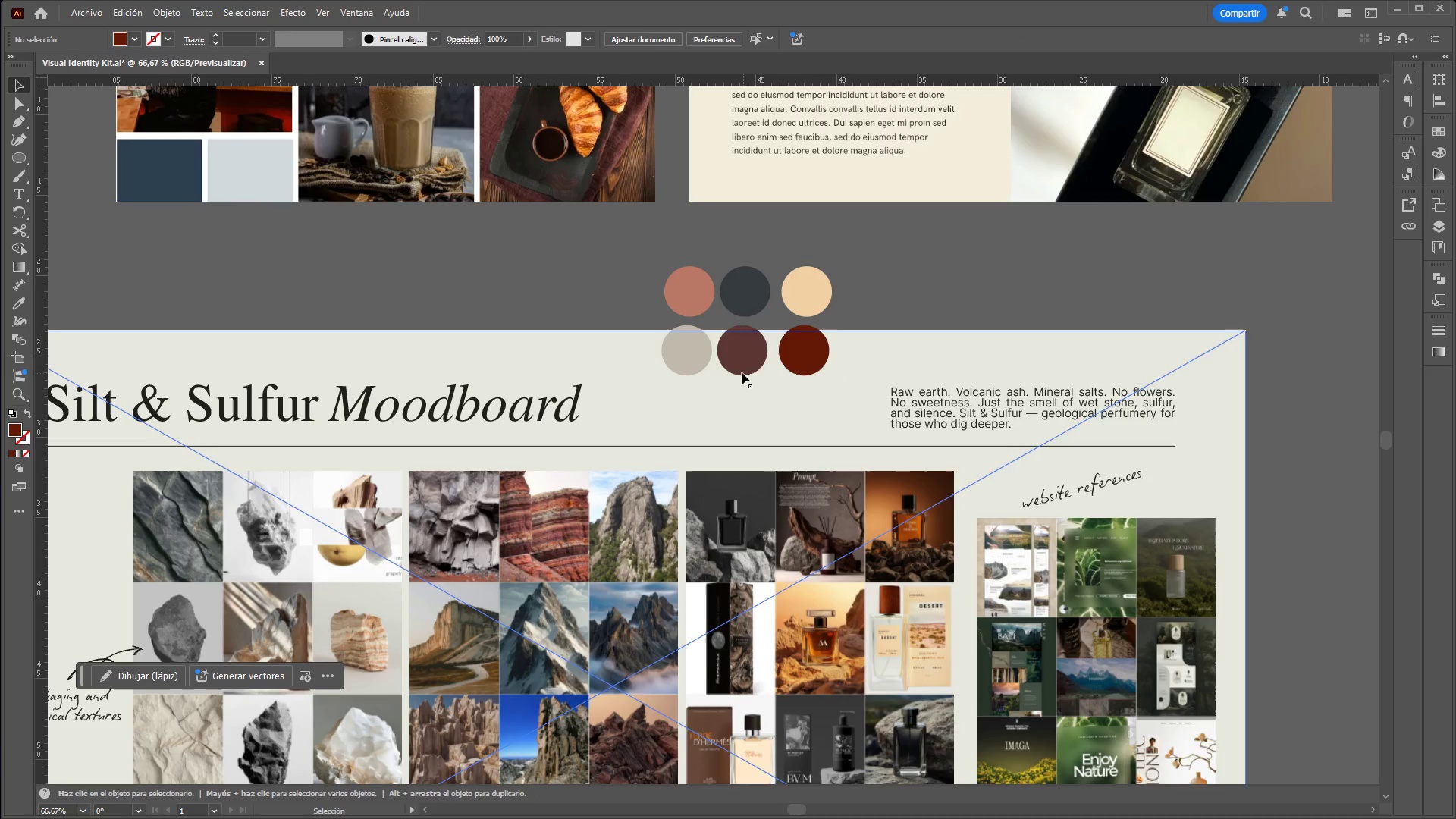 
left_click_drag(start_coordinate=[741, 364], to_coordinate=[962, 334])
 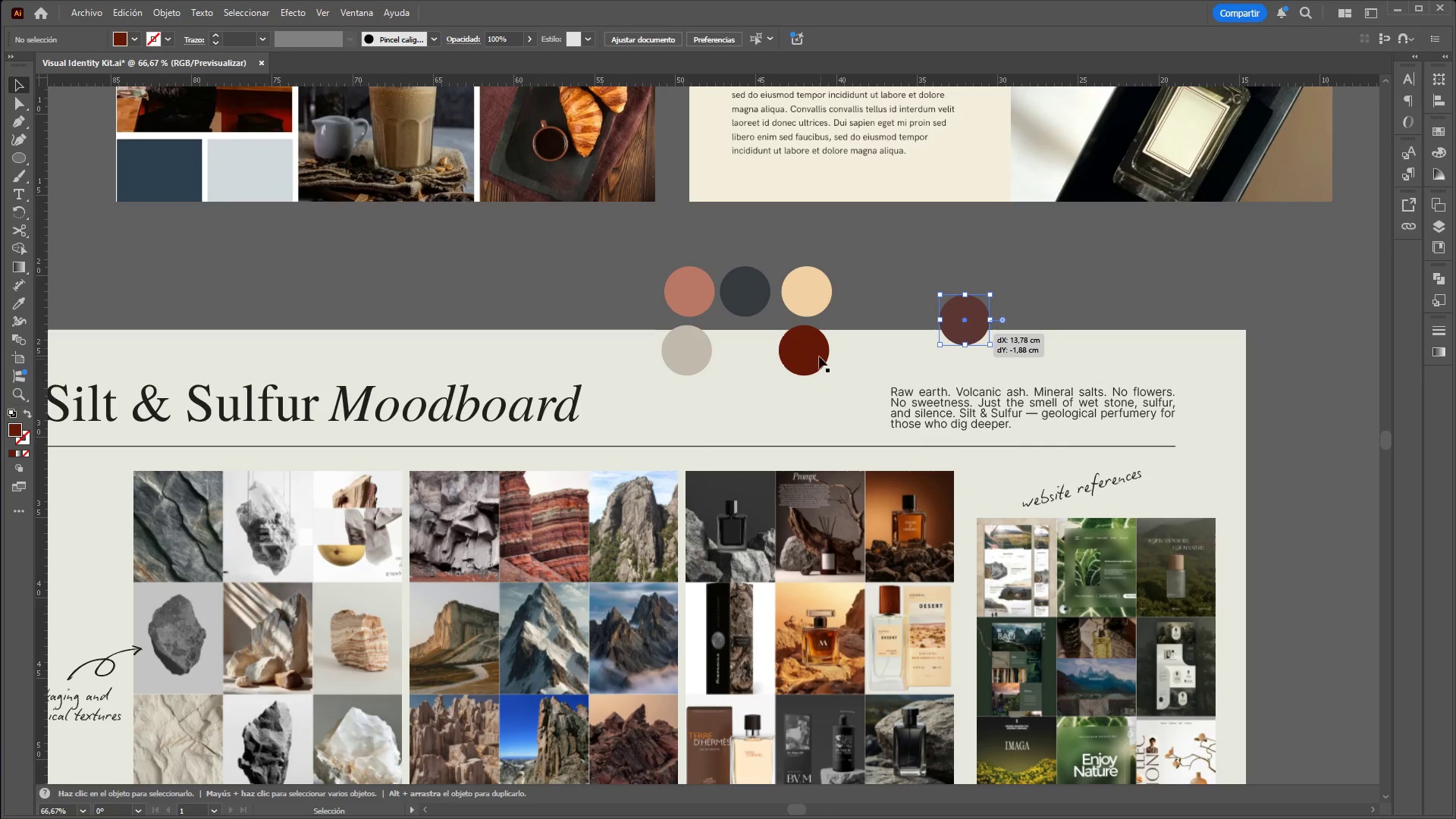 
left_click_drag(start_coordinate=[817, 356], to_coordinate=[761, 356])
 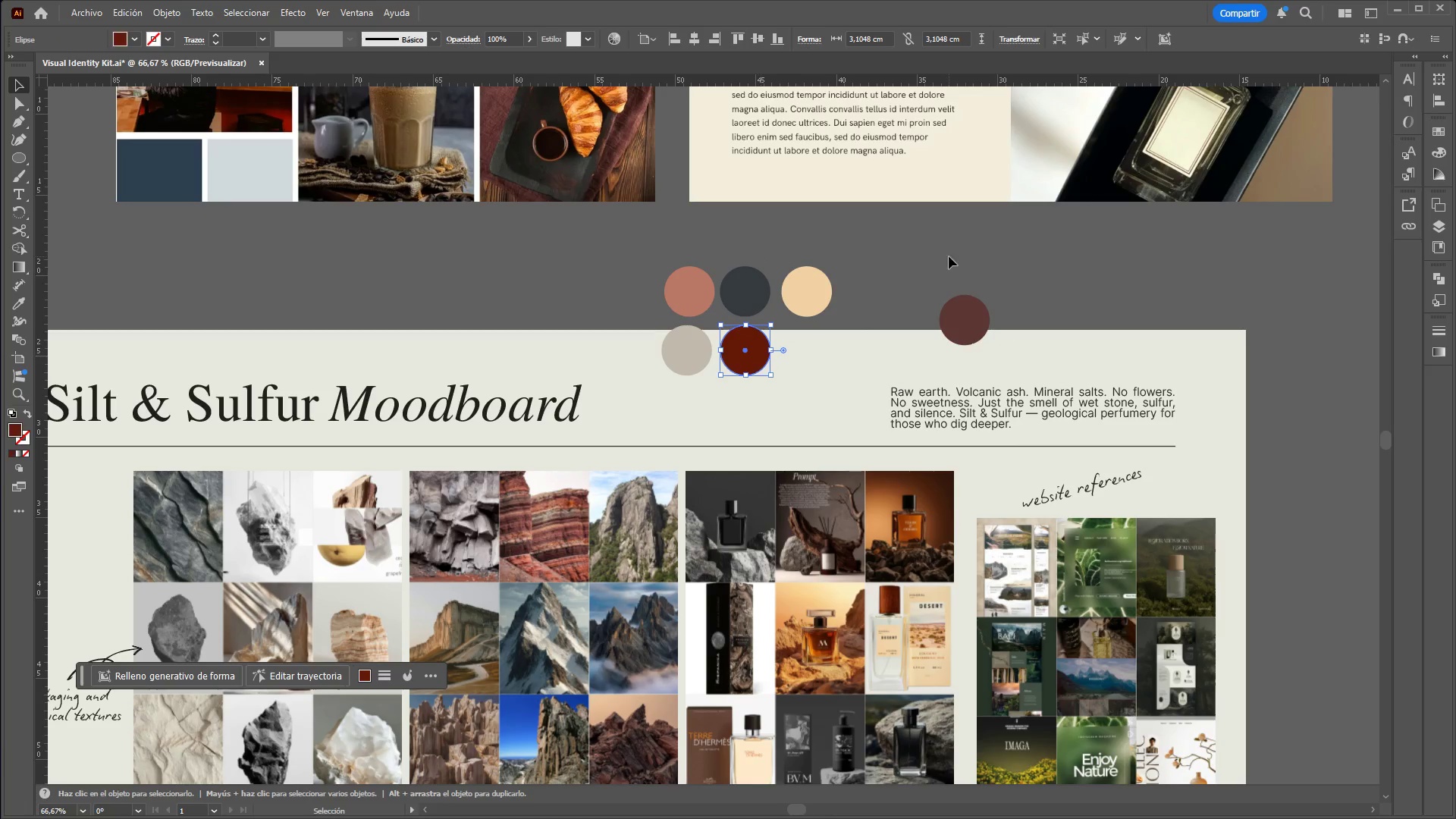 
left_click([949, 256])
 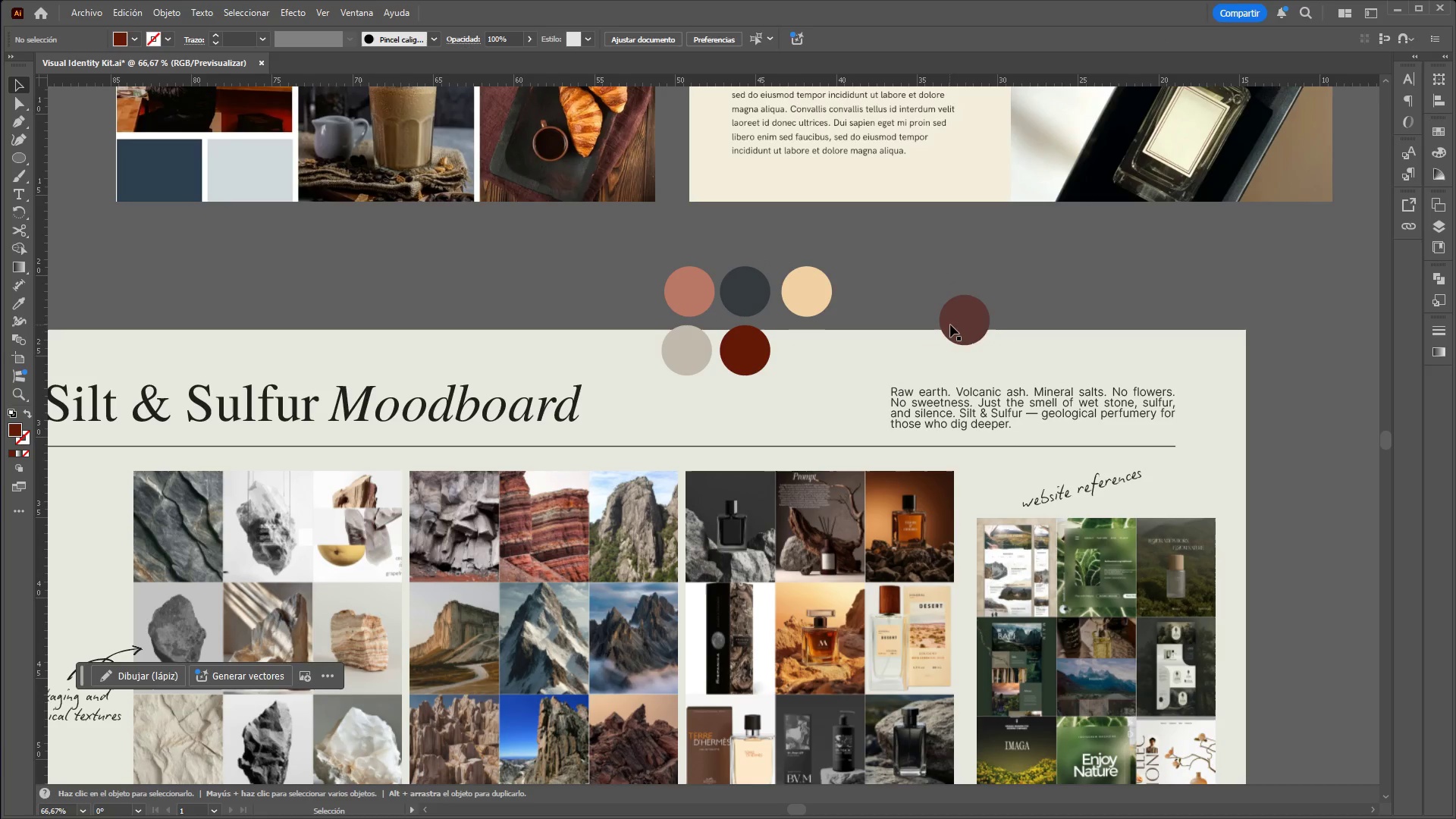 
left_click_drag(start_coordinate=[956, 325], to_coordinate=[799, 351])
 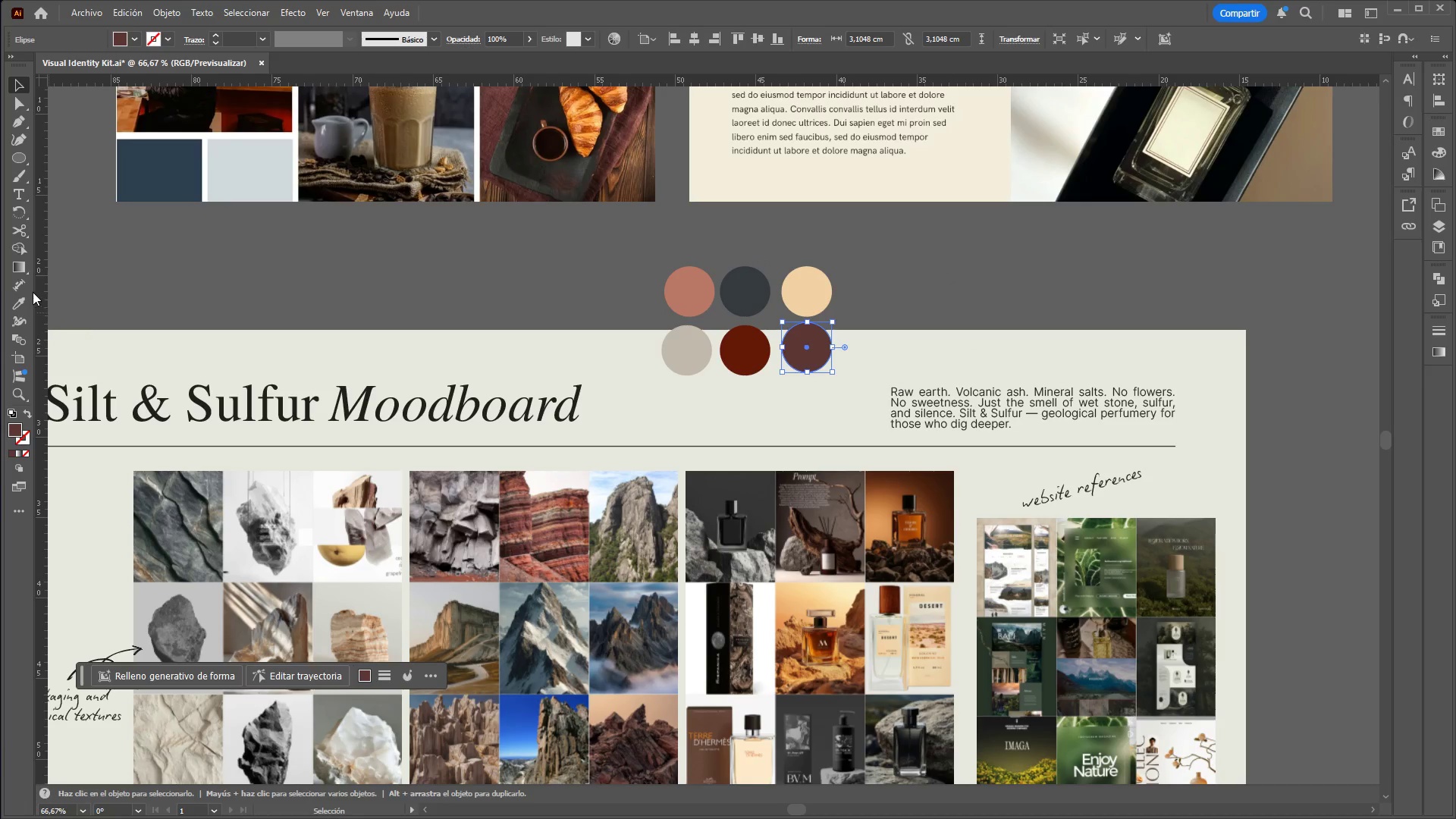 
left_click_drag(start_coordinate=[18, 303], to_coordinate=[23, 305])
 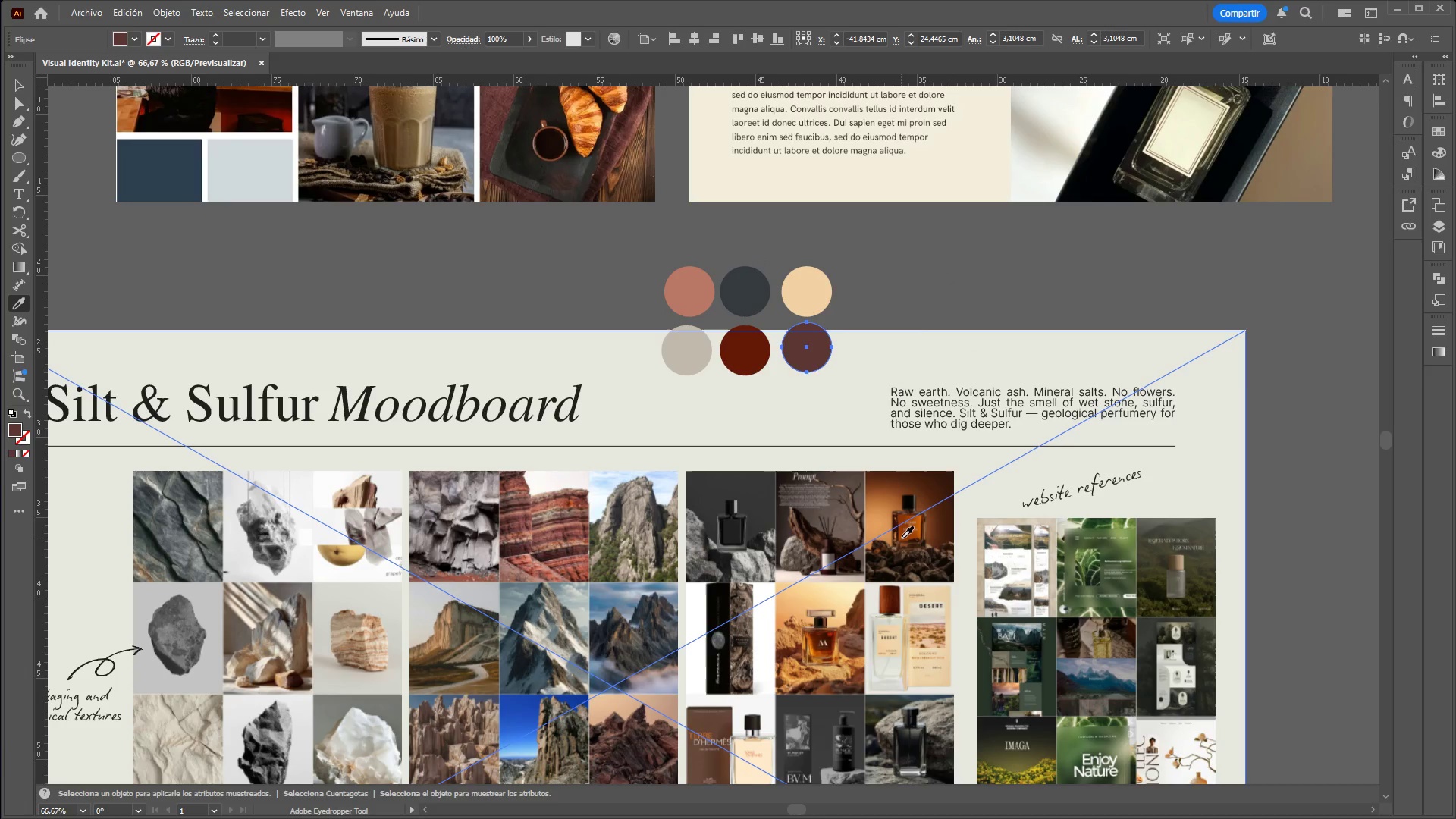 
left_click([902, 537])
 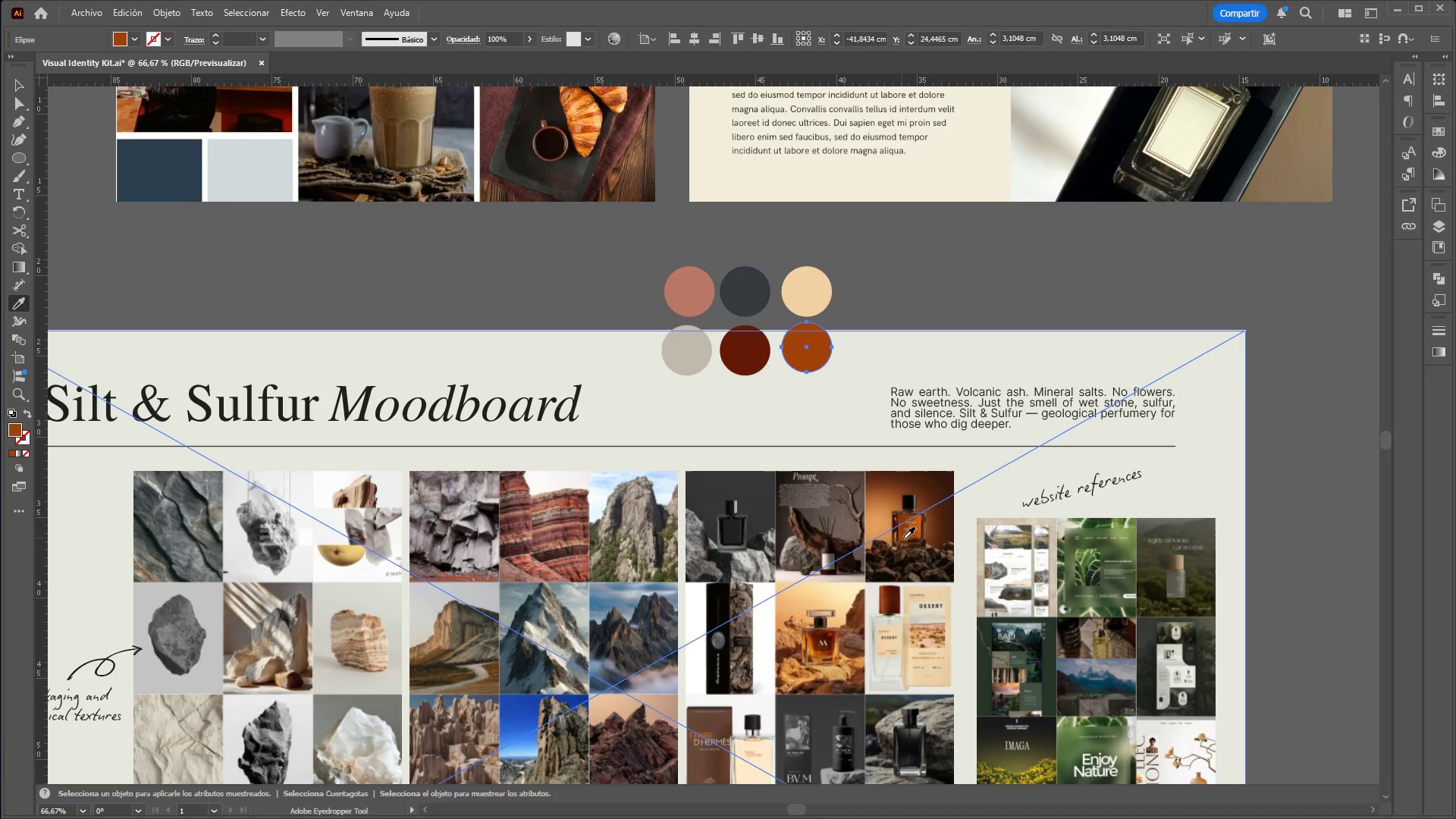 
hold_key(key=ControlLeft, duration=0.5)
hold_key(key=AltLeft, duration=0.45)
scroll: coordinate [904, 541], scroll_direction: up, amount: 1.0
 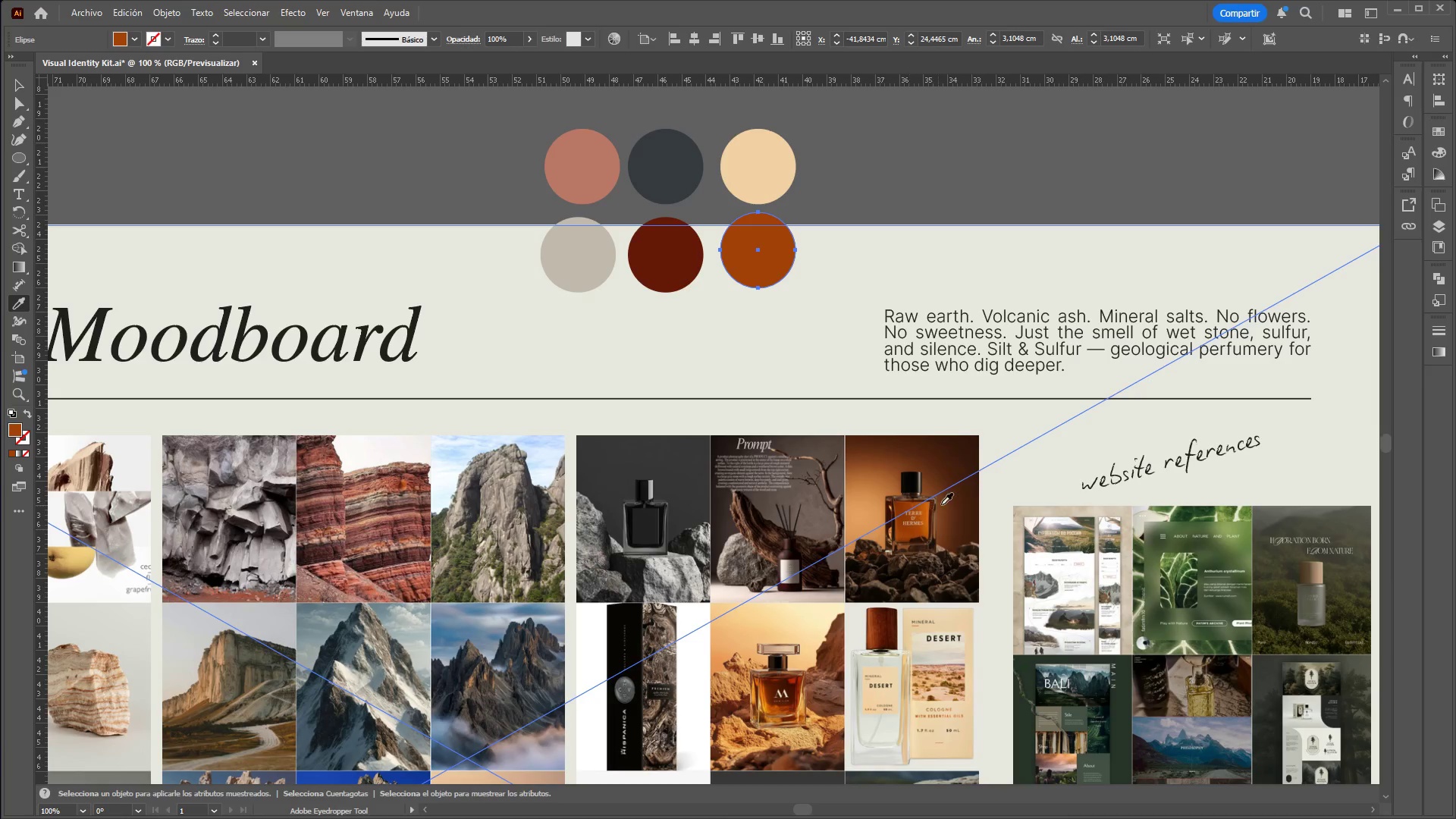 
left_click([952, 502])
 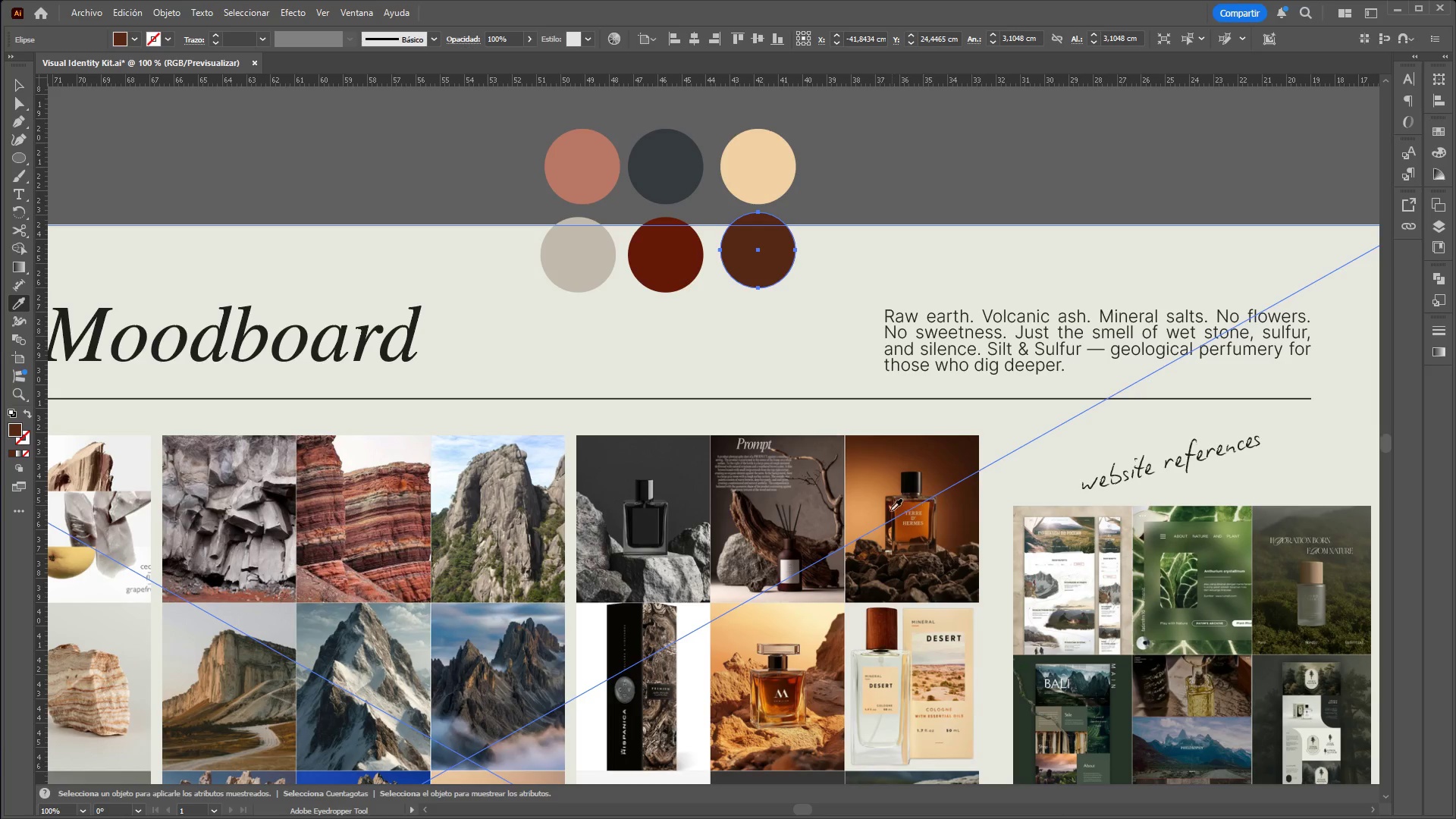 
left_click([863, 507])
 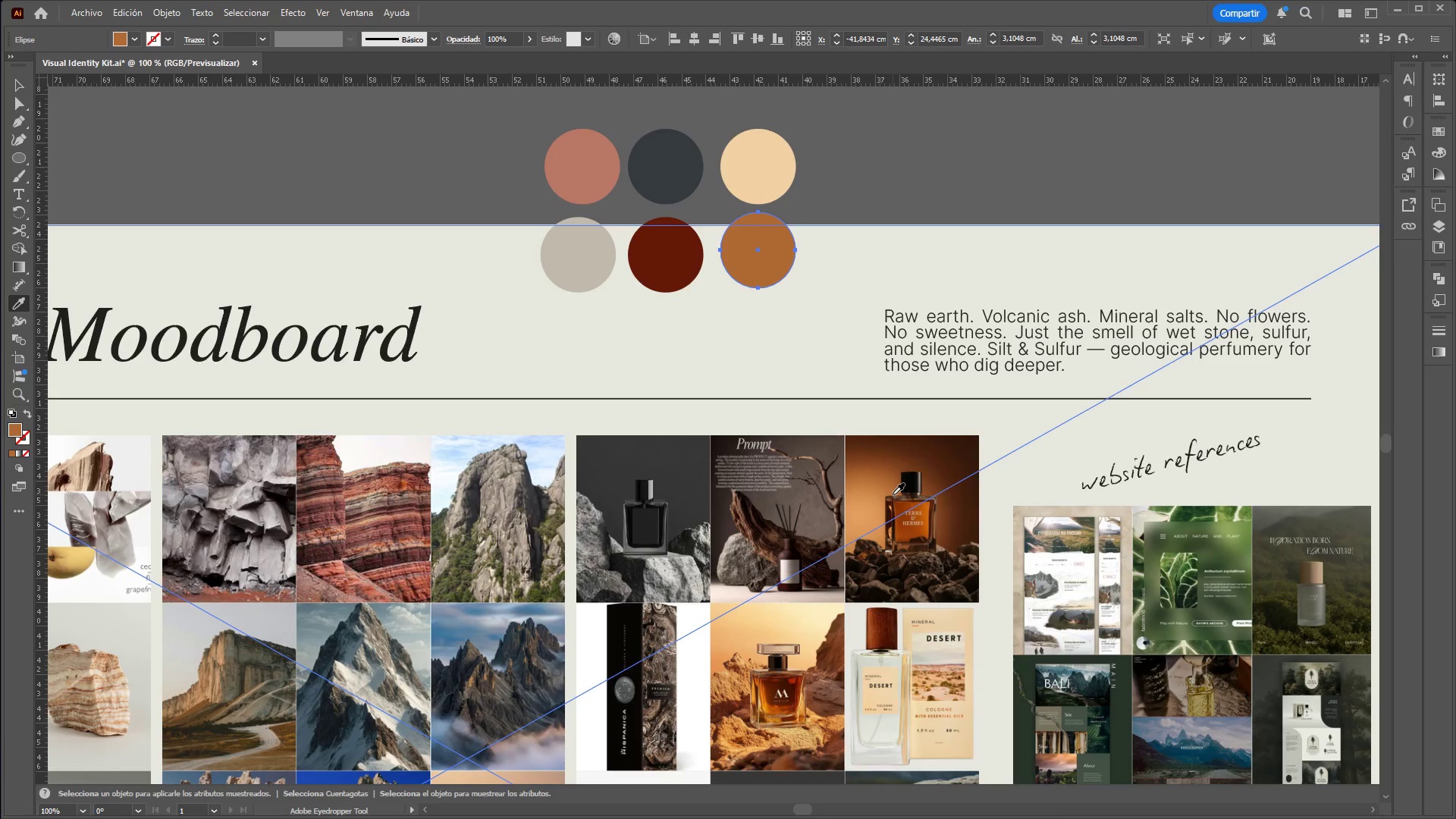 
left_click([899, 505])
 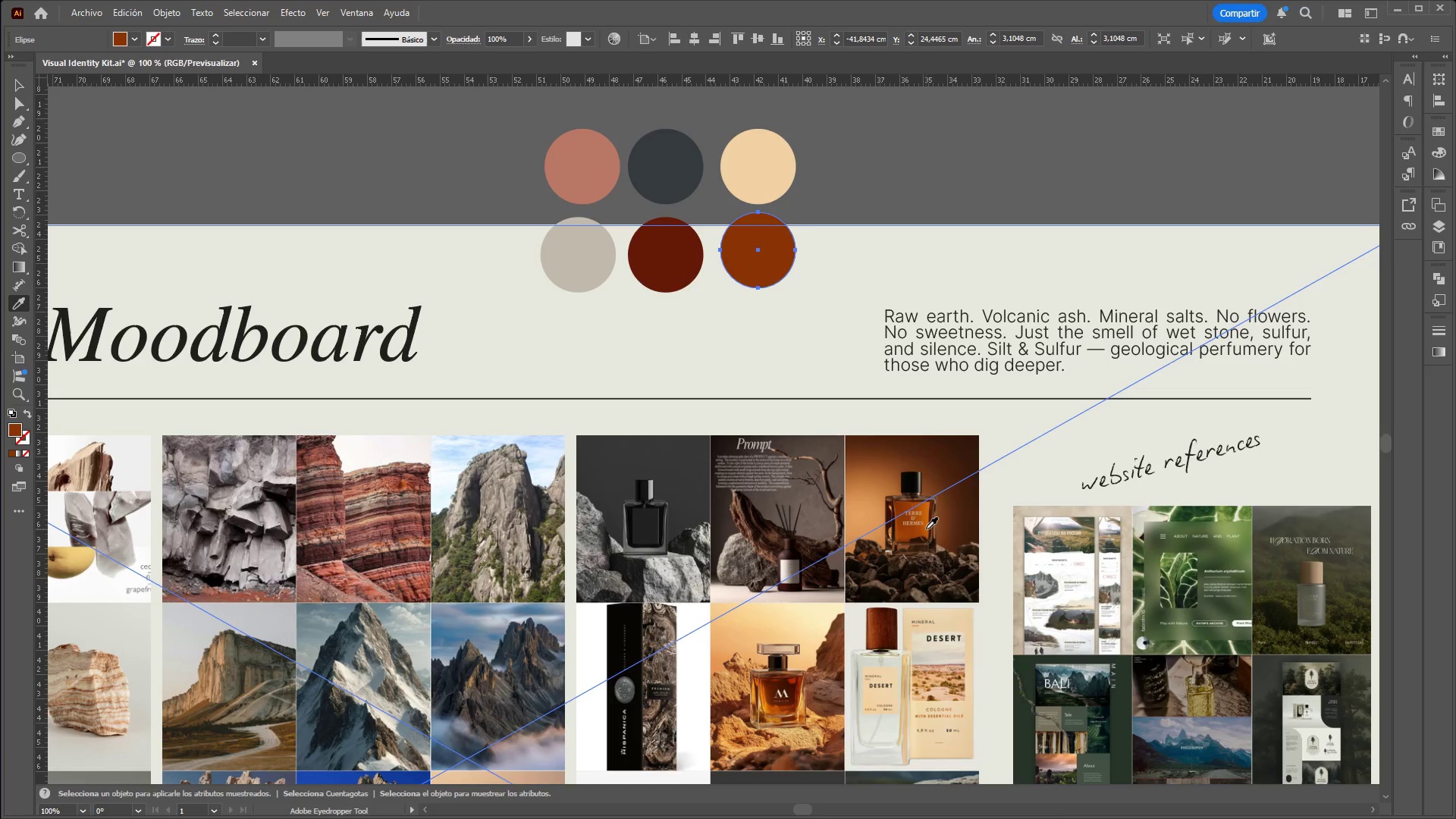 
double_click([926, 529])
 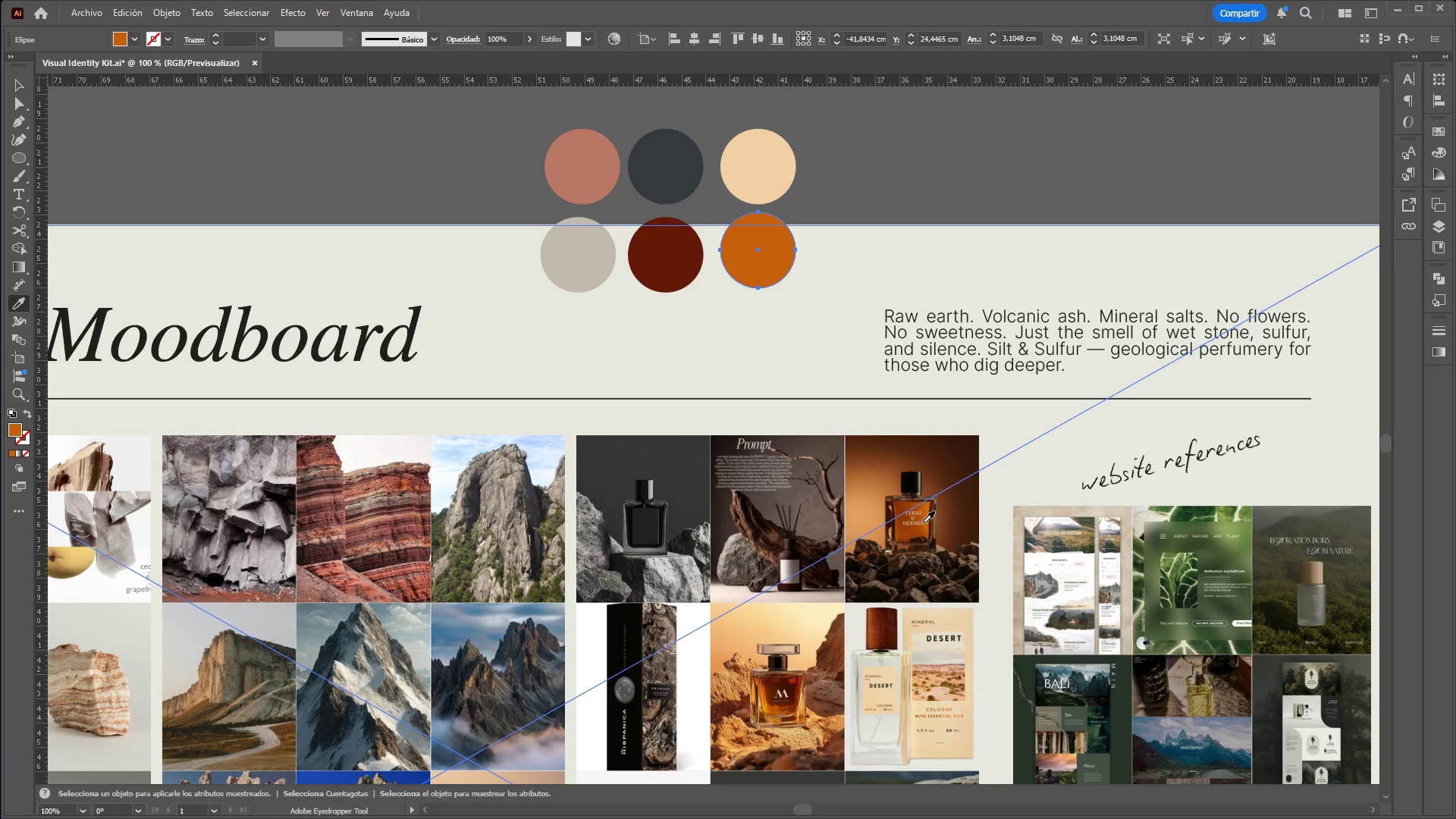 
left_click([811, 527])
 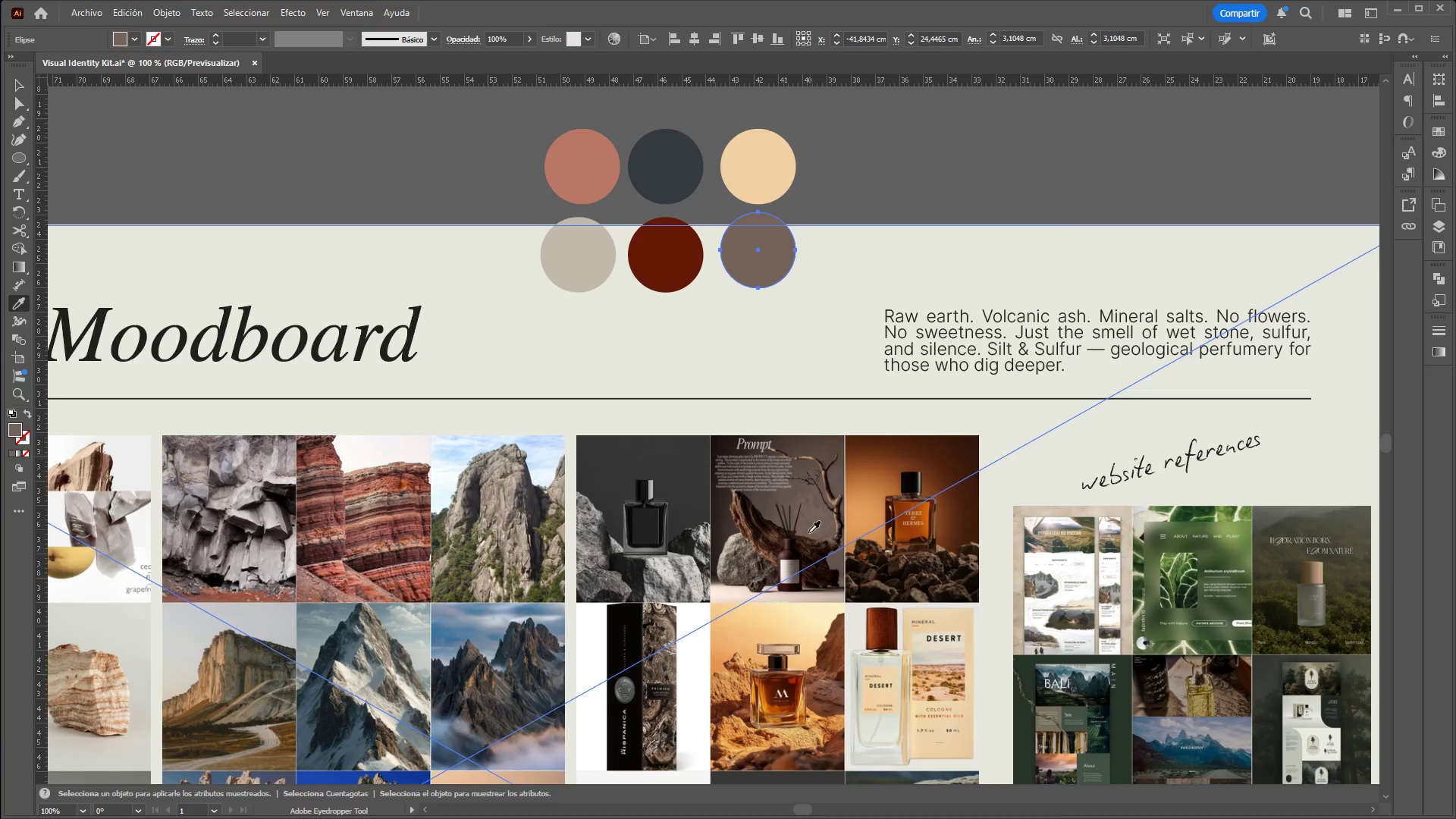 
hold_key(key=AltLeft, duration=3.8)
hold_key(key=ControlLeft, duration=1.5)
scroll: coordinate [789, 565], scroll_direction: up, amount: 1.0
 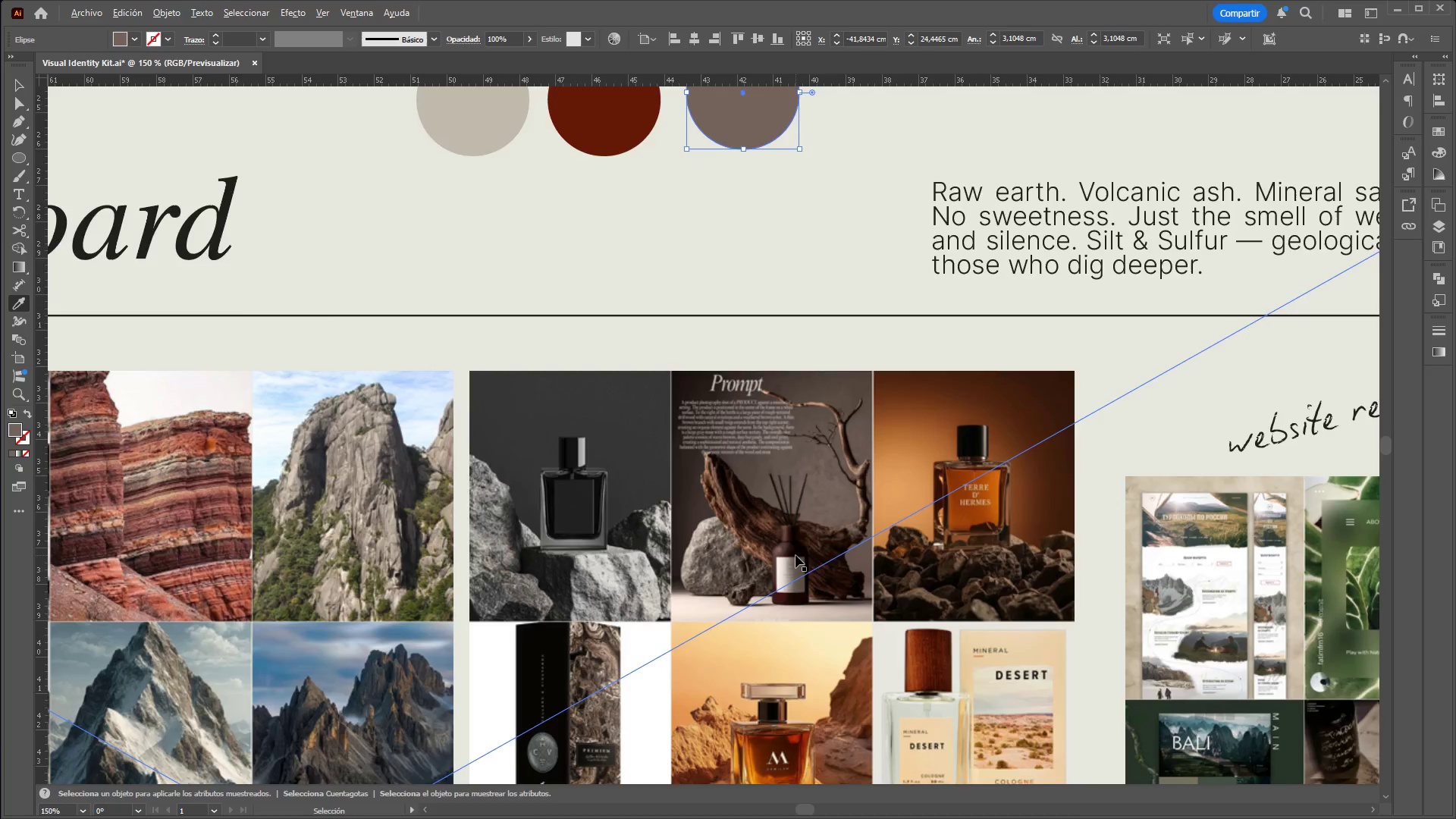 
hold_key(key=ControlLeft, duration=1.52)
 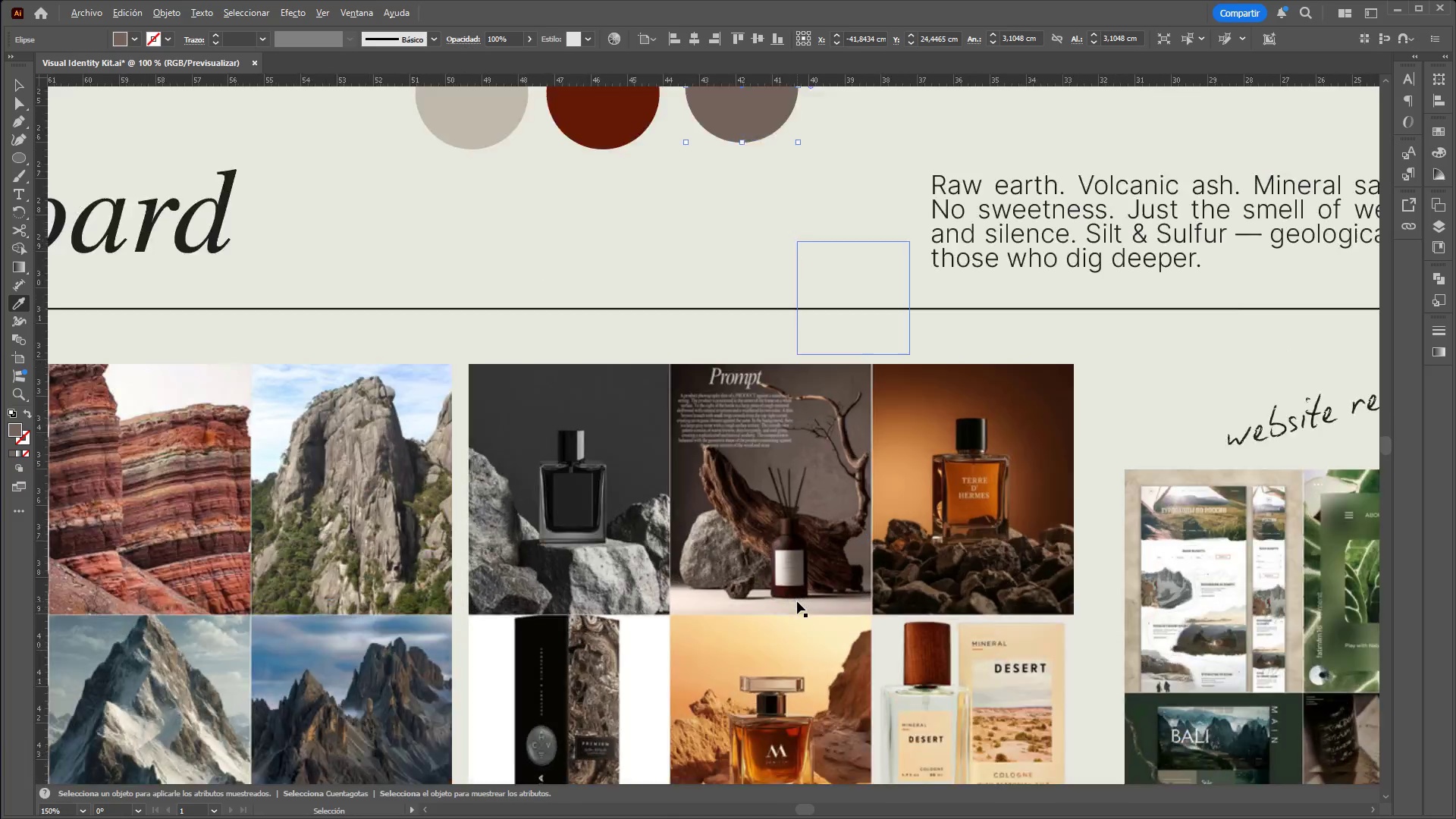 
scroll: coordinate [795, 557], scroll_direction: down, amount: 2.0
 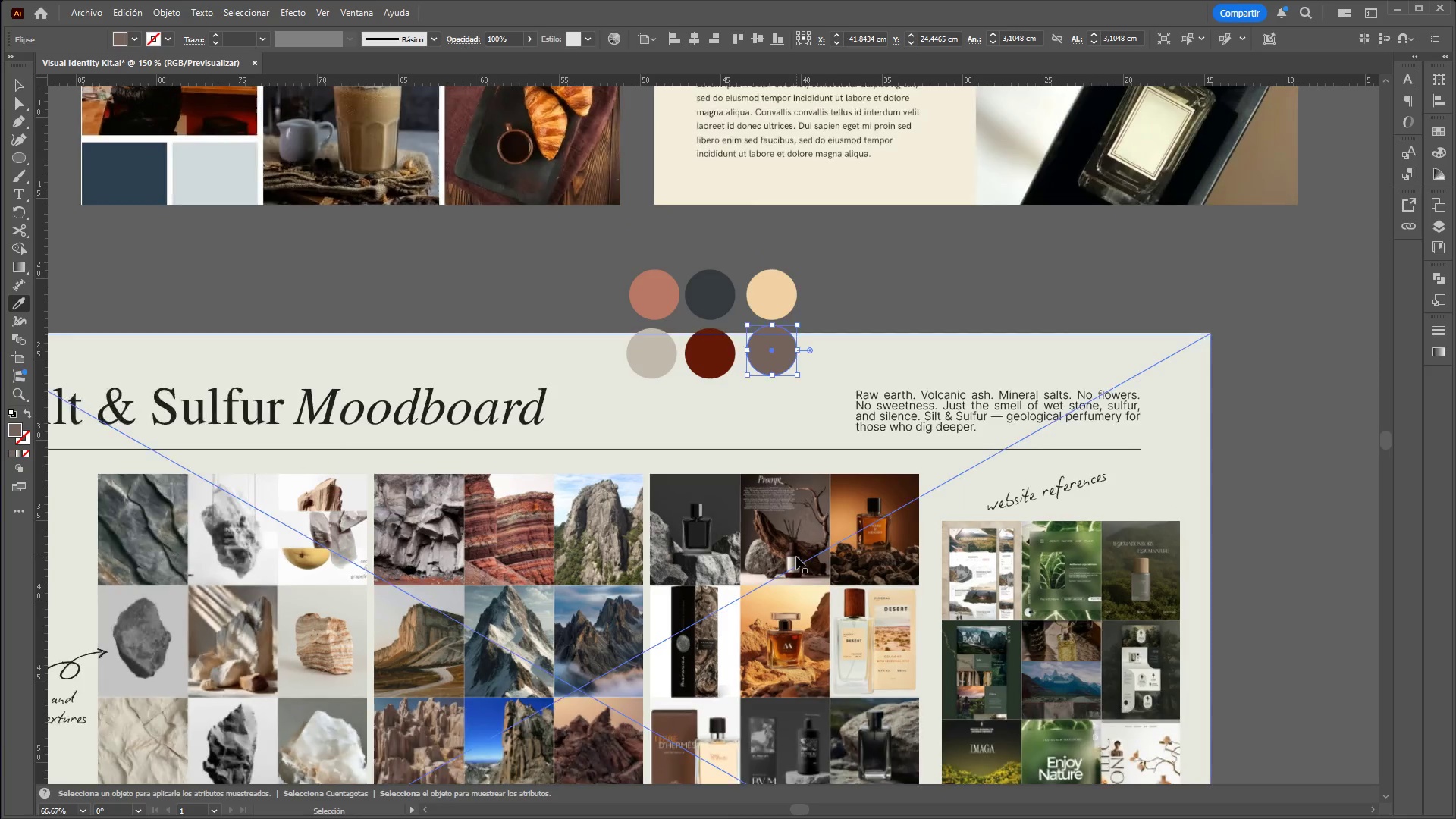 
scroll: coordinate [823, 362], scroll_direction: up, amount: 1.0
 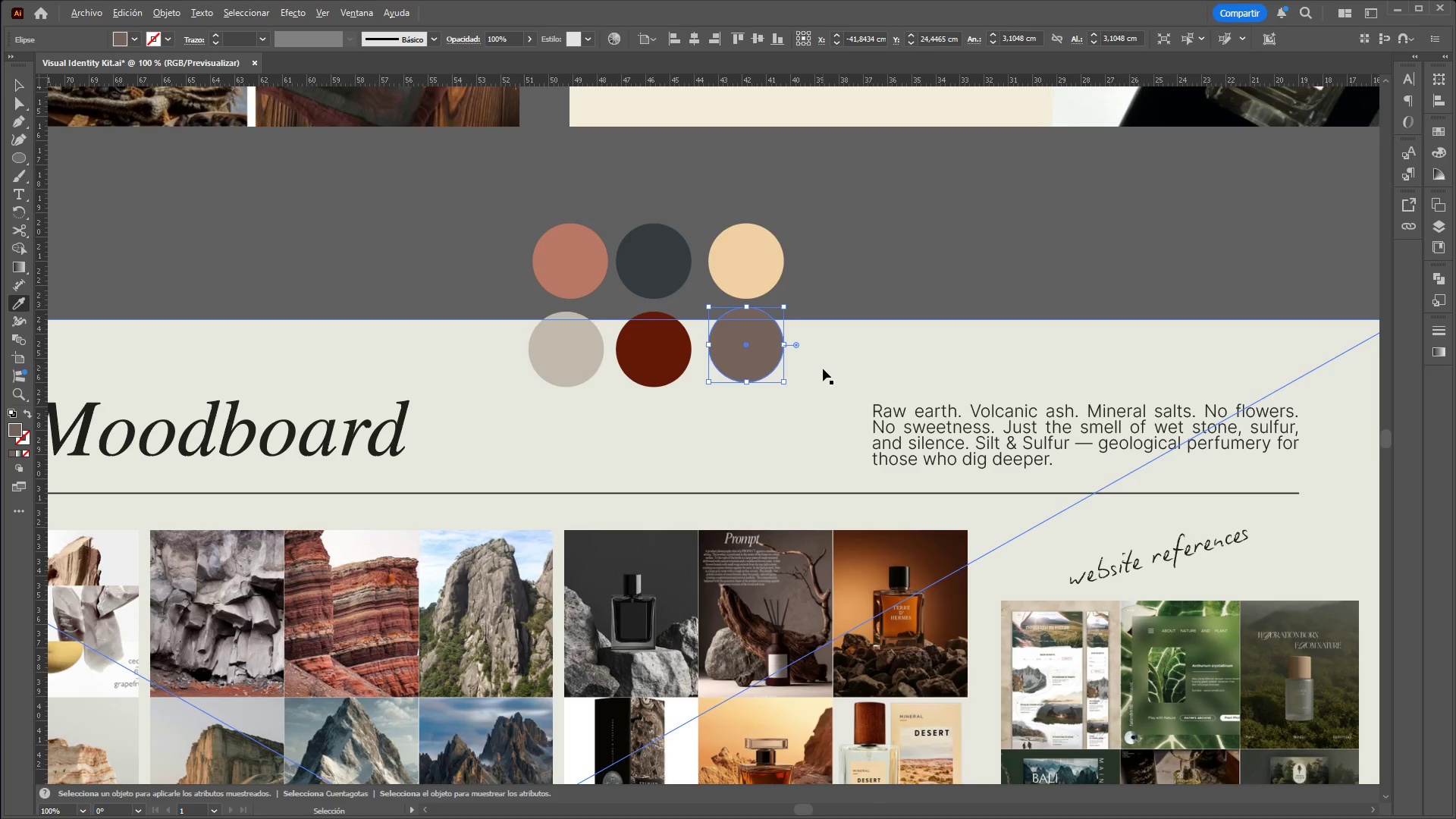 
hold_key(key=ControlLeft, duration=0.78)
scroll: coordinate [797, 601], scroll_direction: up, amount: 2.0
 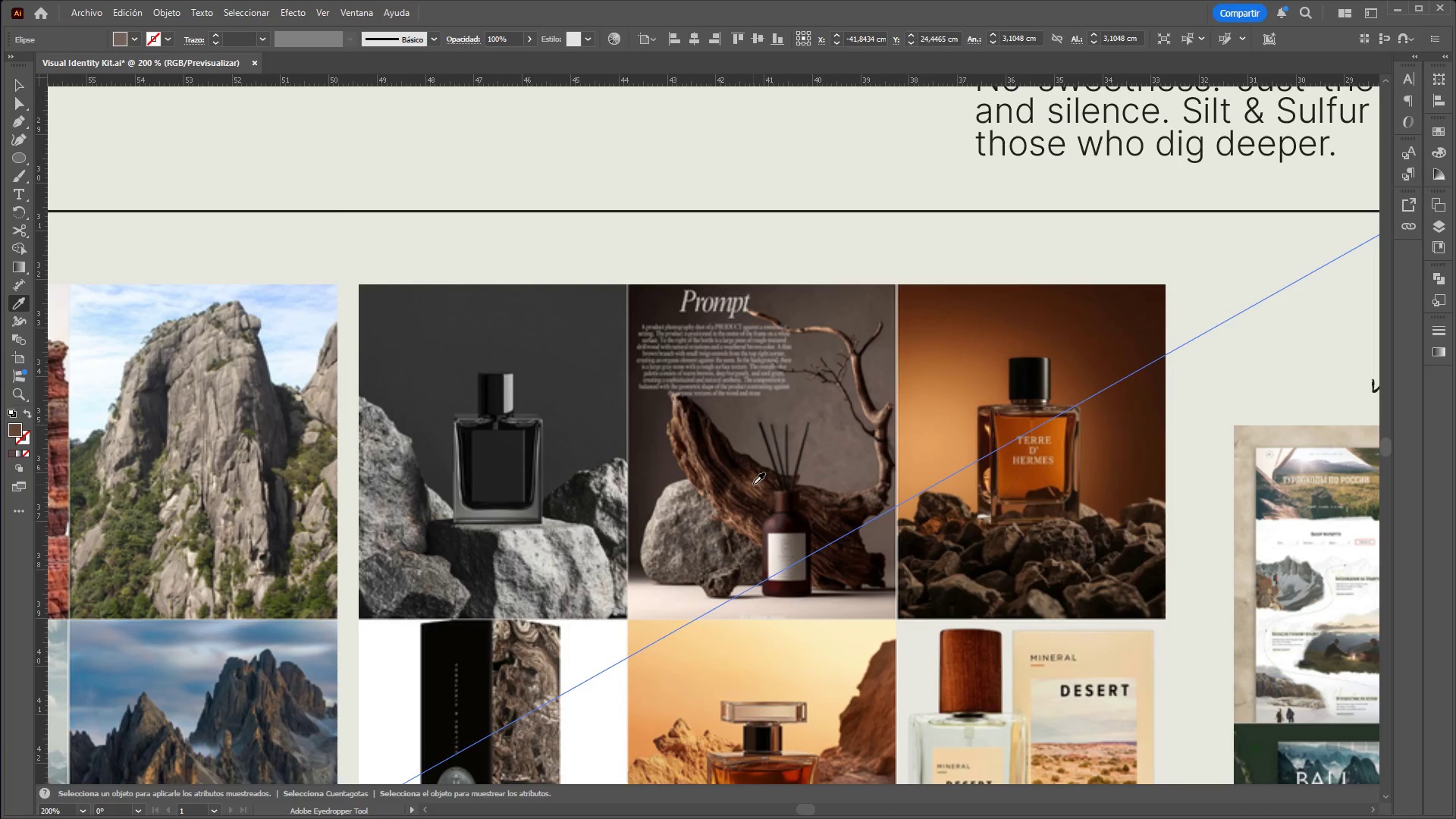 
hold_key(key=AltLeft, duration=1.5)
hold_key(key=ControlLeft, duration=1.88)
scroll: coordinate [761, 494], scroll_direction: down, amount: 3.0
 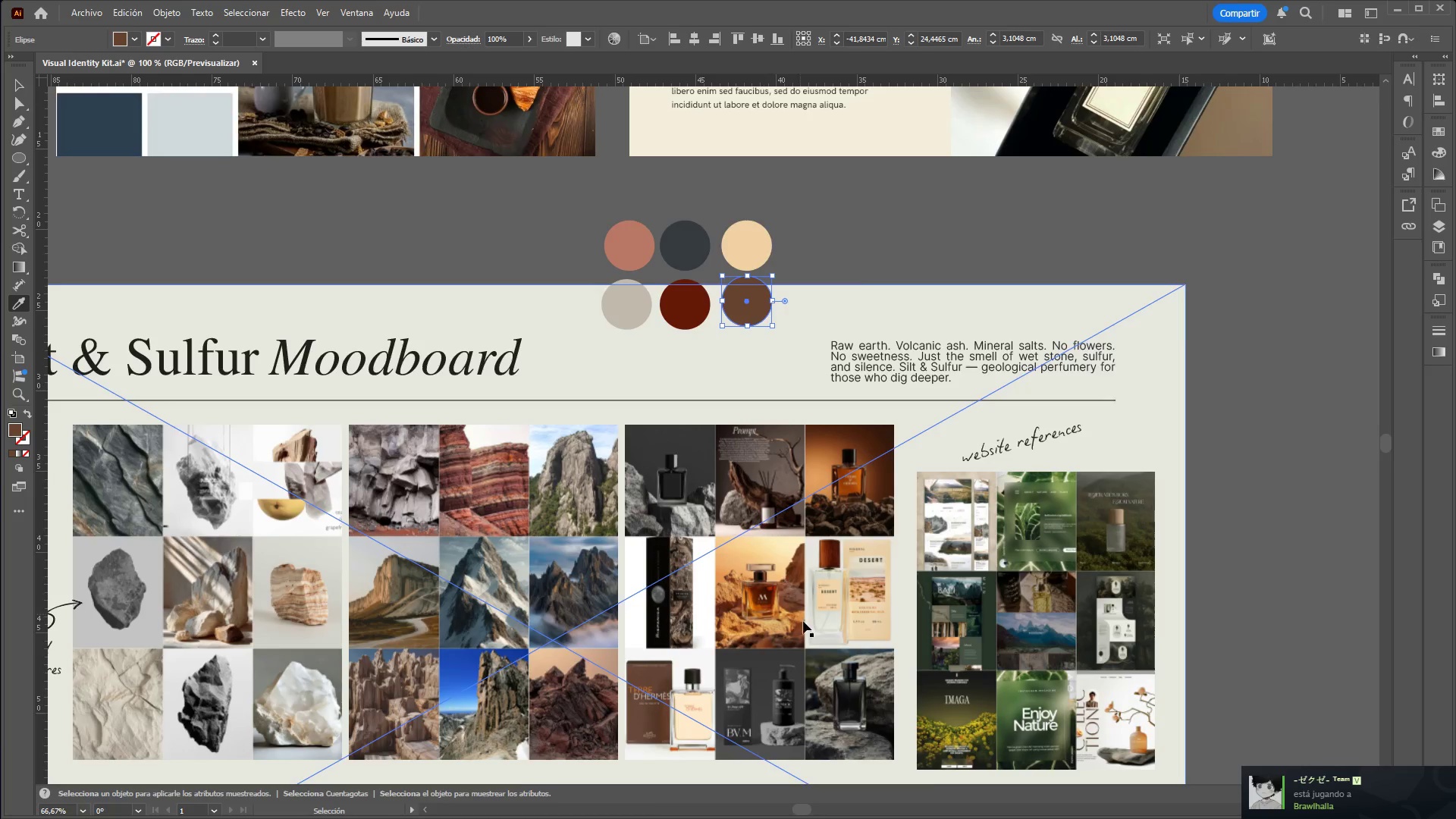 
hold_key(key=AltLeft, duration=0.39)
scroll: coordinate [810, 629], scroll_direction: up, amount: 1.0
 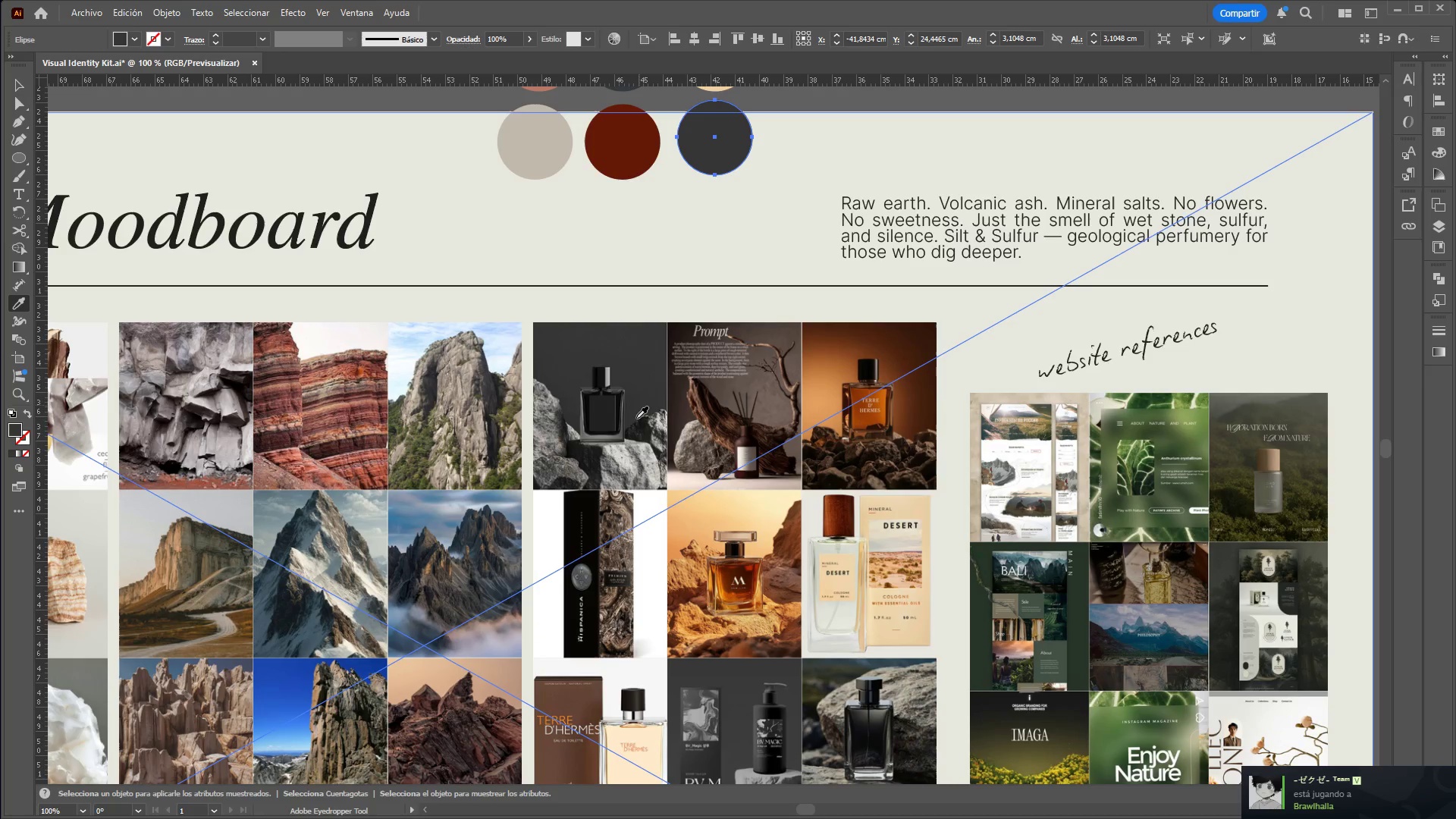 
left_click([620, 462])
 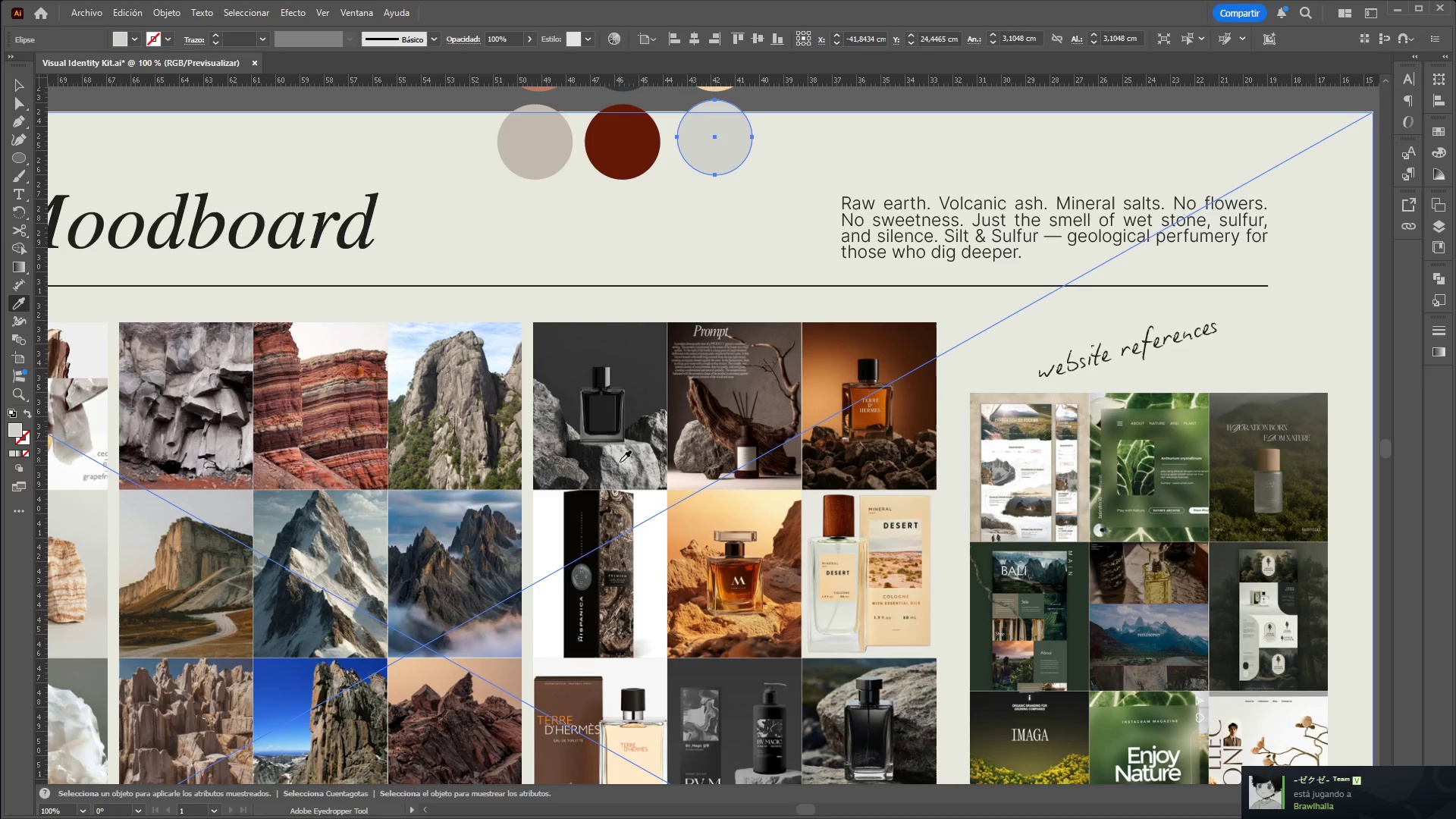 
left_click([617, 468])
 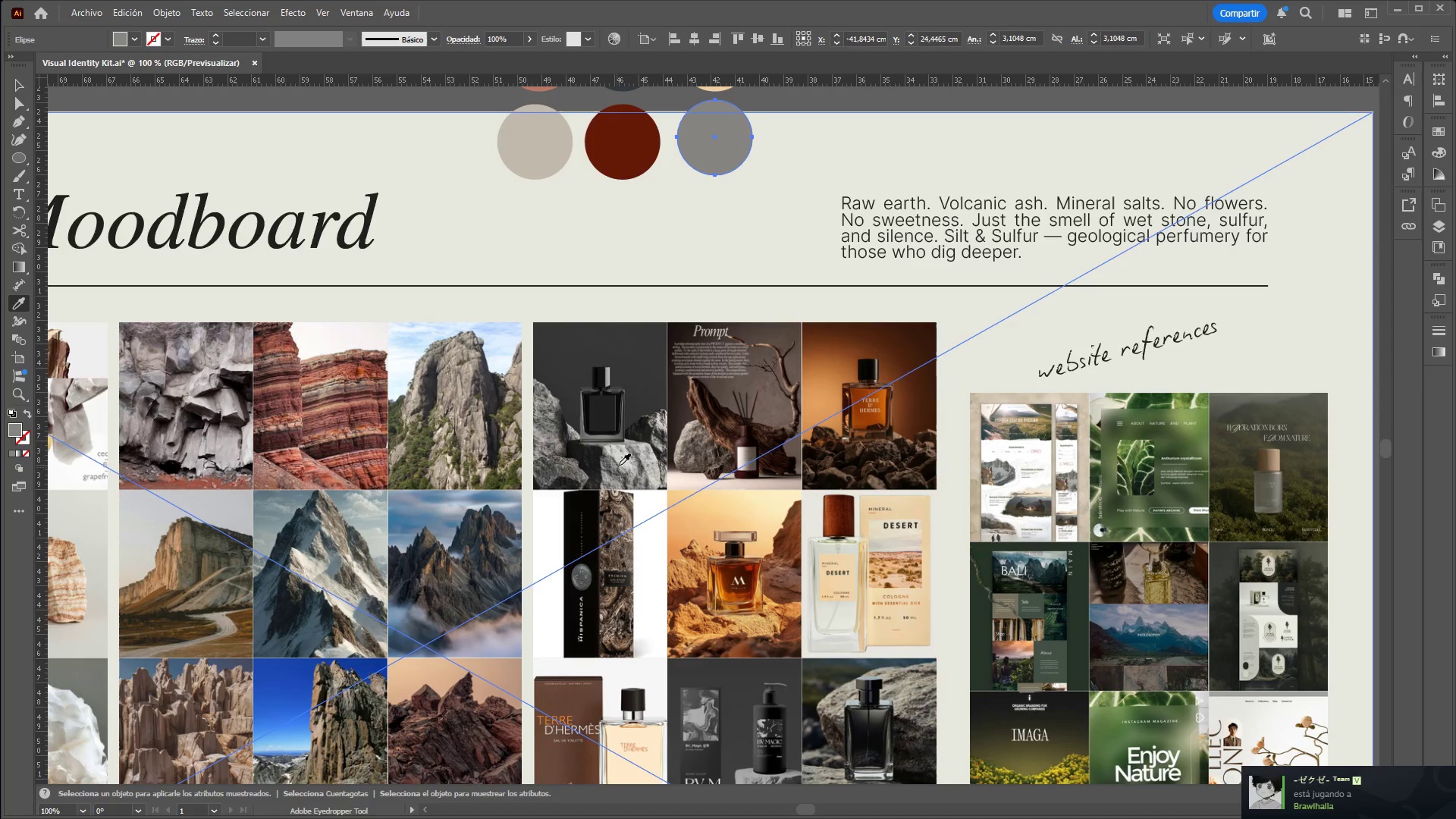 
left_click([629, 457])
 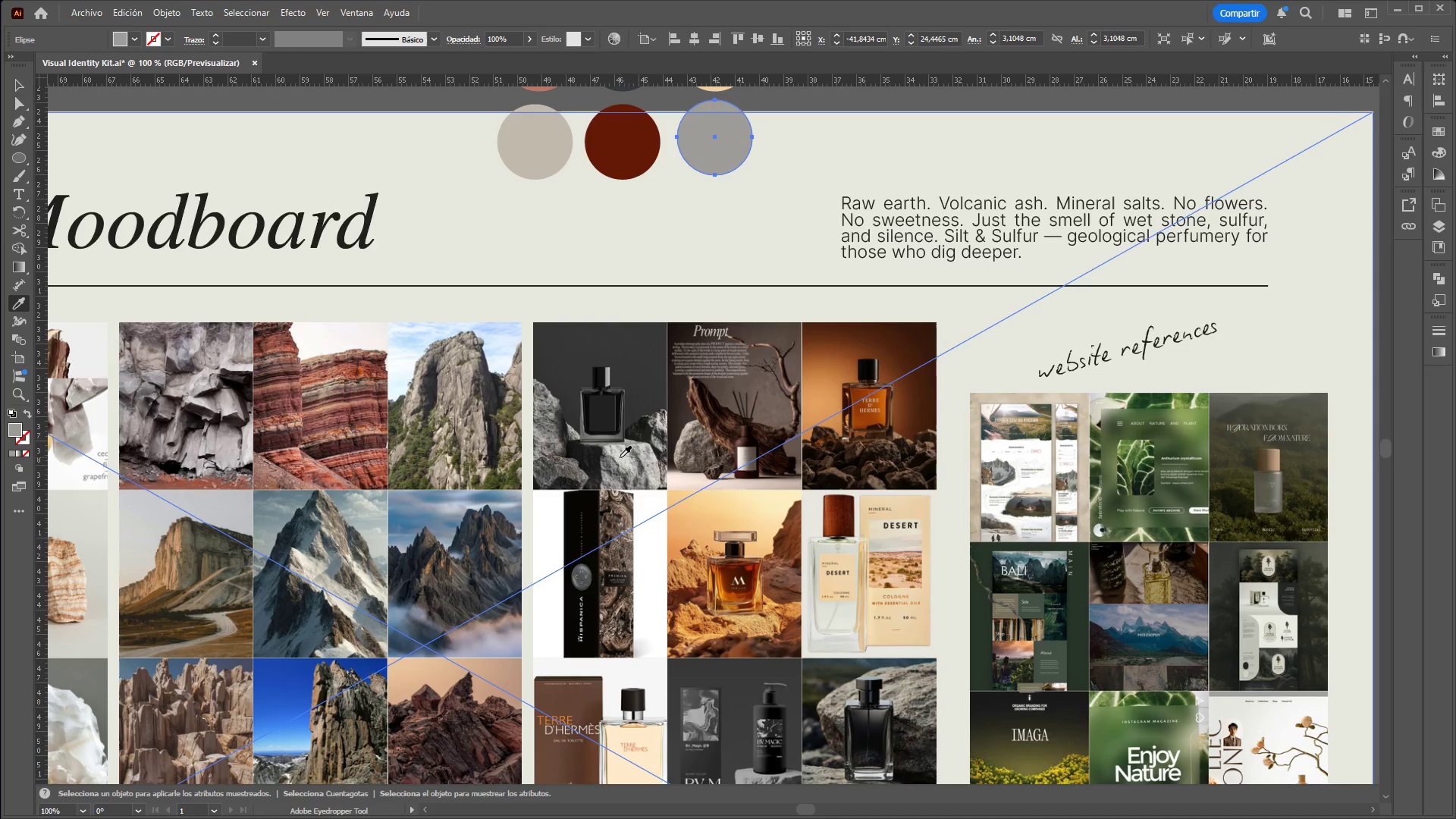 
left_click([618, 456])
 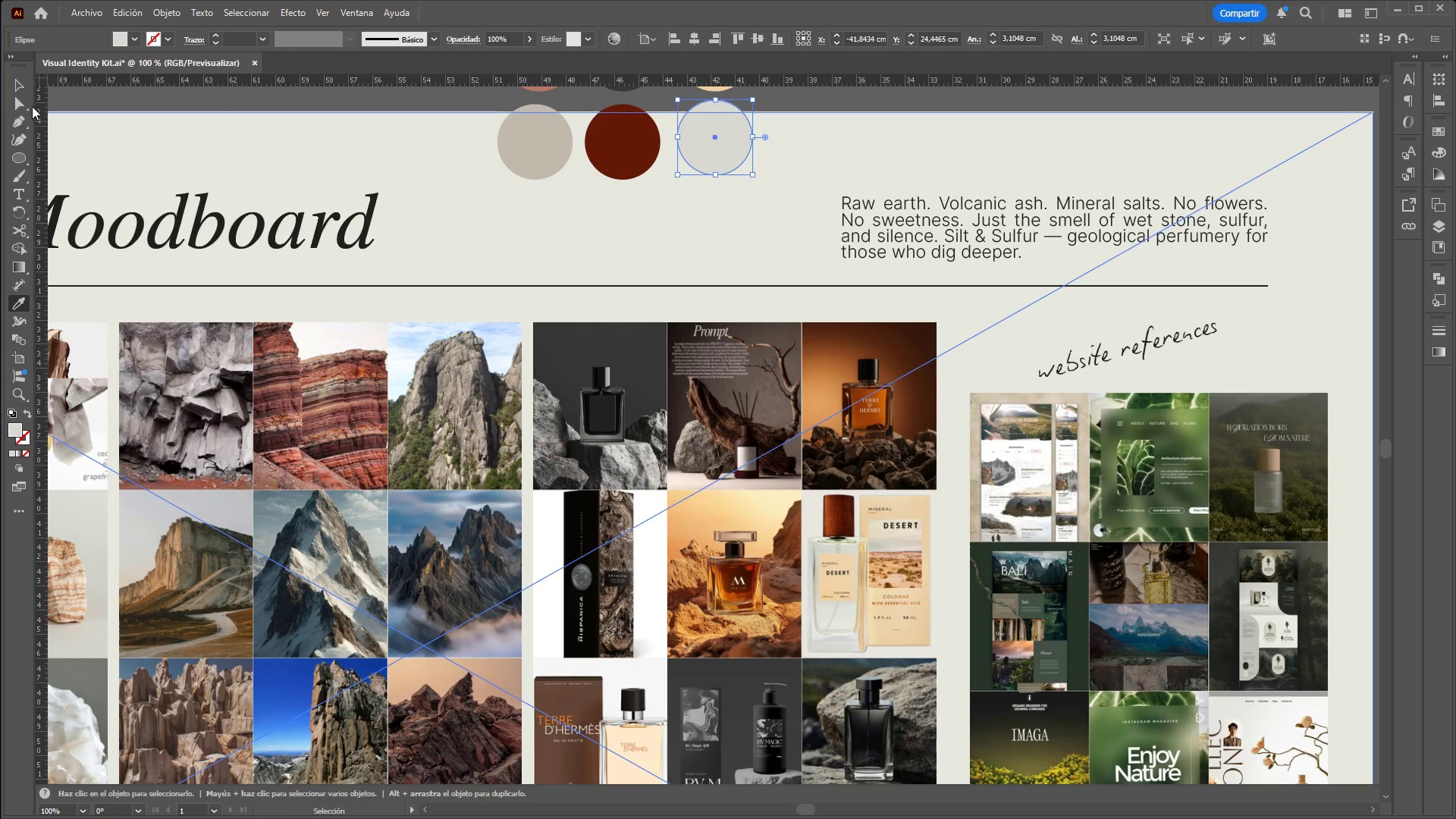 
left_click([20, 87])
 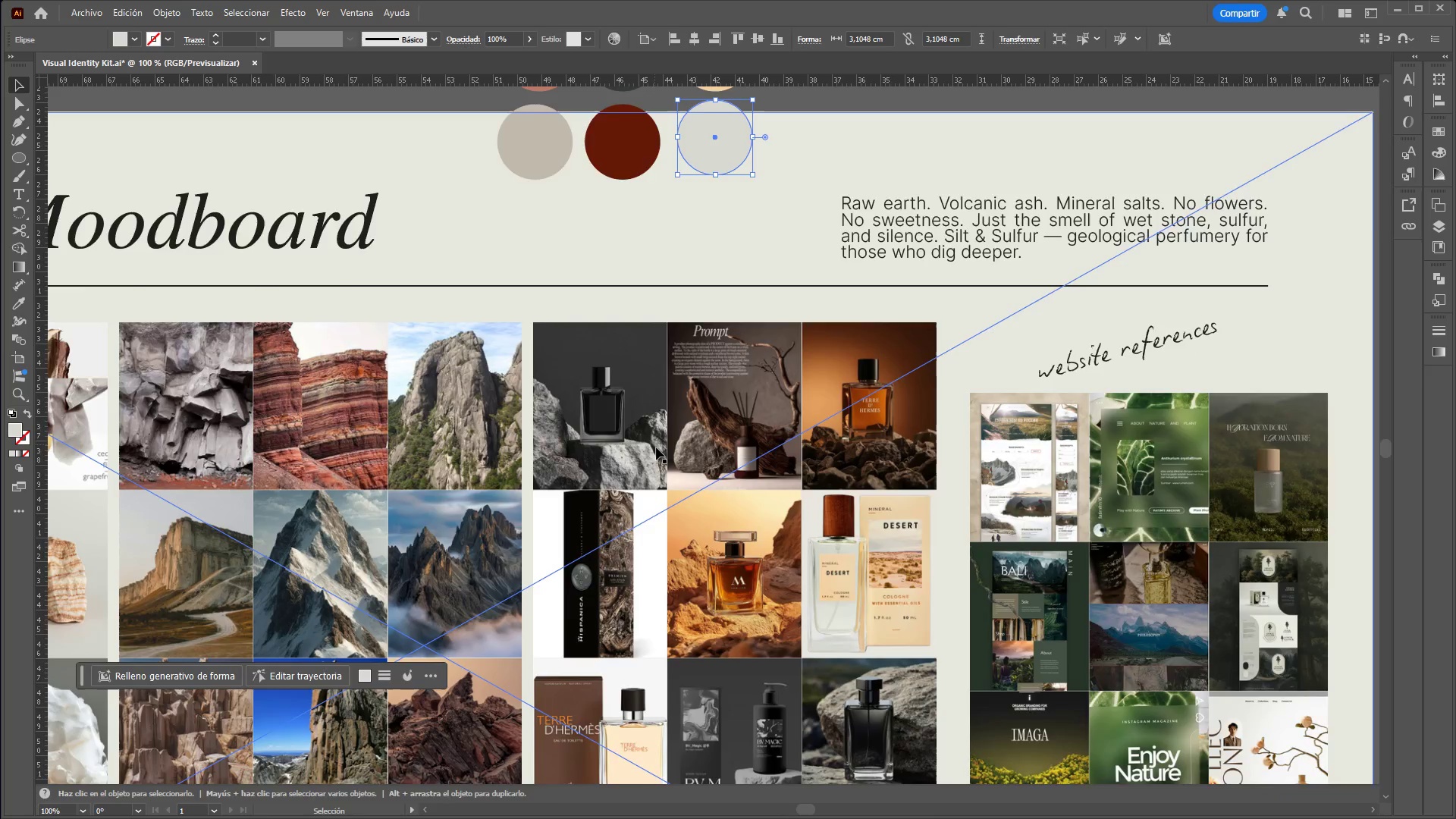 
hold_key(key=ControlLeft, duration=0.84)
hold_key(key=AltLeft, duration=0.84)
scroll: coordinate [669, 466], scroll_direction: down, amount: 1.0
 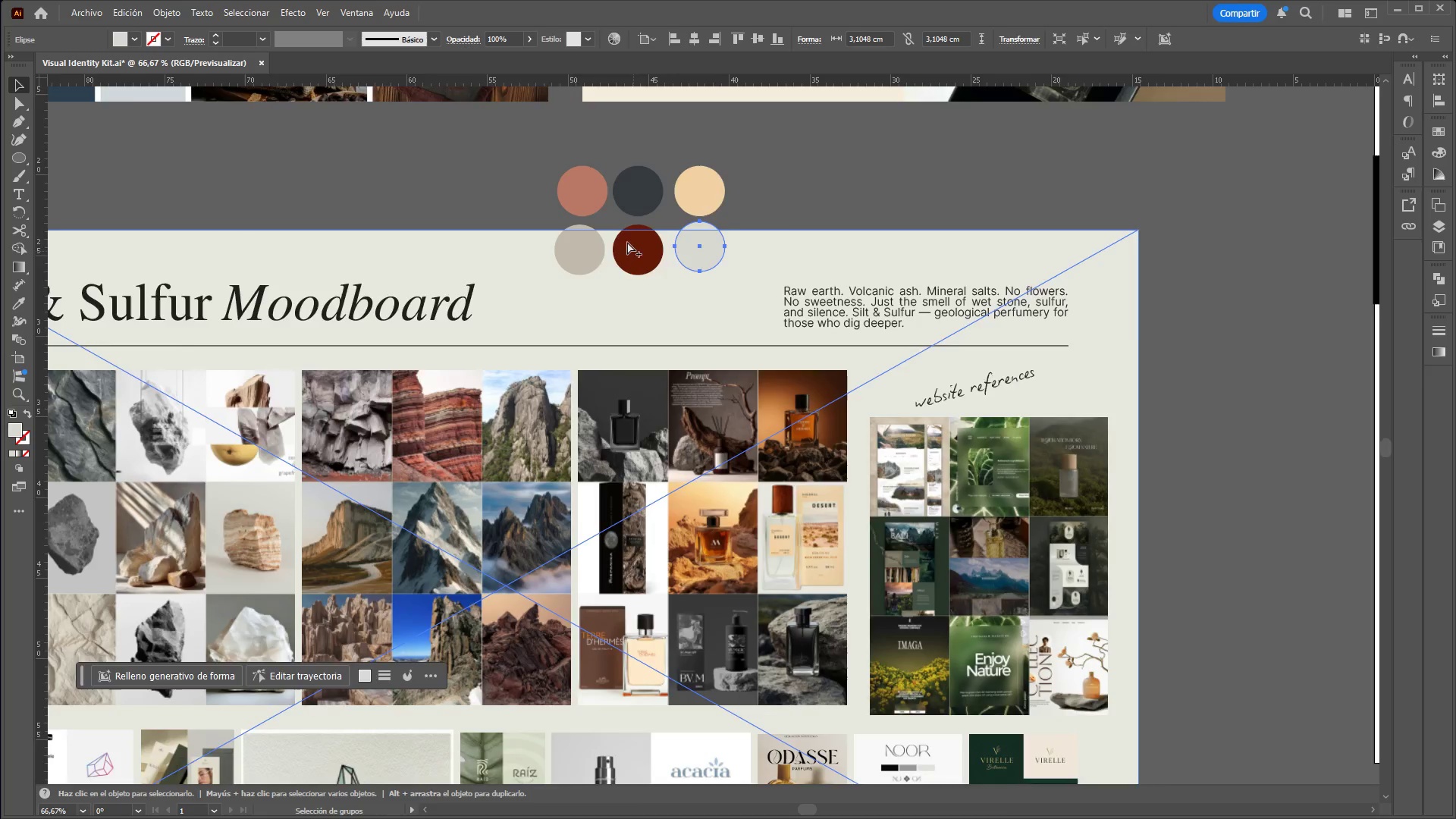 
left_click([514, 147])
 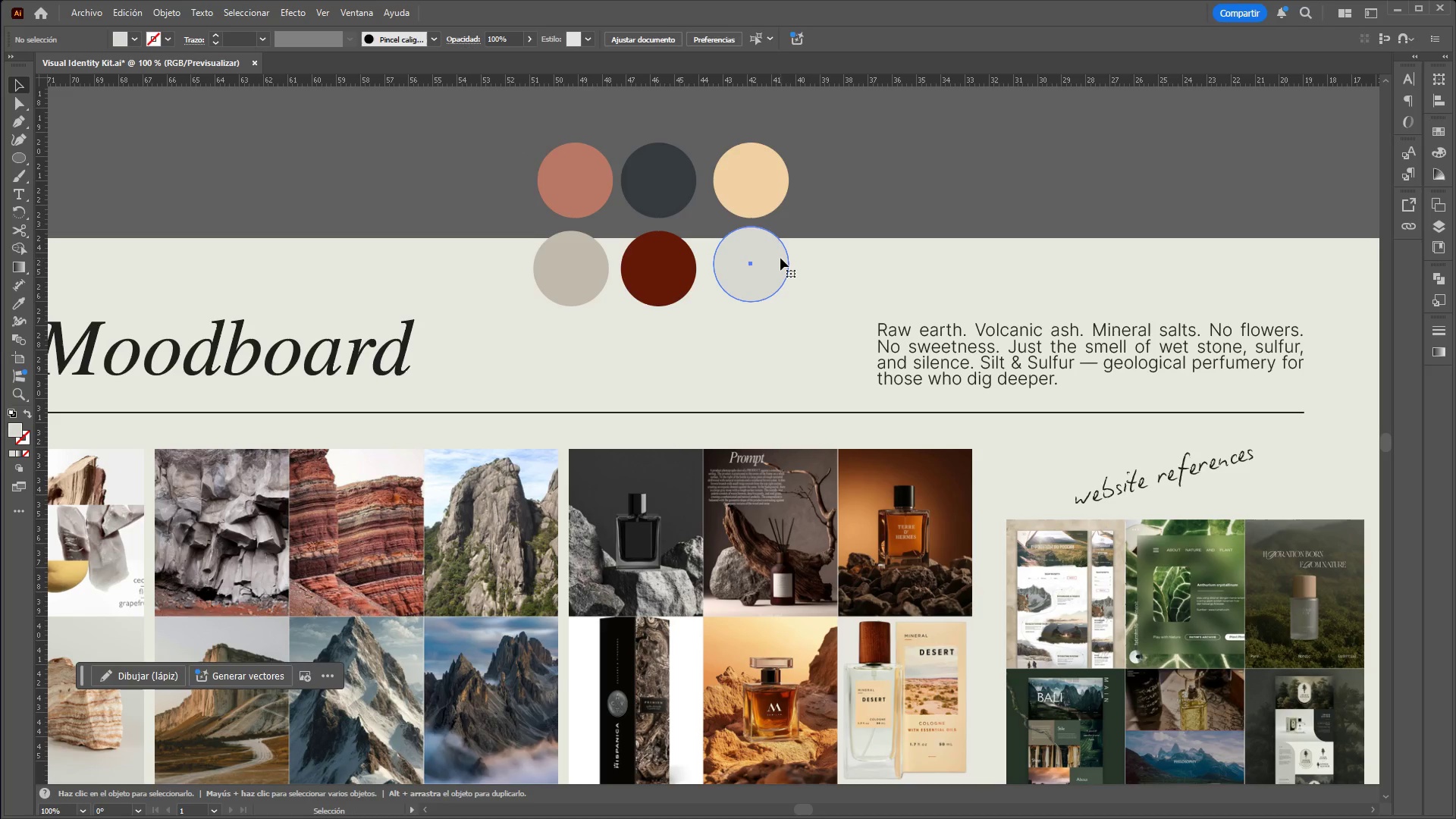 
scroll: coordinate [597, 212], scroll_direction: up, amount: 1.0
 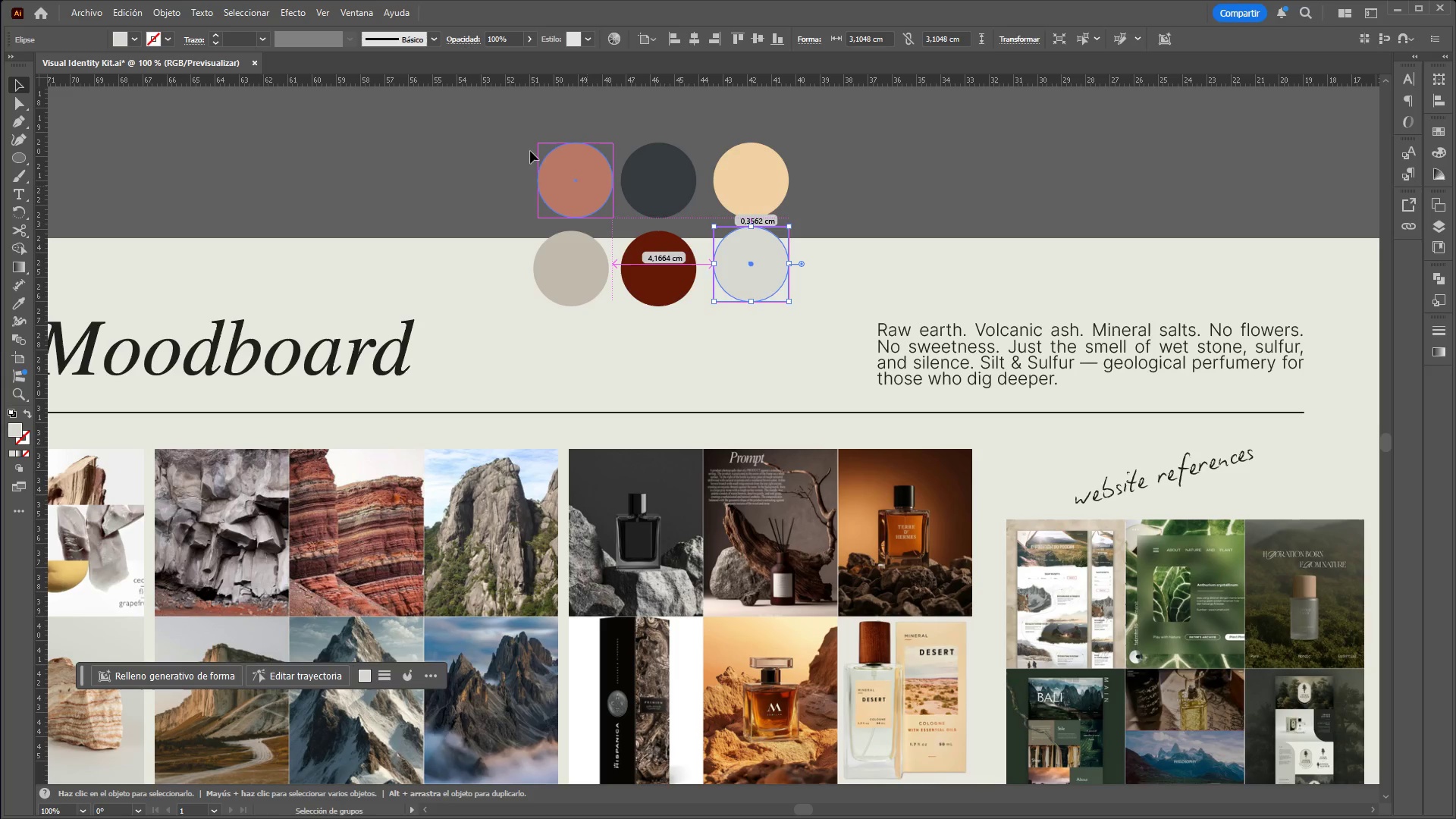 
hold_key(key=ControlLeft, duration=0.47)
 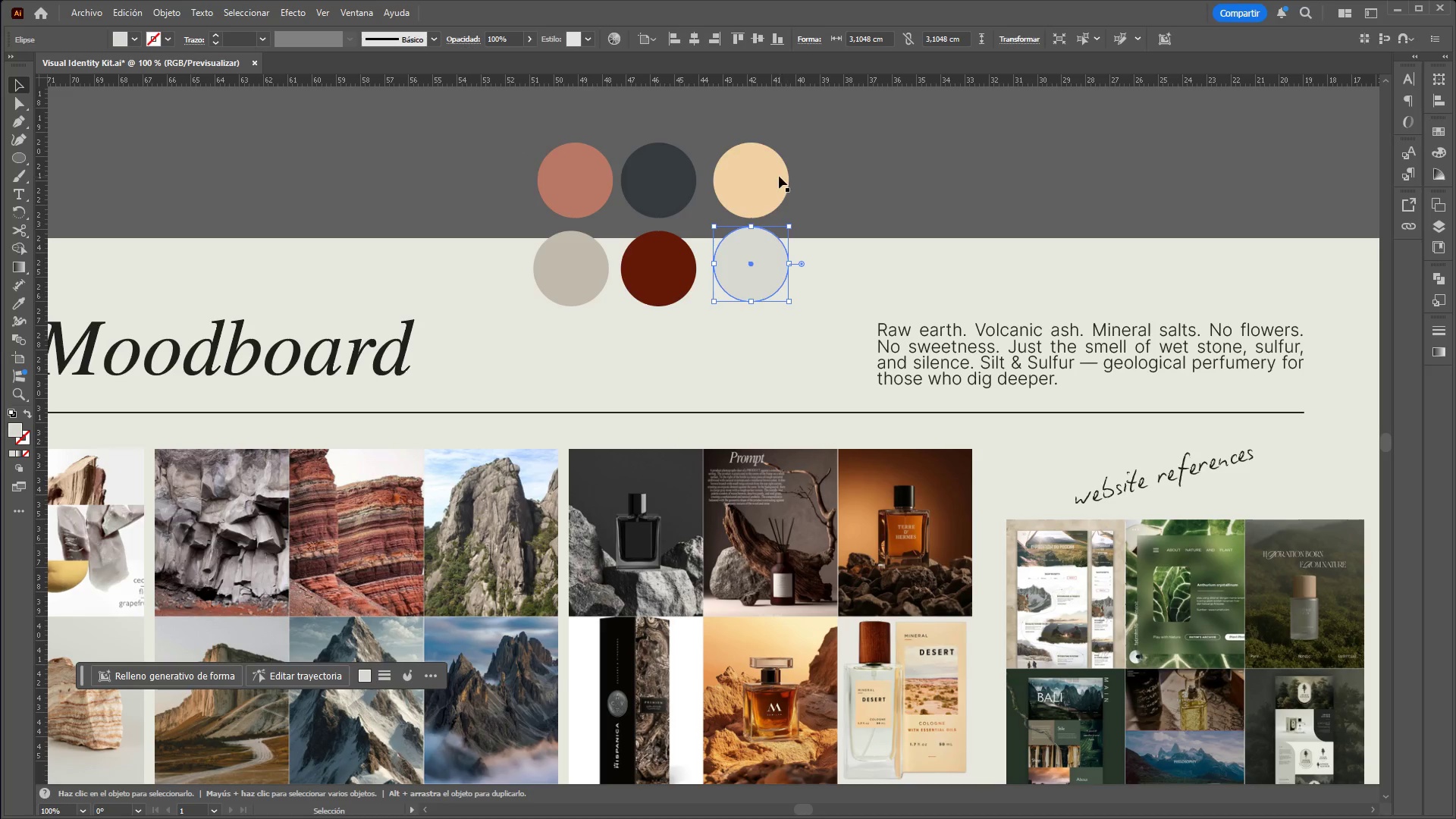 
left_click([778, 176])
 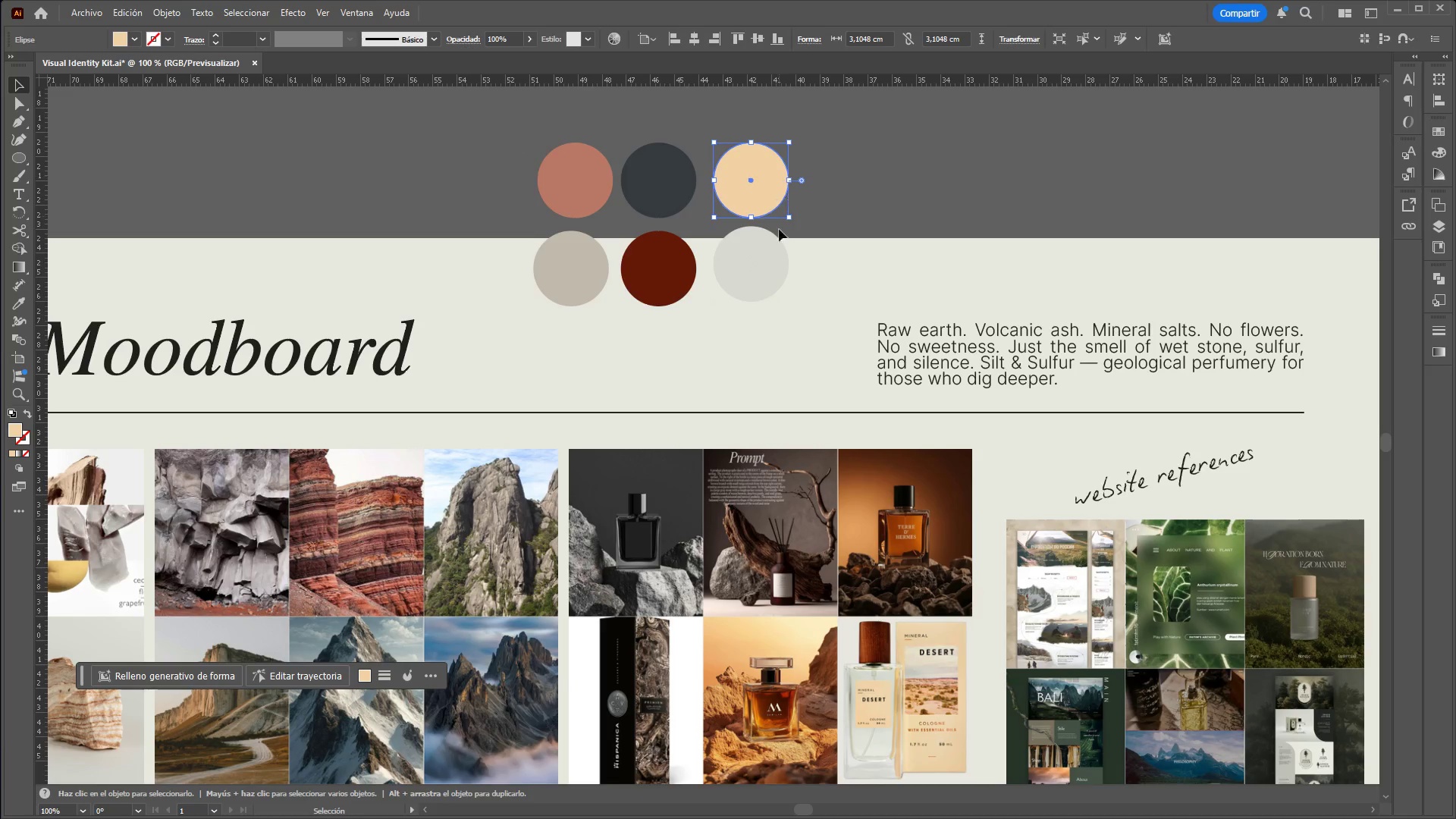 
hold_key(key=ShiftLeft, duration=0.48)
left_click([774, 259])
 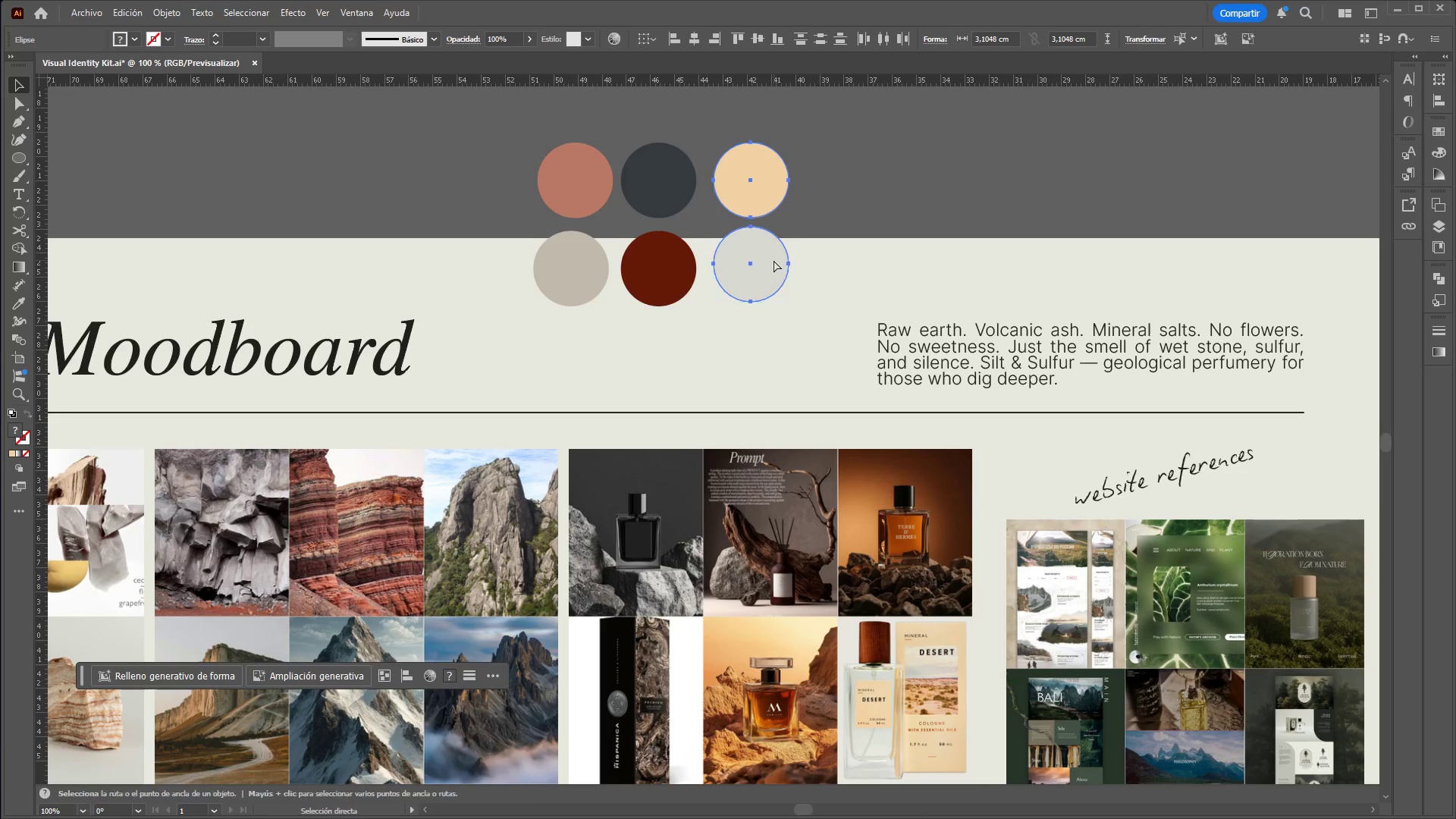 
key(Control+C)
 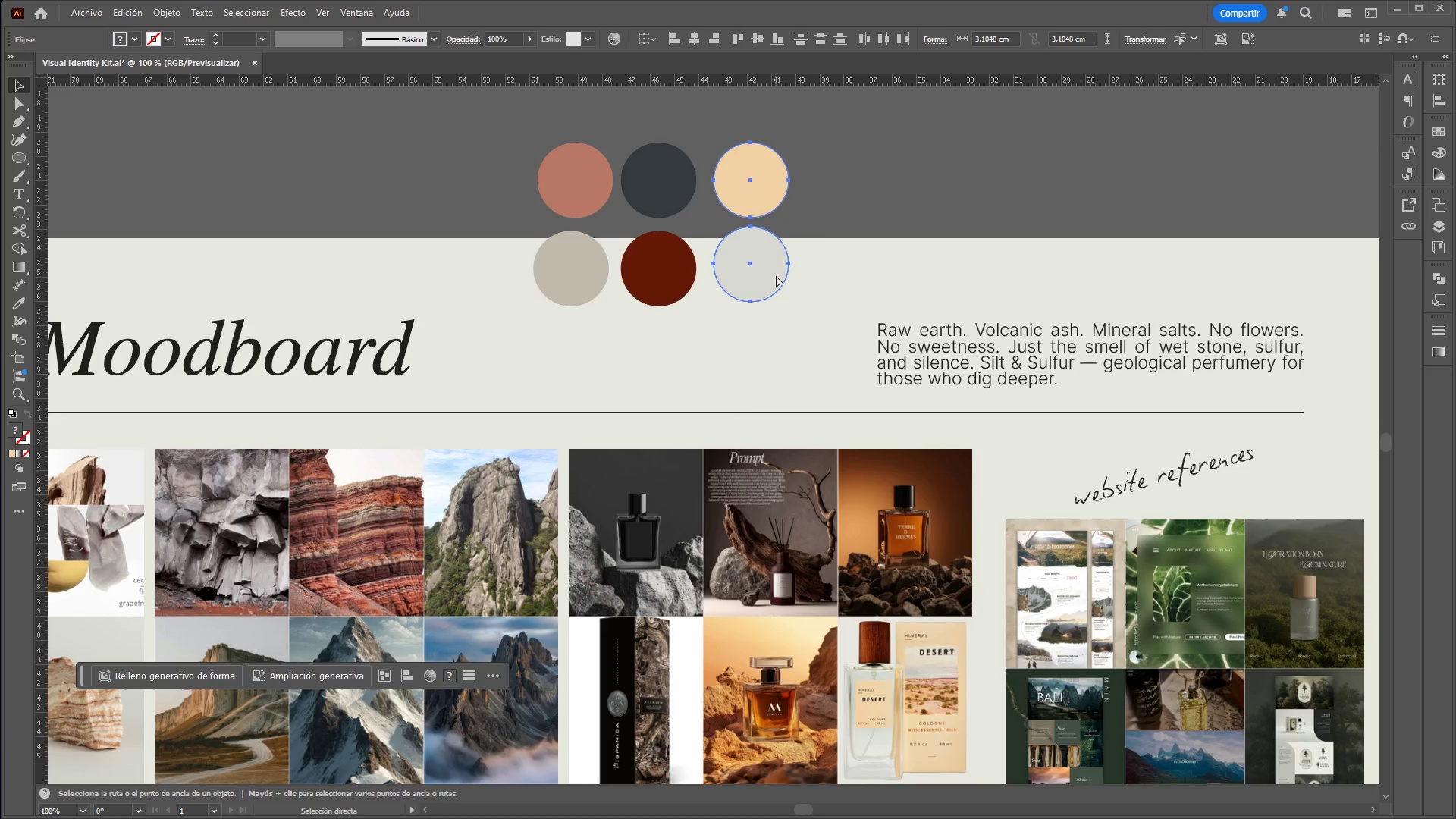 
key(Control+V)
 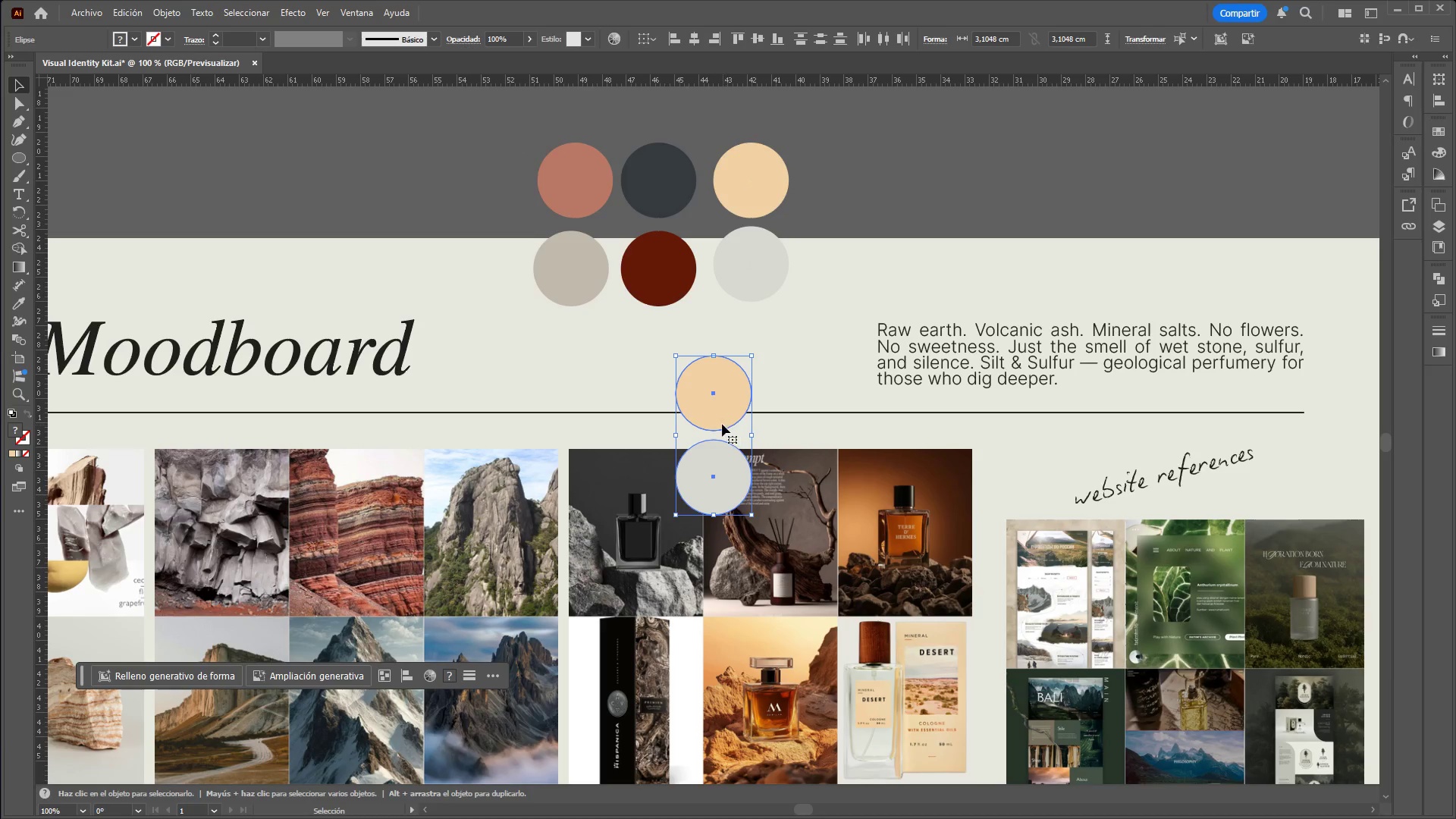 
left_click_drag(start_coordinate=[721, 423], to_coordinate=[849, 213])
 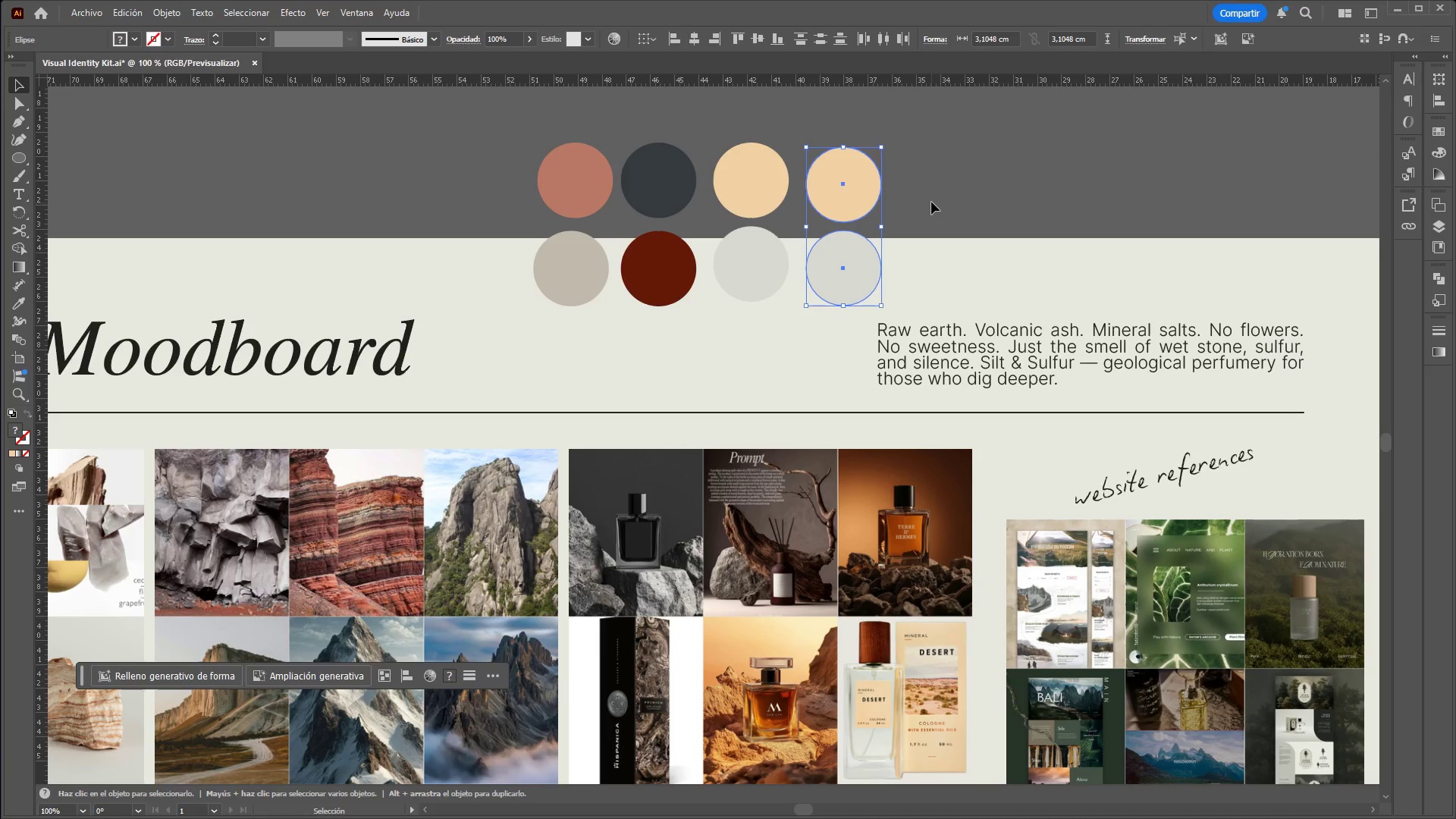 
left_click([931, 202])
 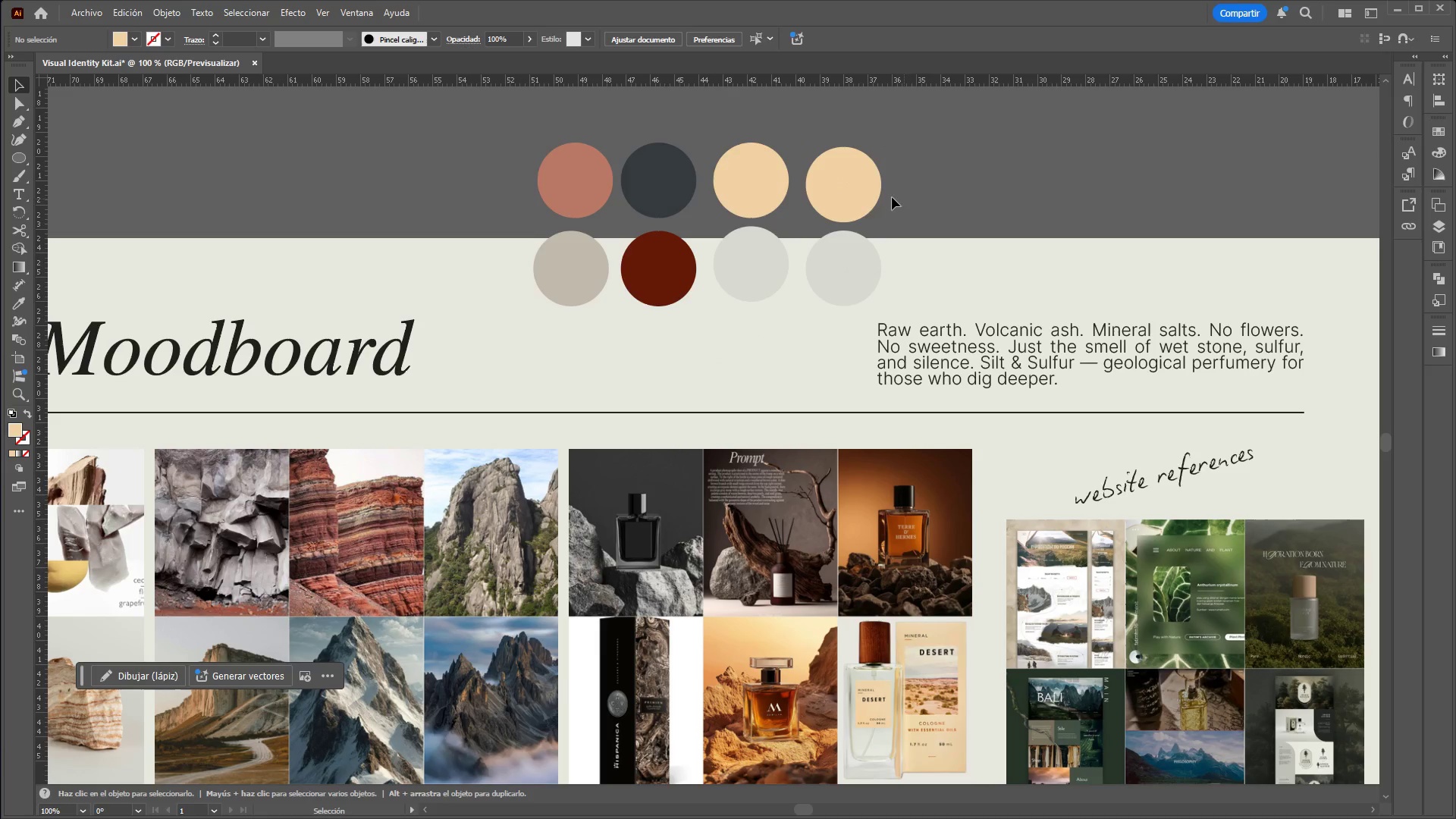 
left_click([844, 194])
 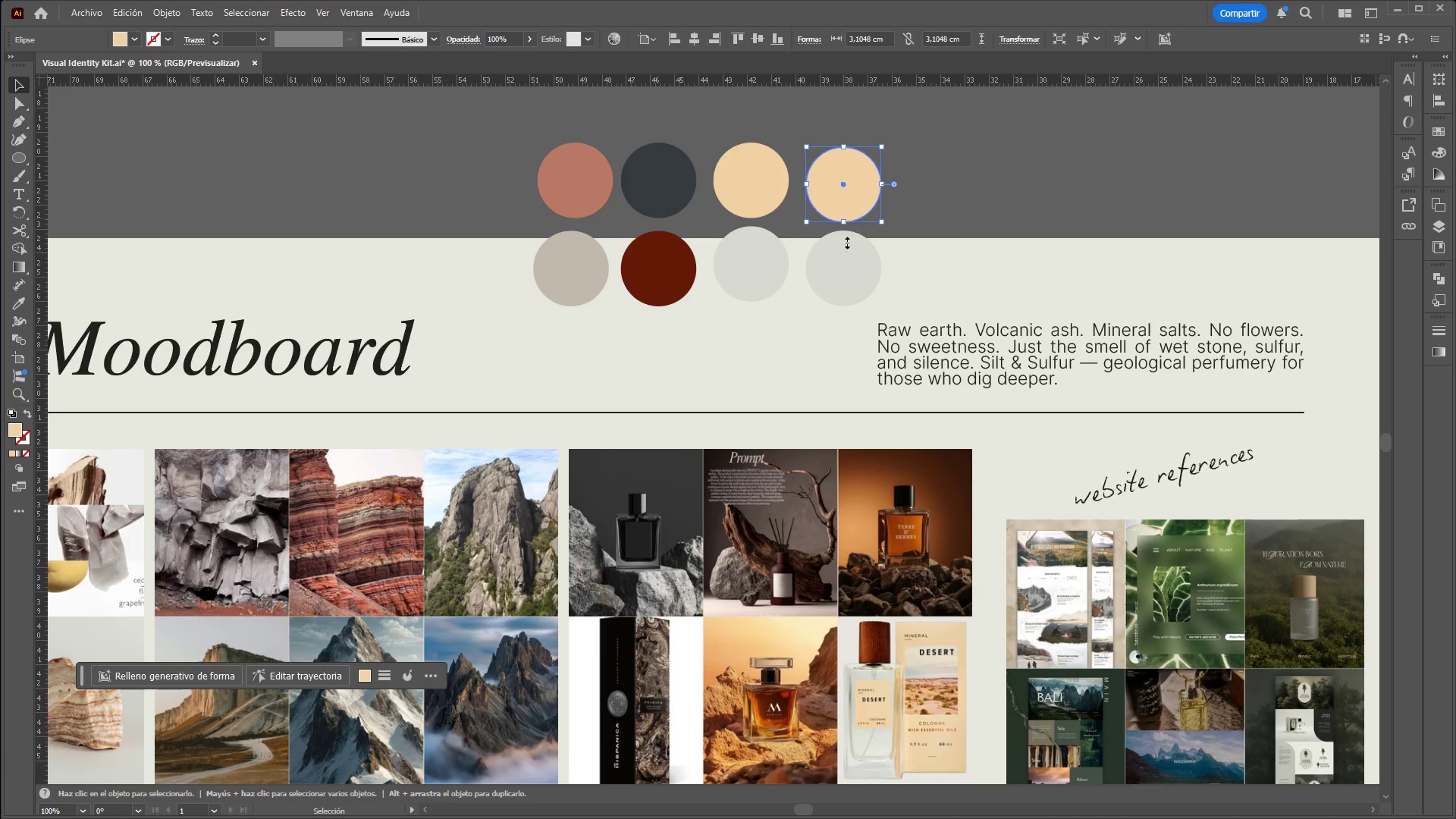 
hold_key(key=ShiftLeft, duration=0.39)
double_click([846, 271])
 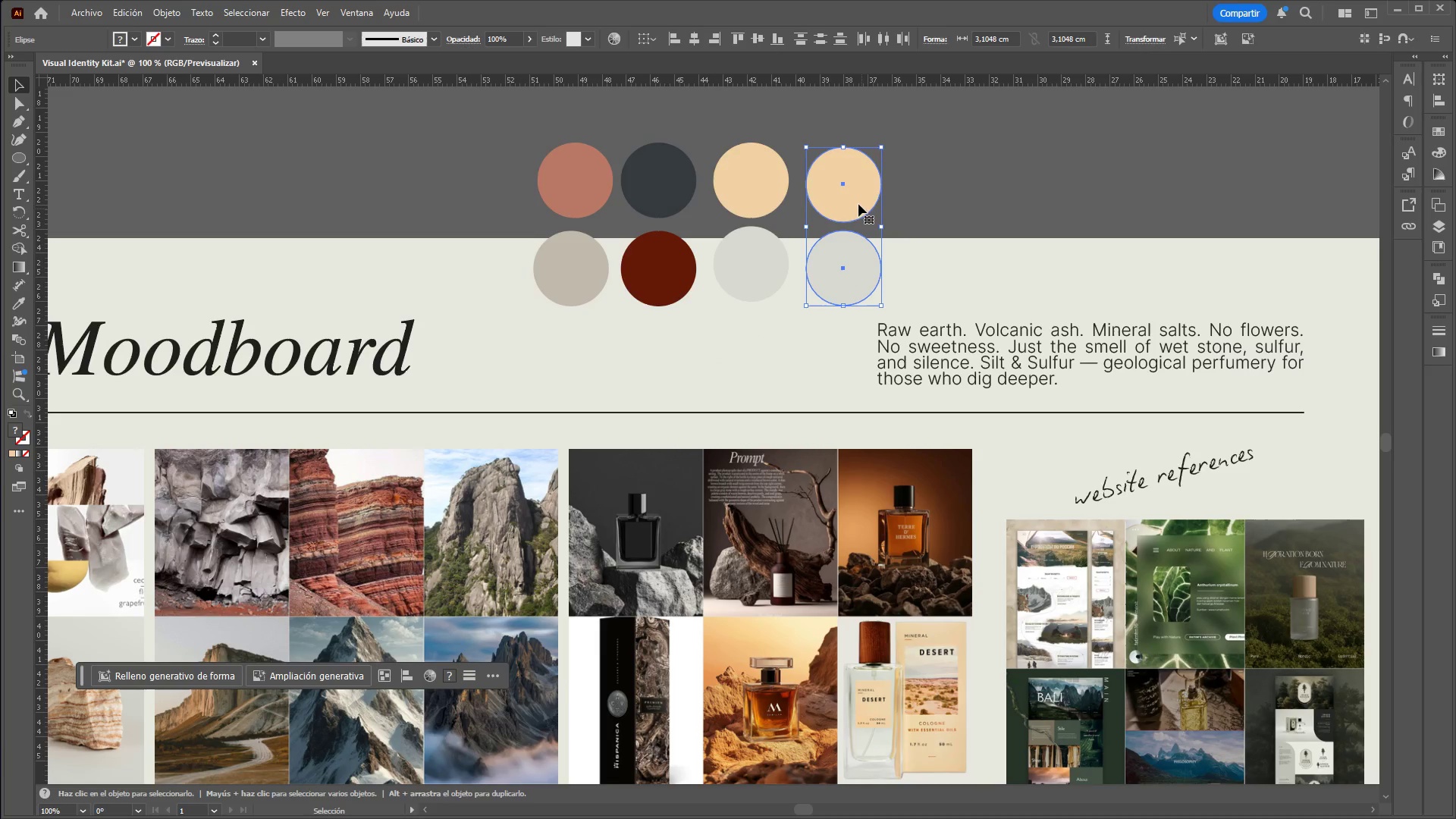 
left_click_drag(start_coordinate=[855, 200], to_coordinate=[849, 195])
 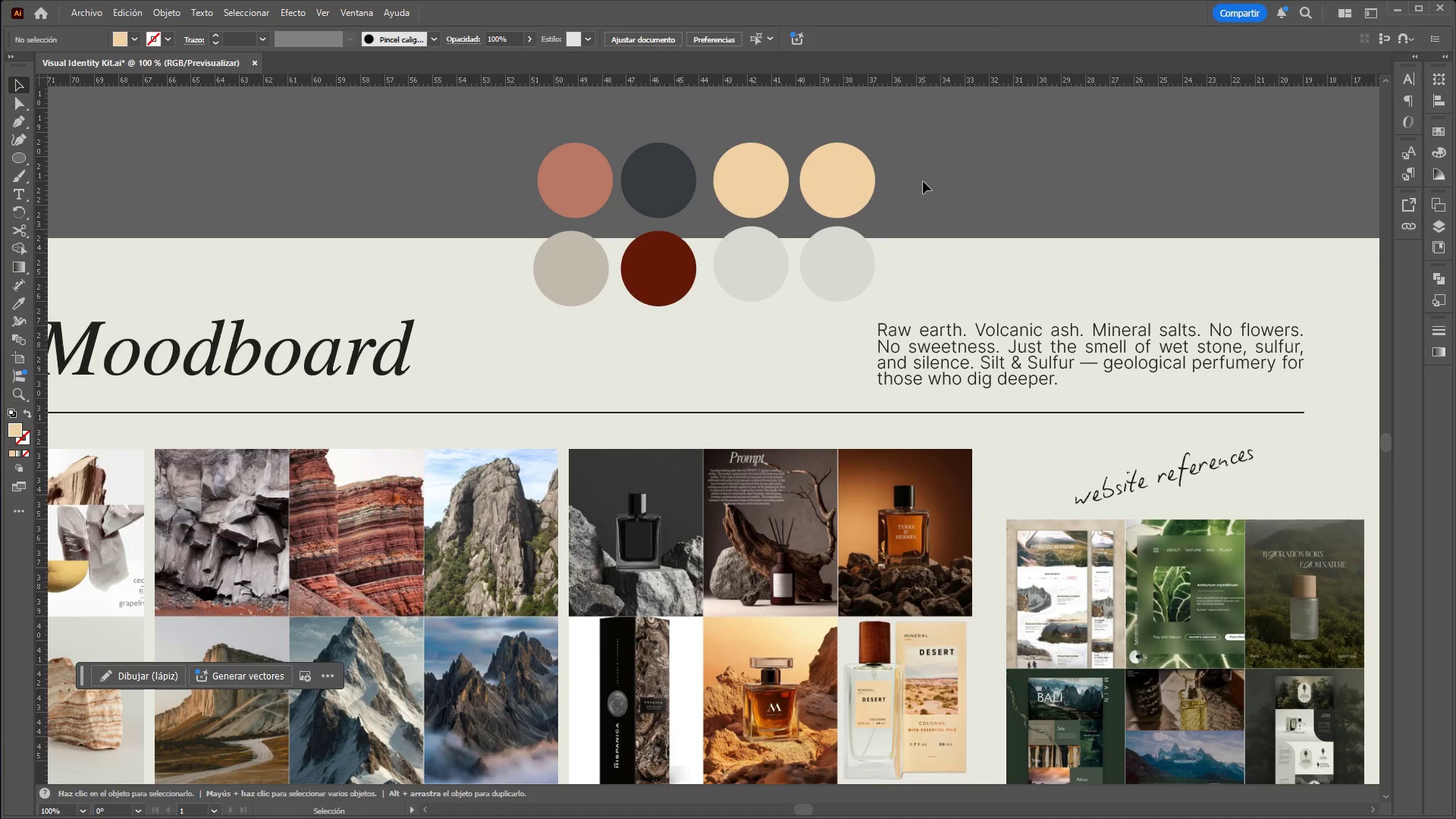 
hold_key(key=ControlLeft, duration=1.83)
hold_key(key=AltLeft, duration=1.5)
scroll: coordinate [921, 184], scroll_direction: down, amount: 3.0
 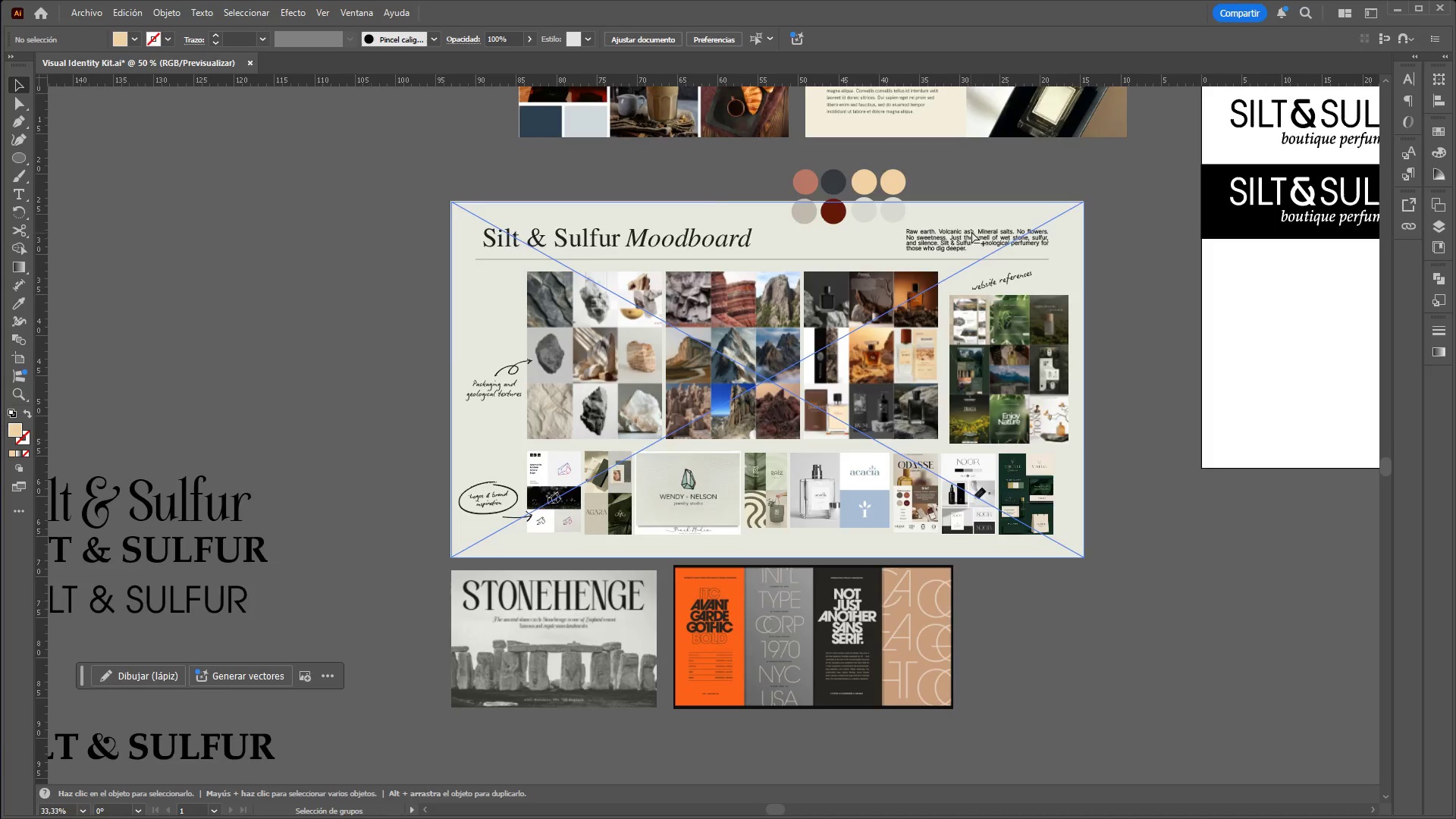 
hold_key(key=AltLeft, duration=0.33)
 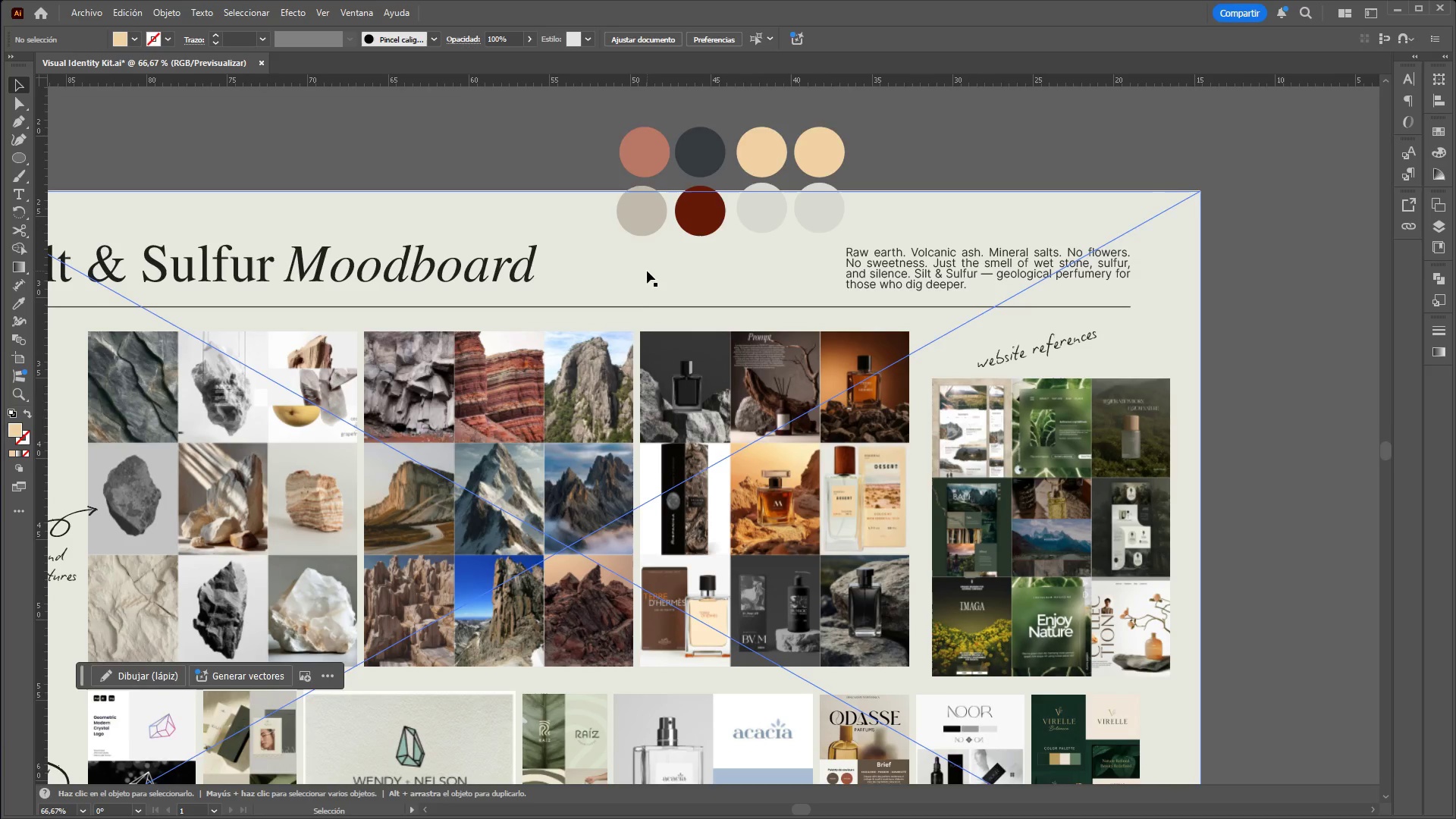 
scroll: coordinate [966, 211], scroll_direction: up, amount: 2.0
 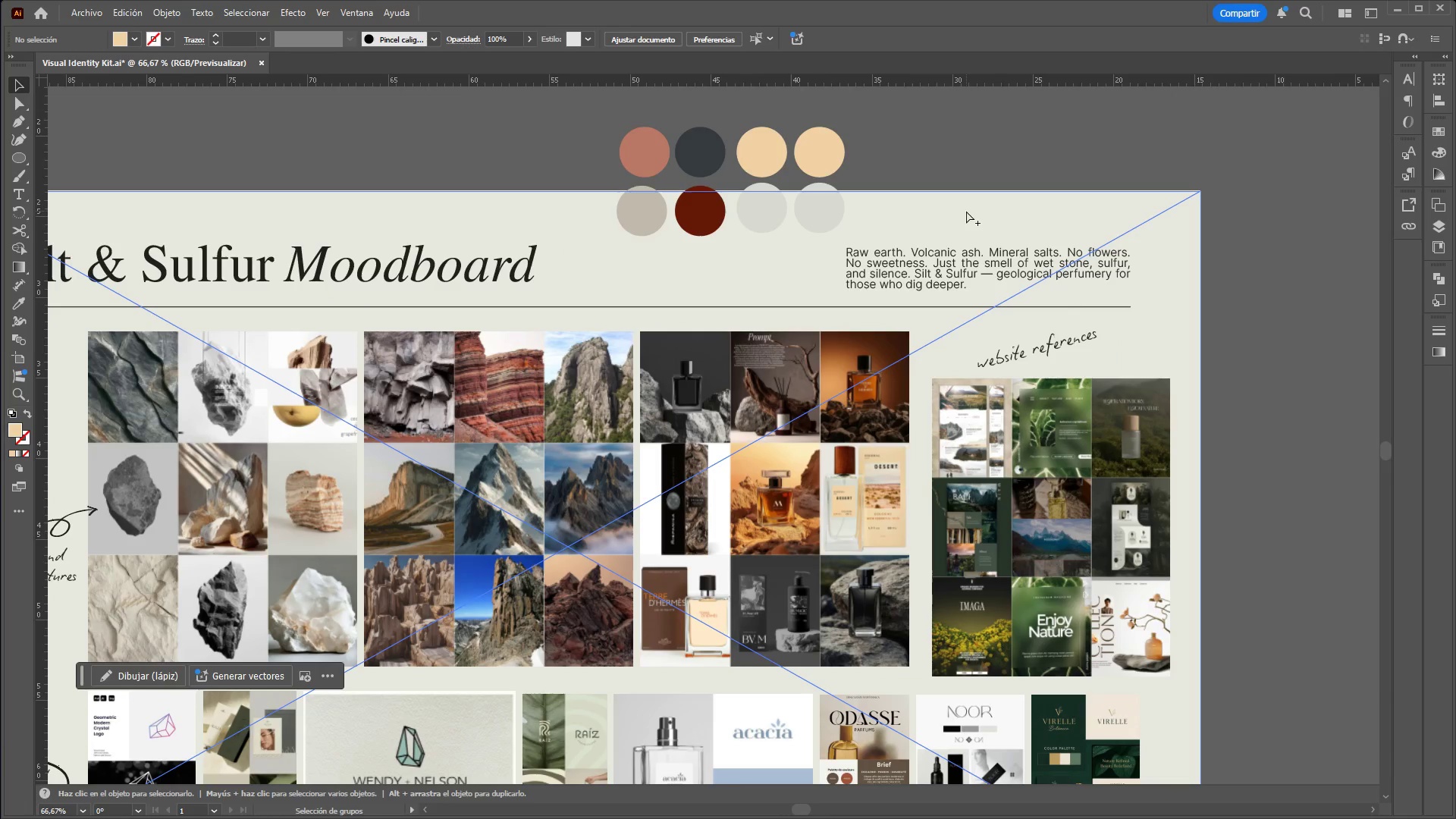 
scroll: coordinate [651, 317], scroll_direction: none, amount: 0.0
 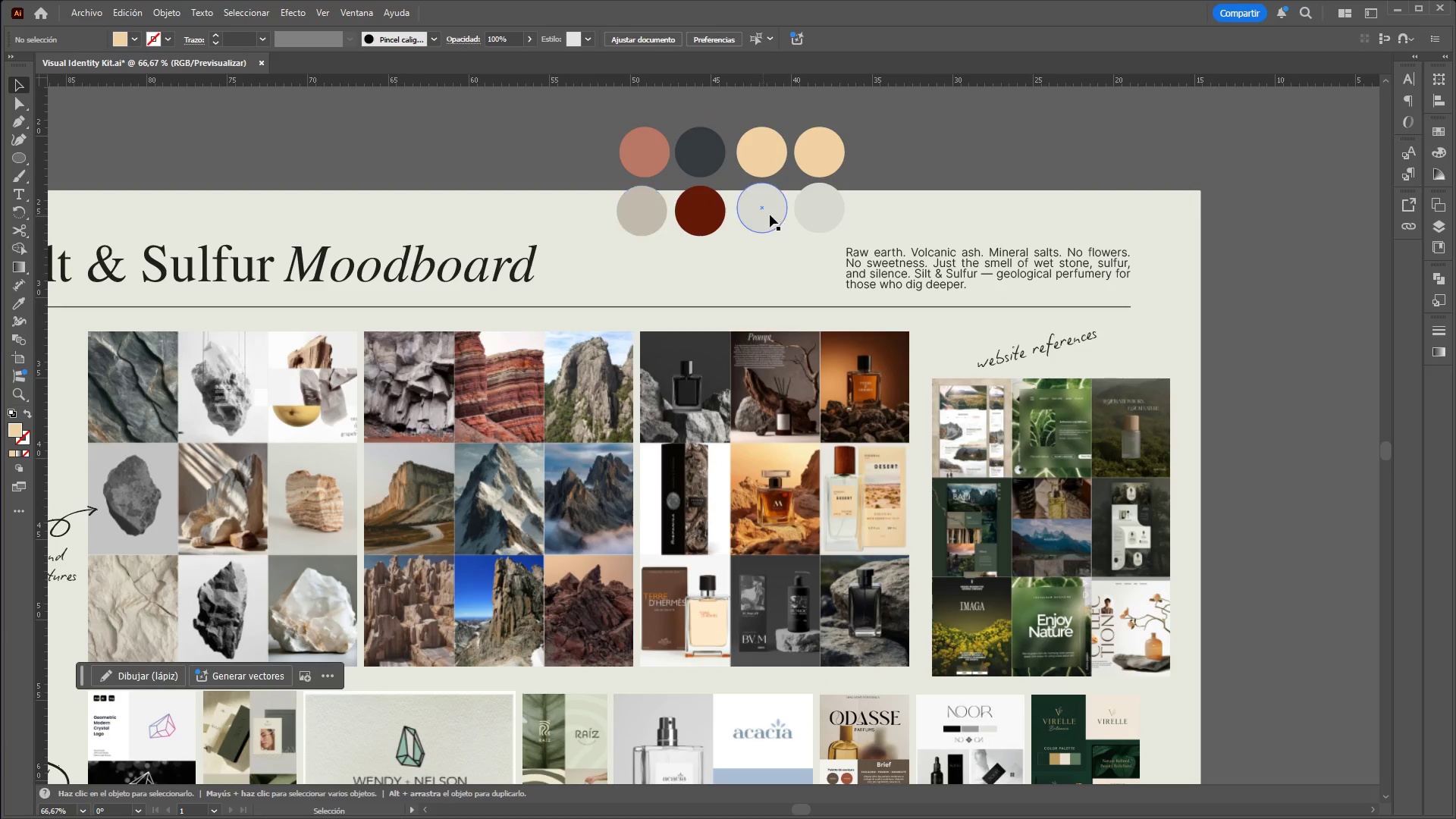 
left_click([809, 214])
 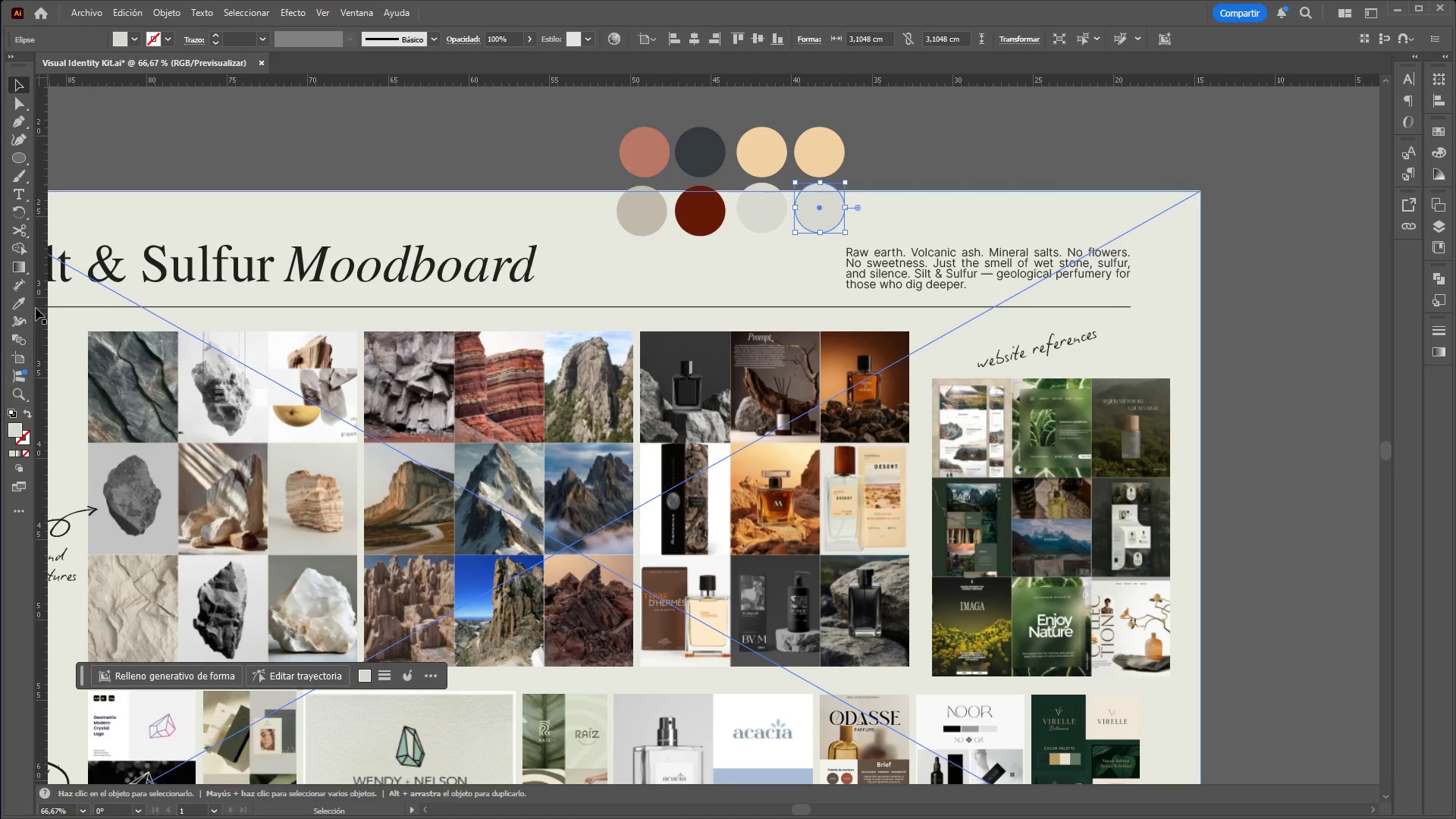 
left_click([18, 297])
 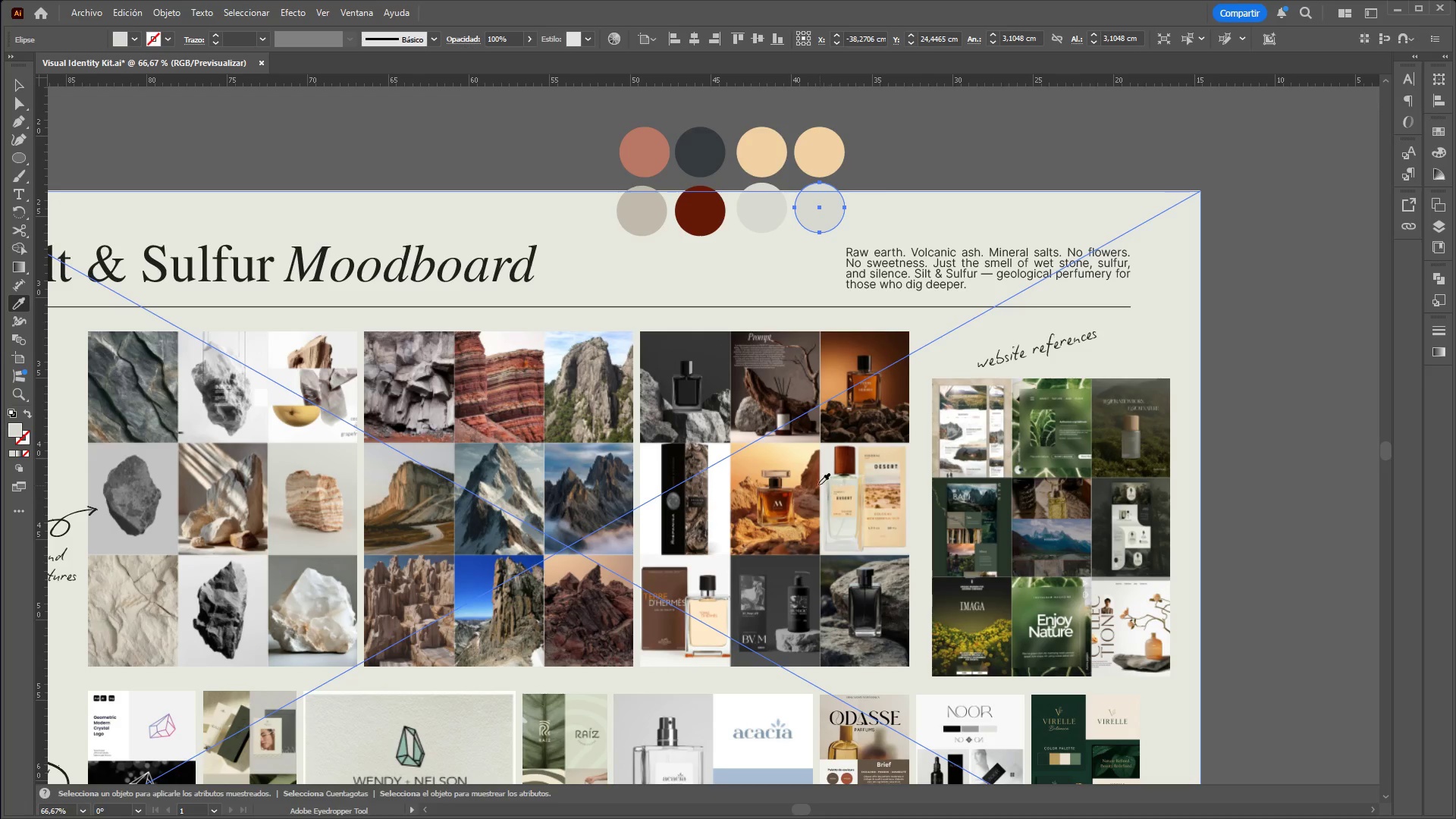 
left_click([813, 479])
 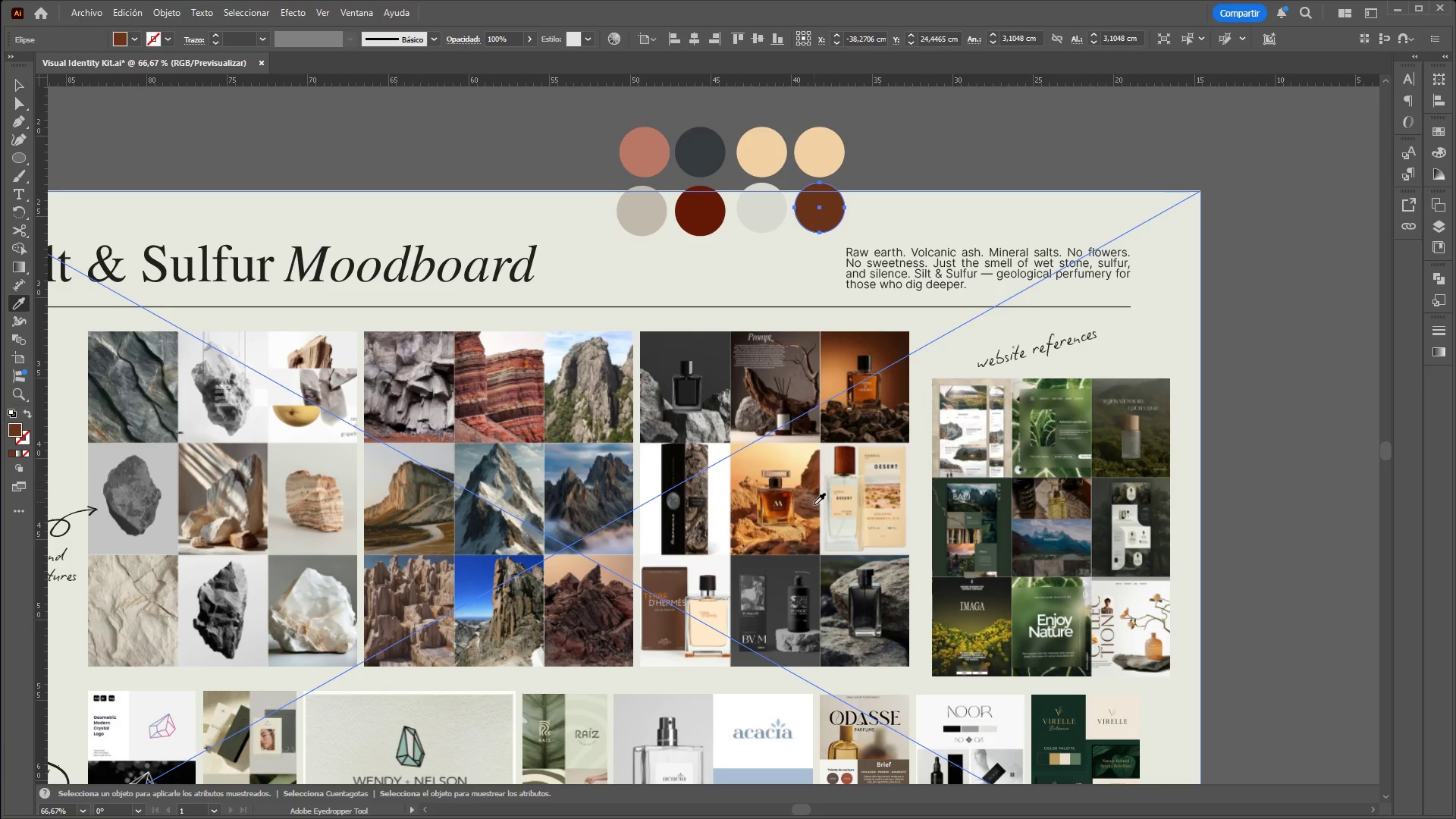 
left_click([810, 527])
 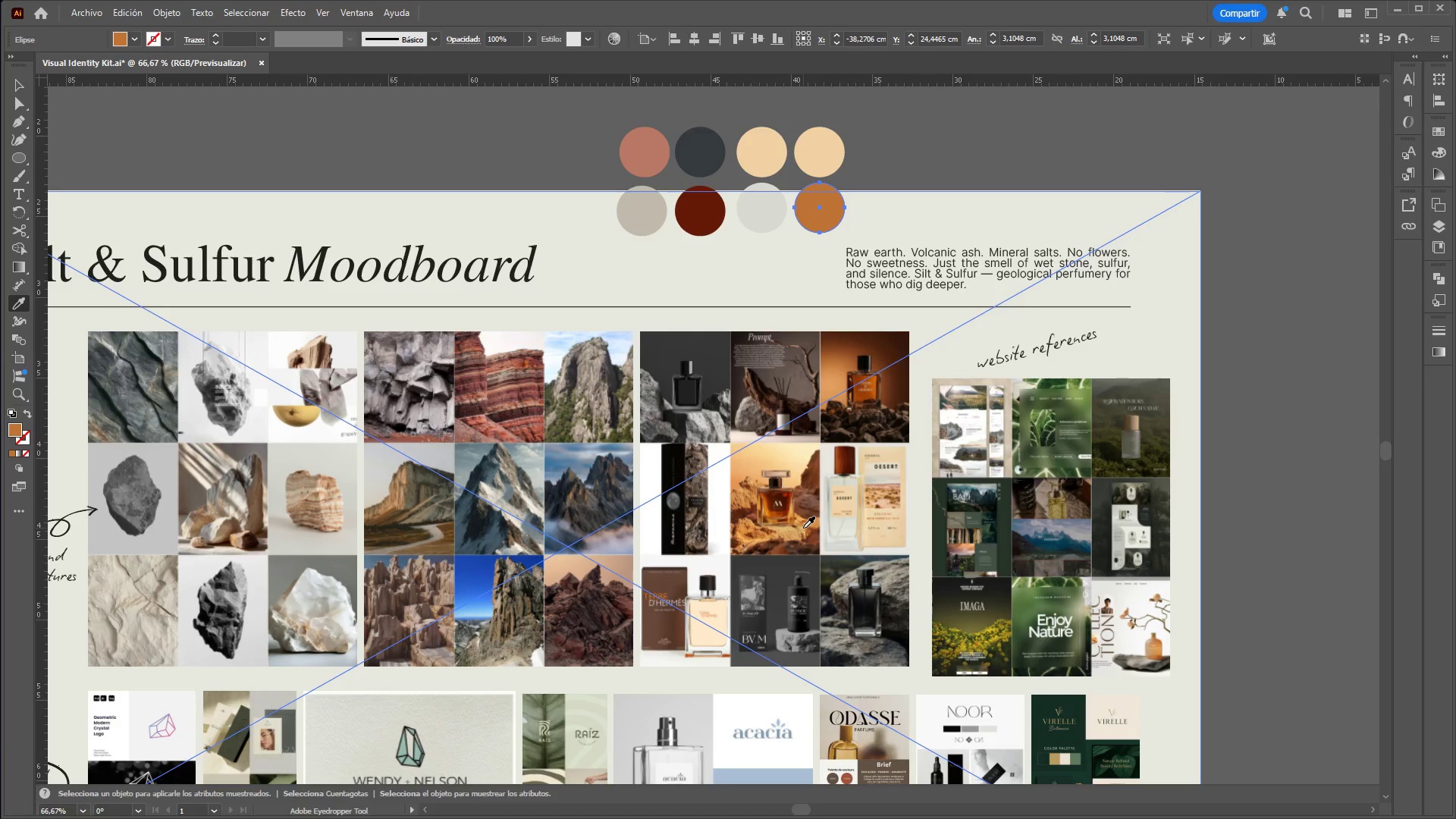 
left_click([795, 532])
 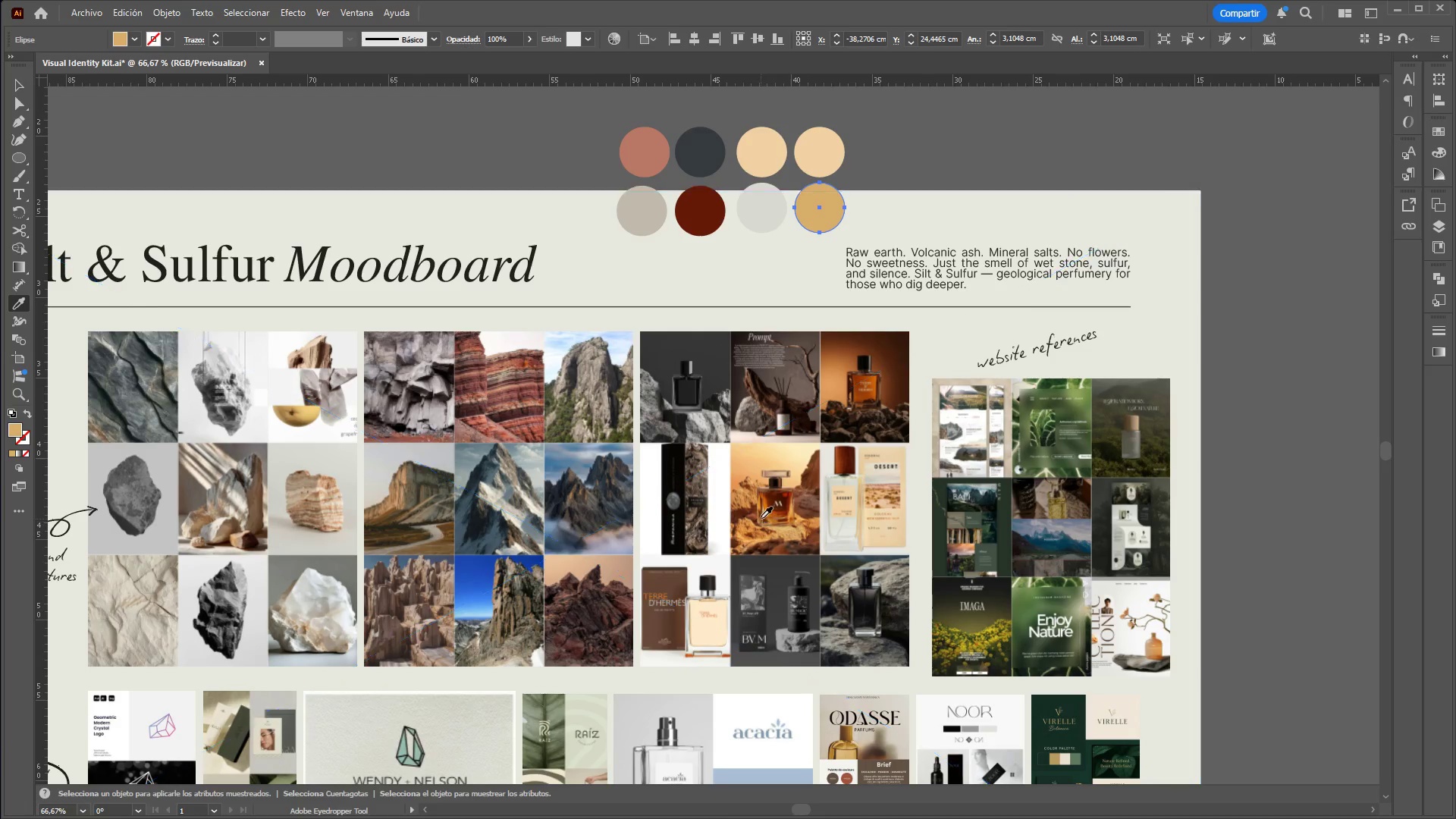 
hold_key(key=ControlLeft, duration=1.47)
hold_key(key=AltLeft, duration=1.45)
scroll: coordinate [845, 533], scroll_direction: down, amount: 1.0
 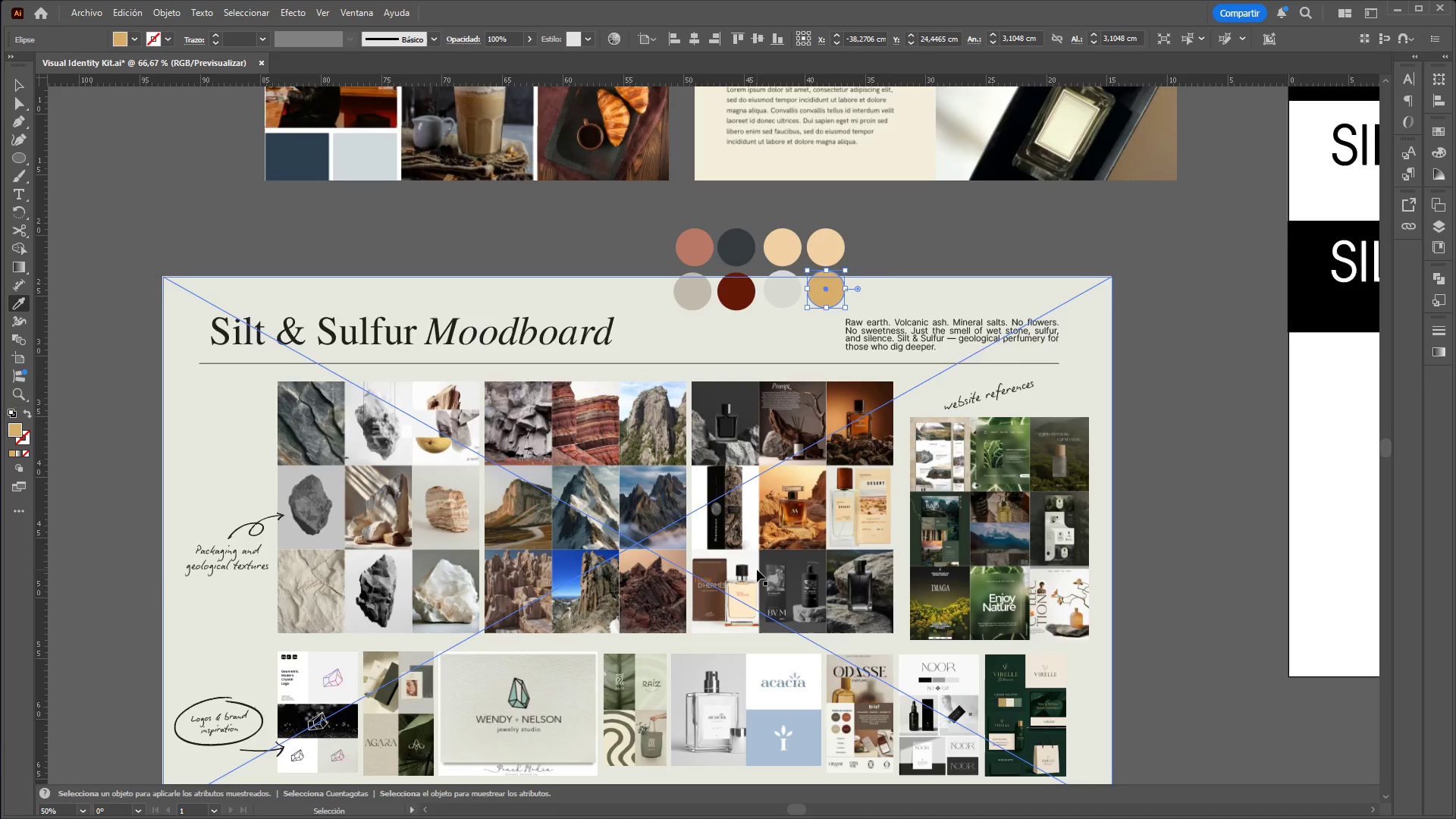 
scroll: coordinate [757, 570], scroll_direction: up, amount: 1.0
 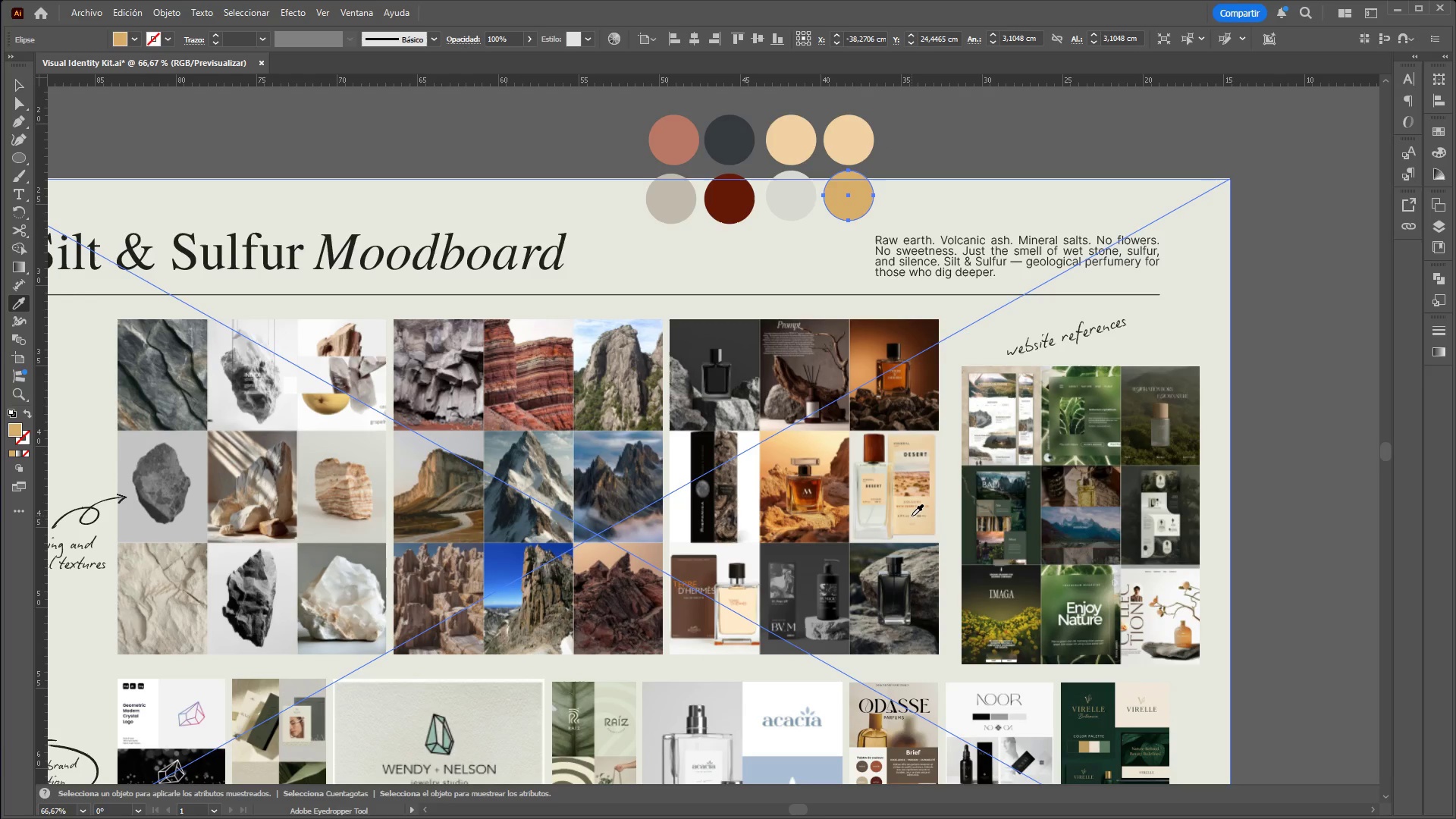 
hold_key(key=ControlLeft, duration=1.28)
hold_key(key=AltLeft, duration=1.27)
scroll: coordinate [908, 458], scroll_direction: up, amount: 2.0
 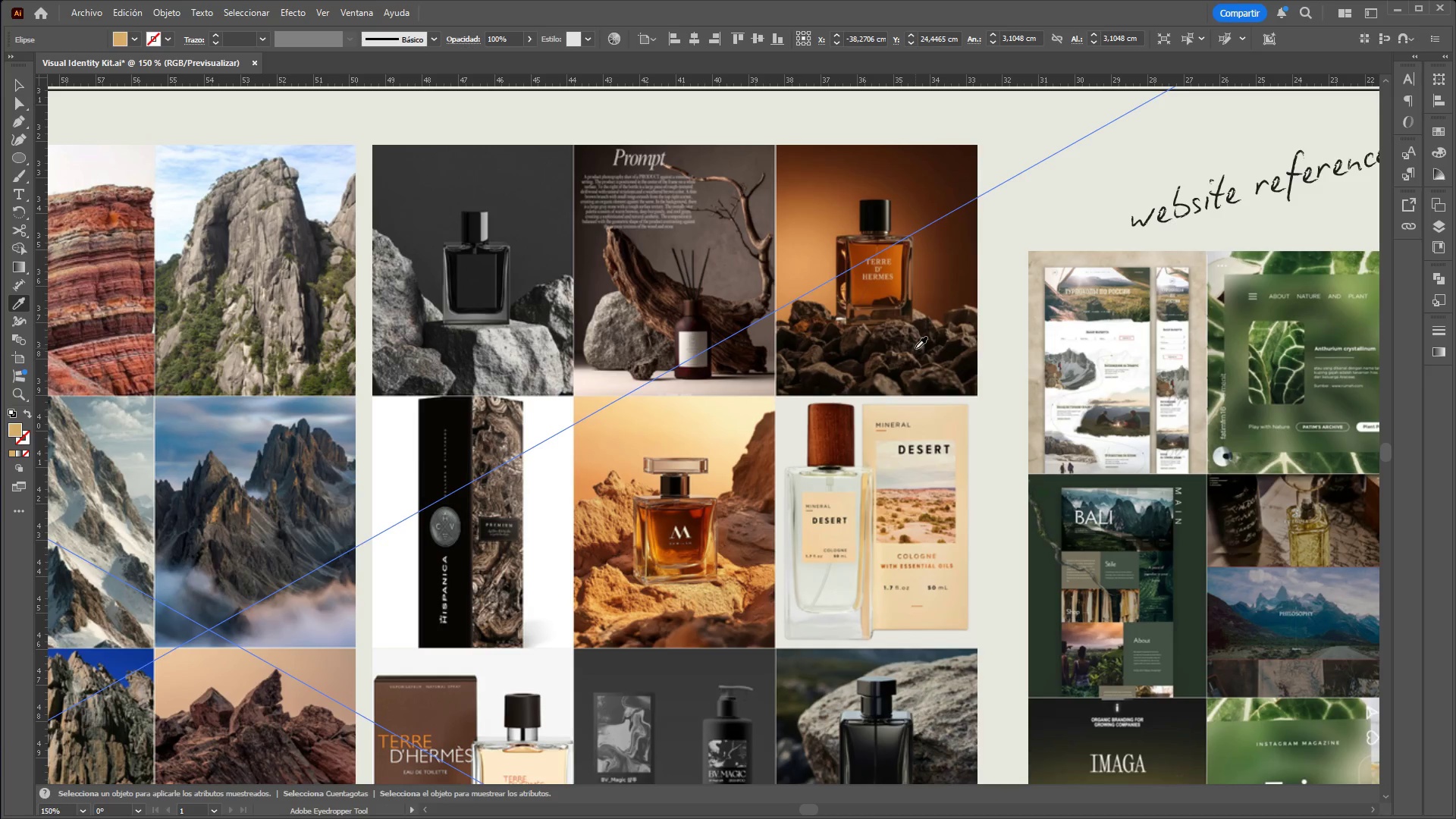 
hold_key(key=ControlLeft, duration=1.36)
hold_key(key=AltLeft, duration=1.36)
scroll: coordinate [883, 477], scroll_direction: down, amount: 2.0
 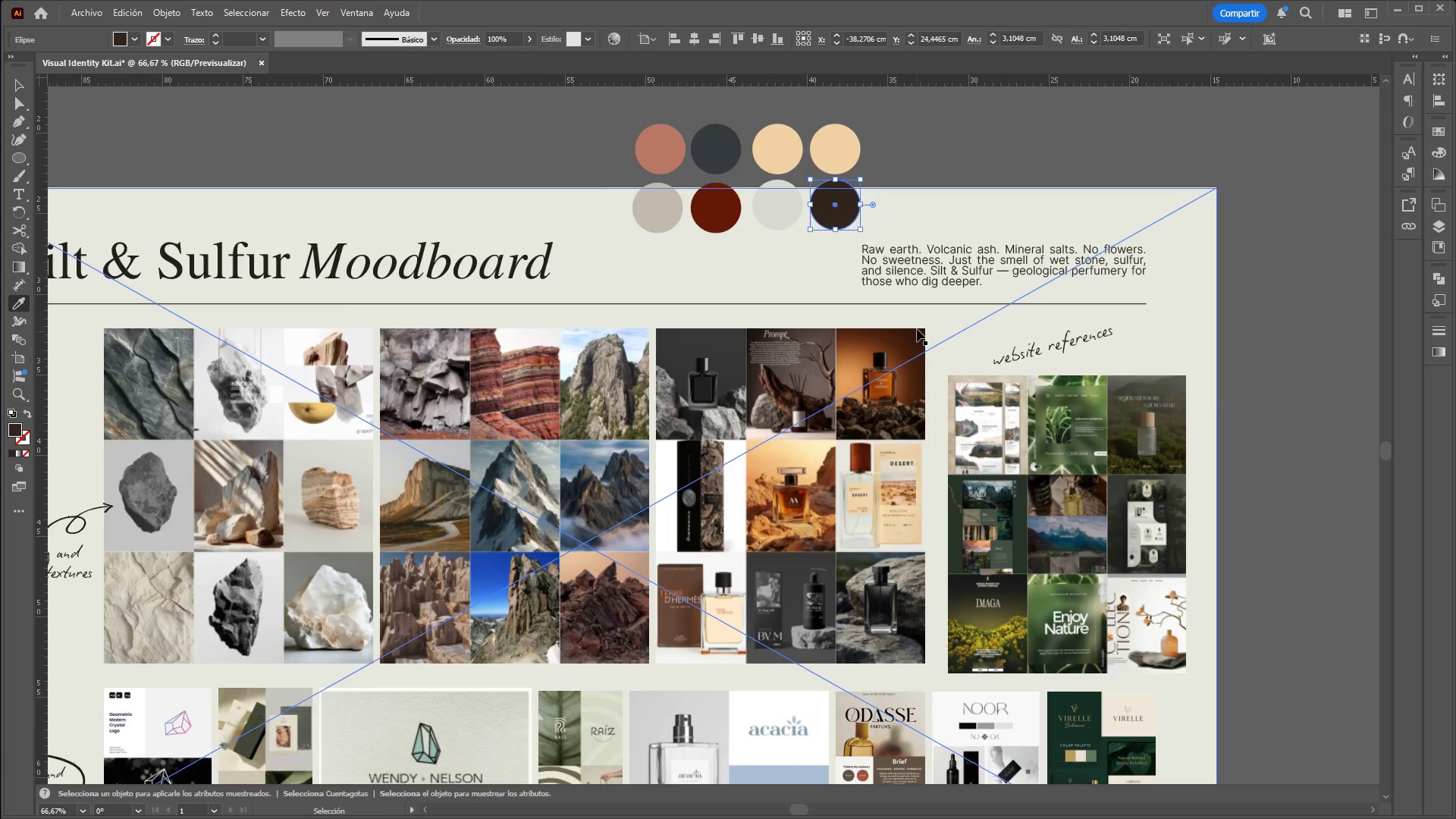 
scroll: coordinate [901, 397], scroll_direction: up, amount: 7.0
 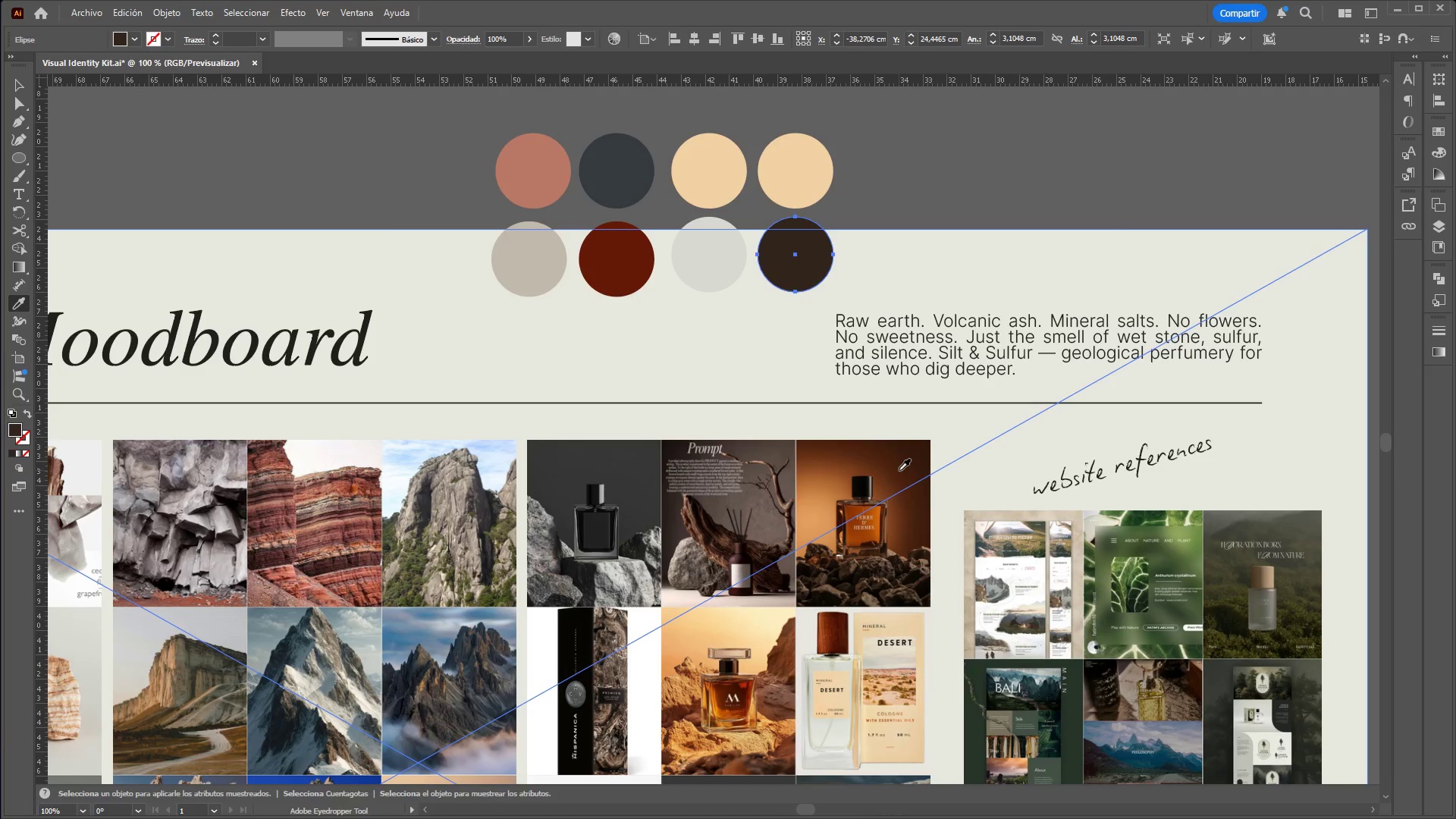 
left_click([899, 470])
 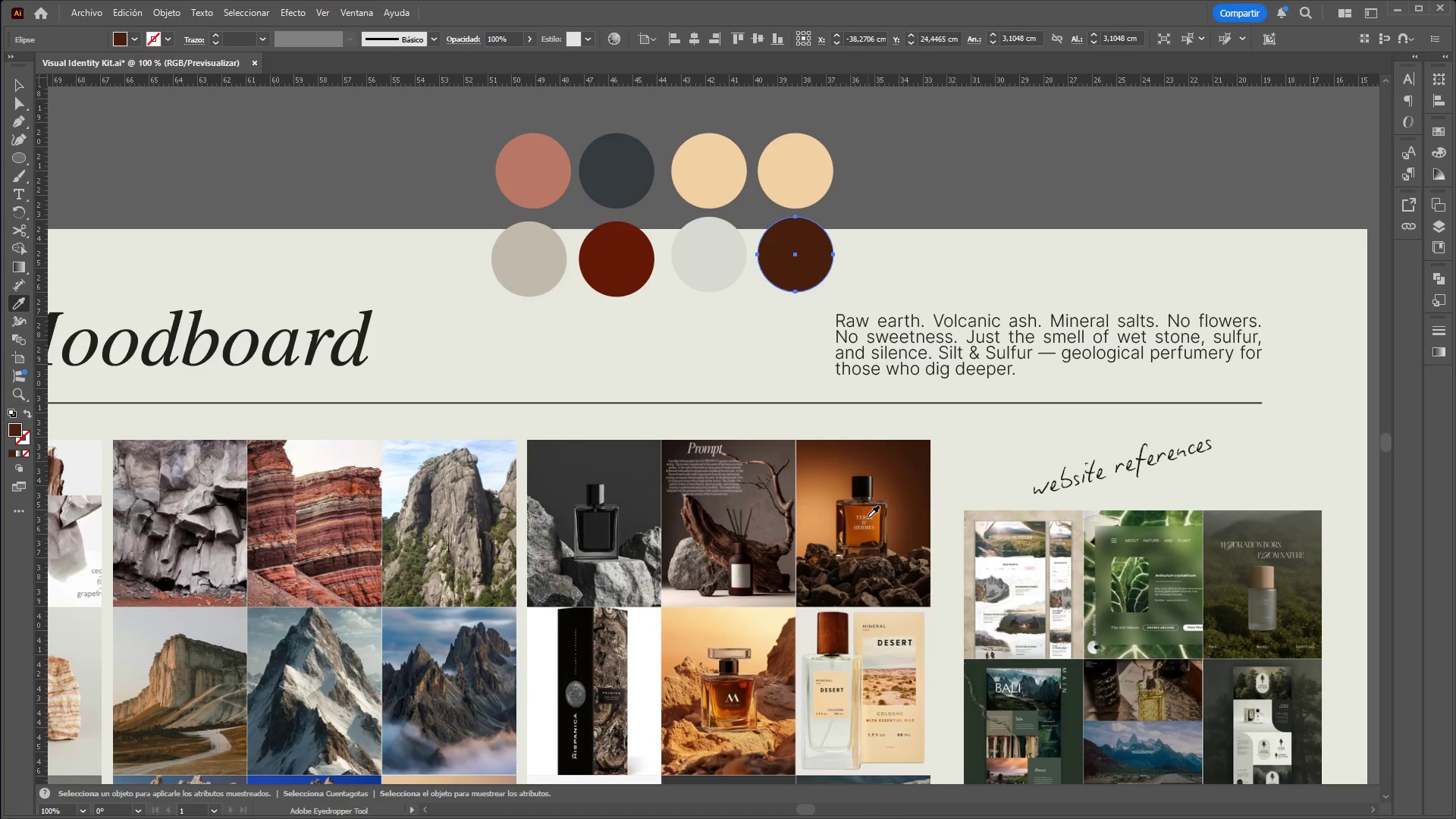 
hold_key(key=ControlLeft, duration=1.83)
hold_key(key=AltLeft, duration=1.53)
scroll: coordinate [864, 530], scroll_direction: up, amount: 2.0
 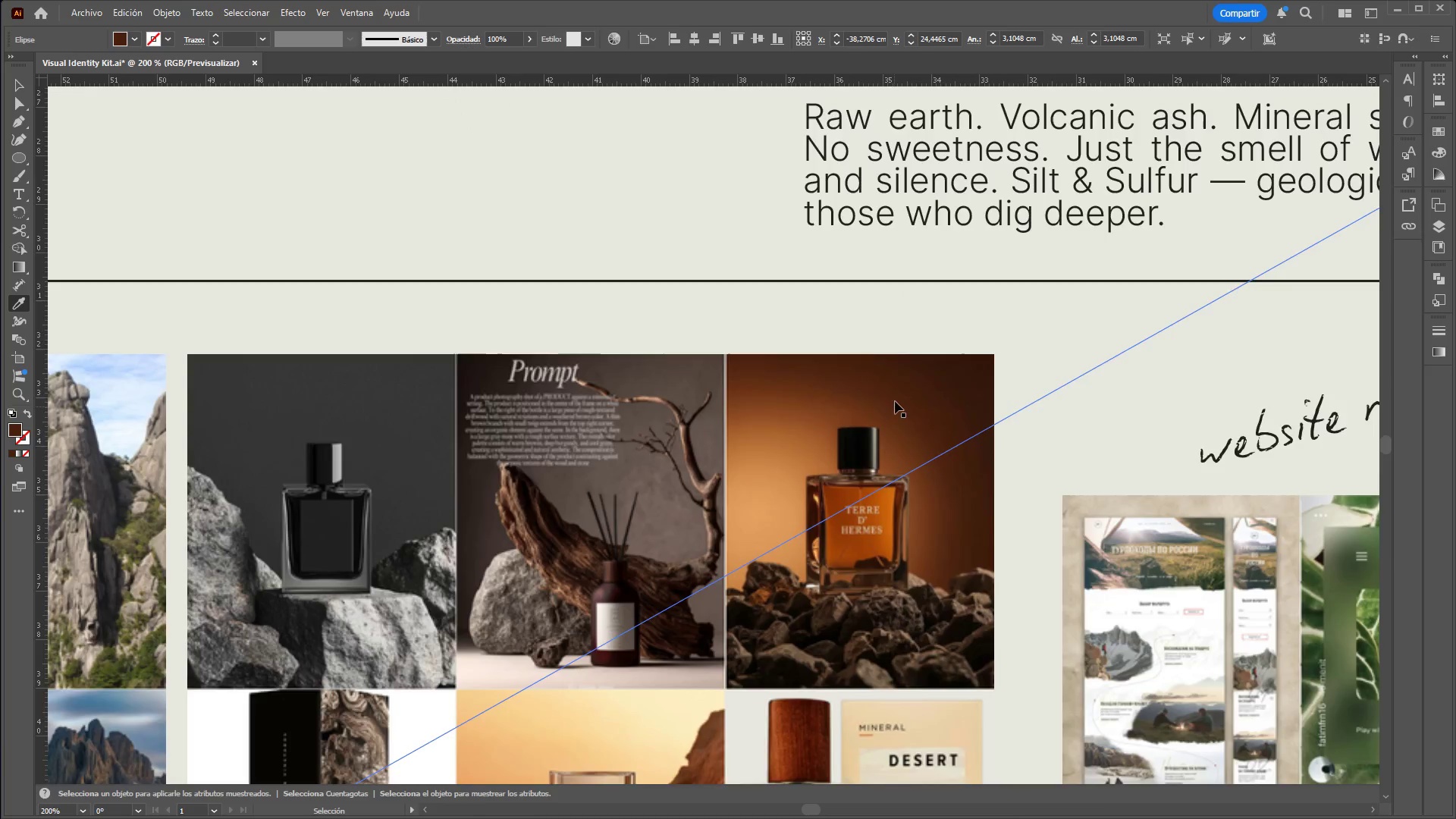 
key(Alt+Control+AltLeft)
 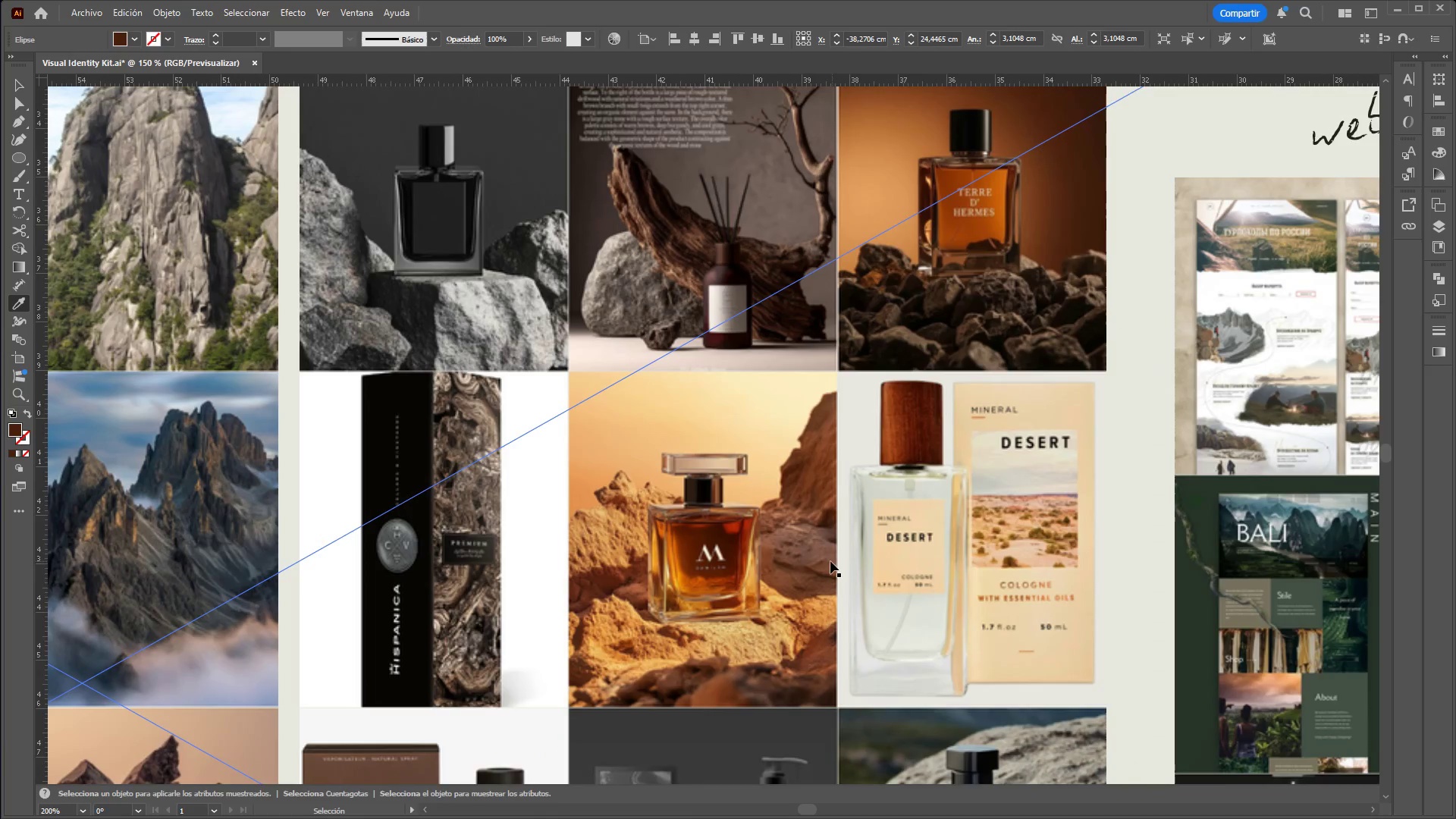 
key(Alt+Control+AltLeft)
 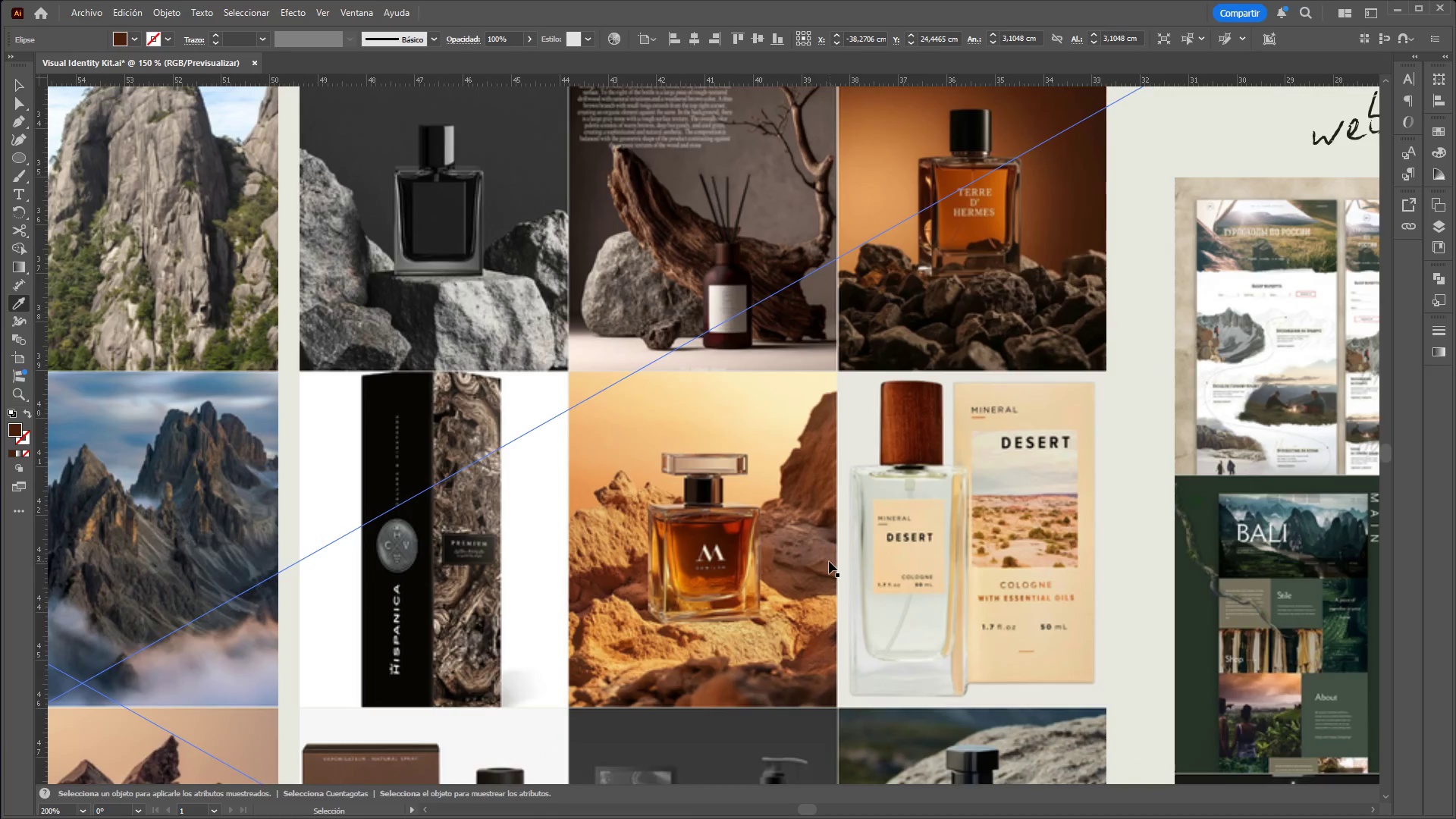 
key(Alt+Control+AltLeft)
 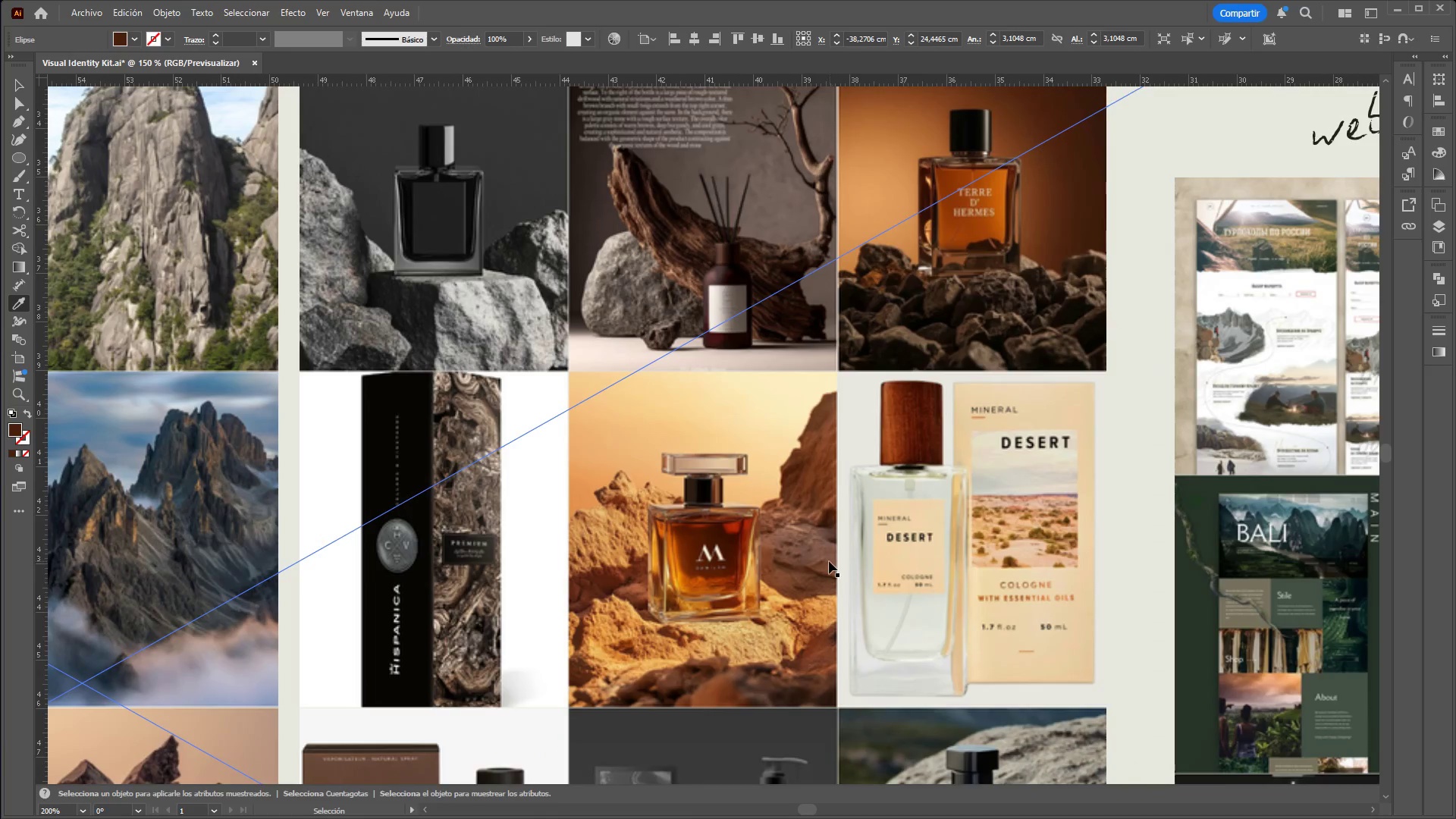 
key(Alt+Control+AltLeft)
 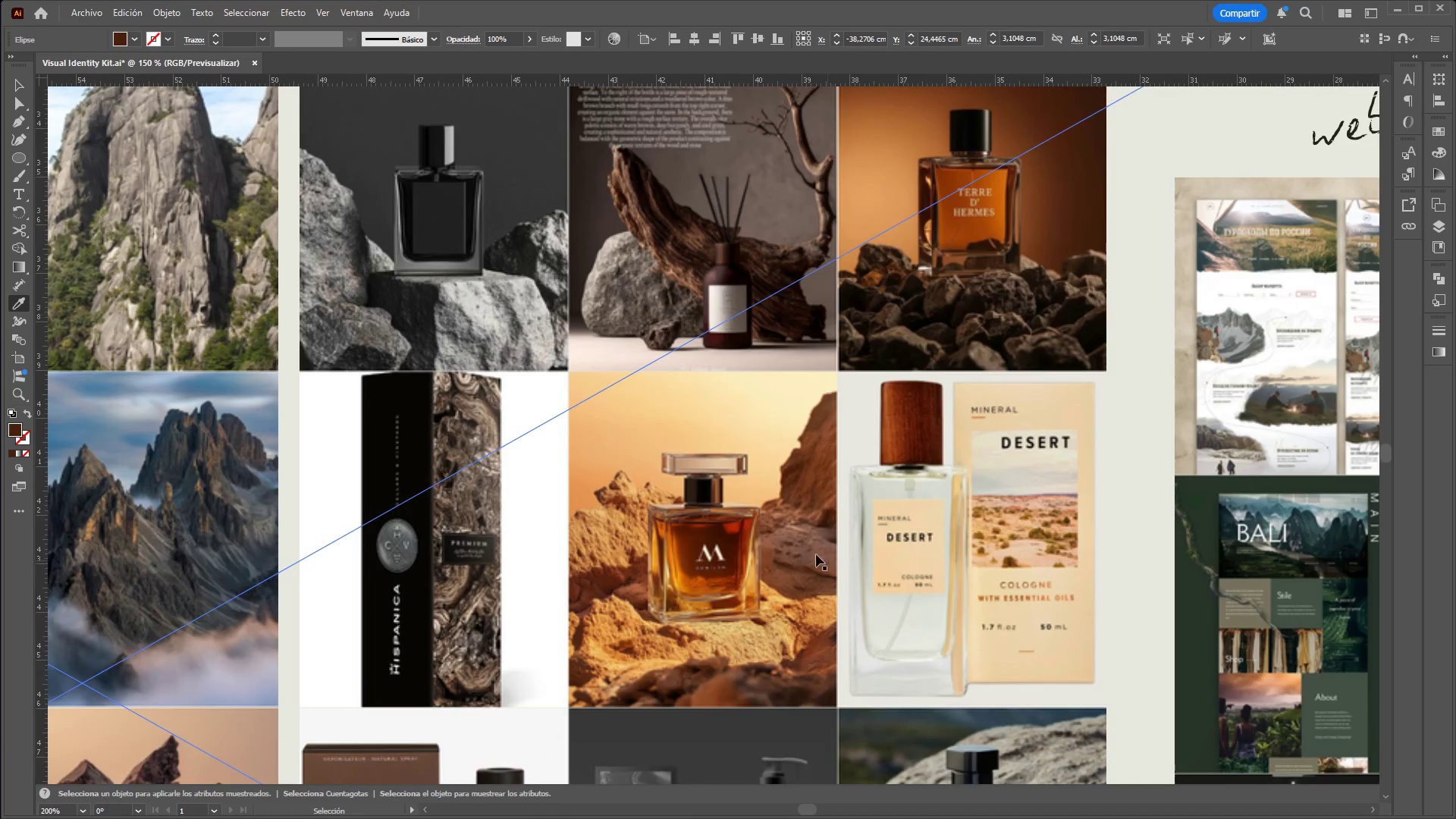 
key(Alt+Control+AltLeft)
 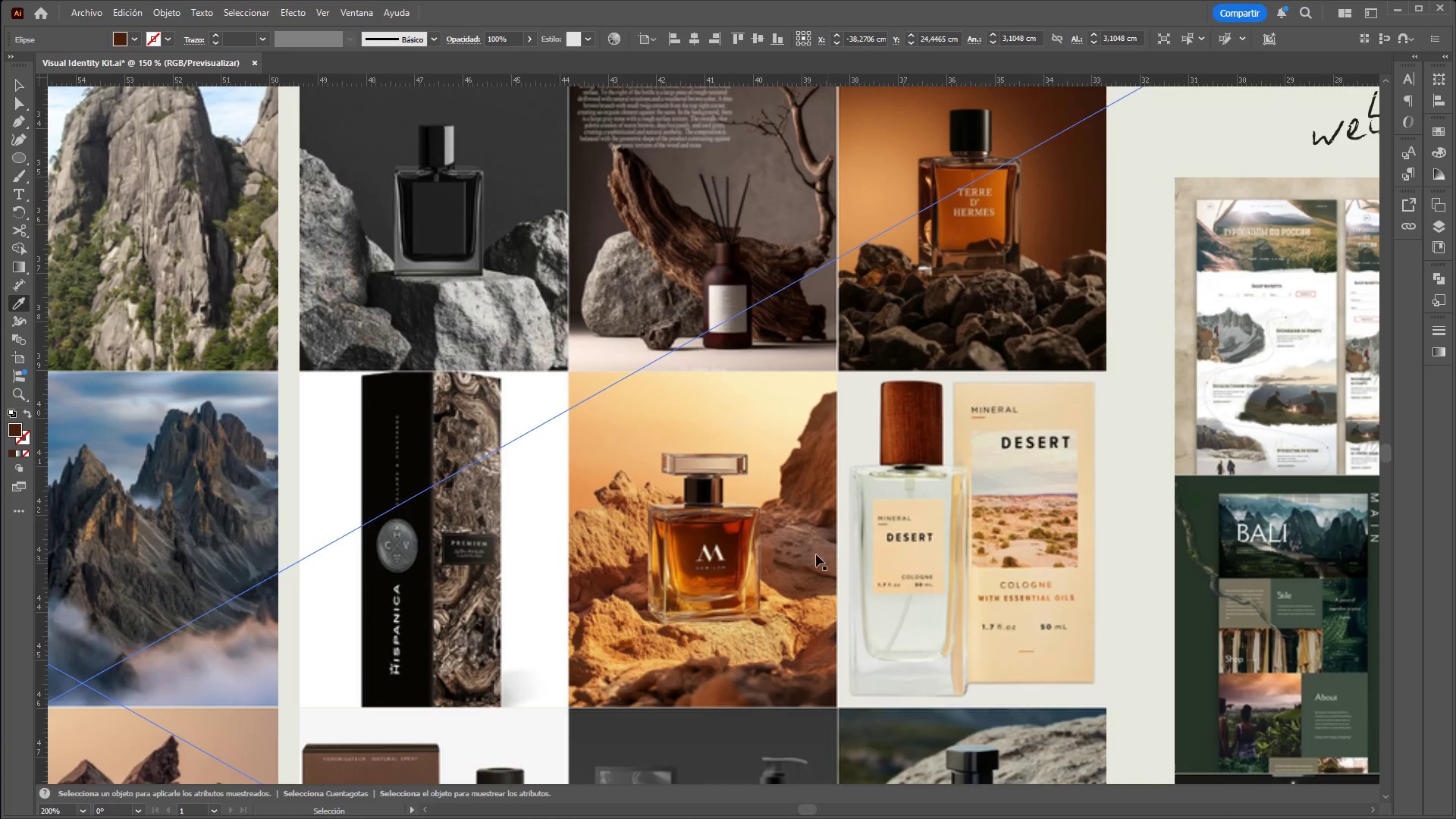 
key(Alt+Control+AltLeft)
 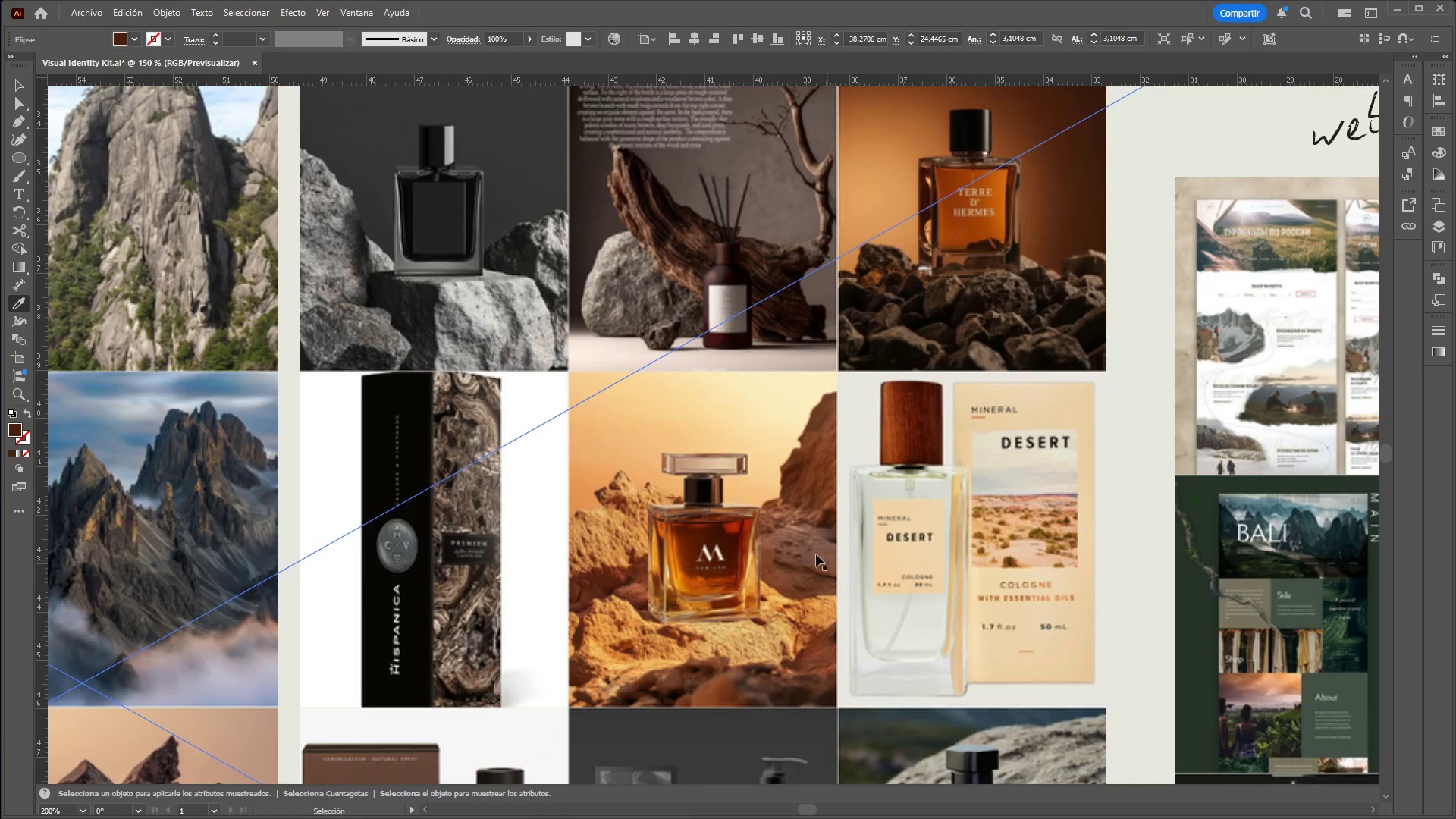 
key(Alt+Control+AltLeft)
 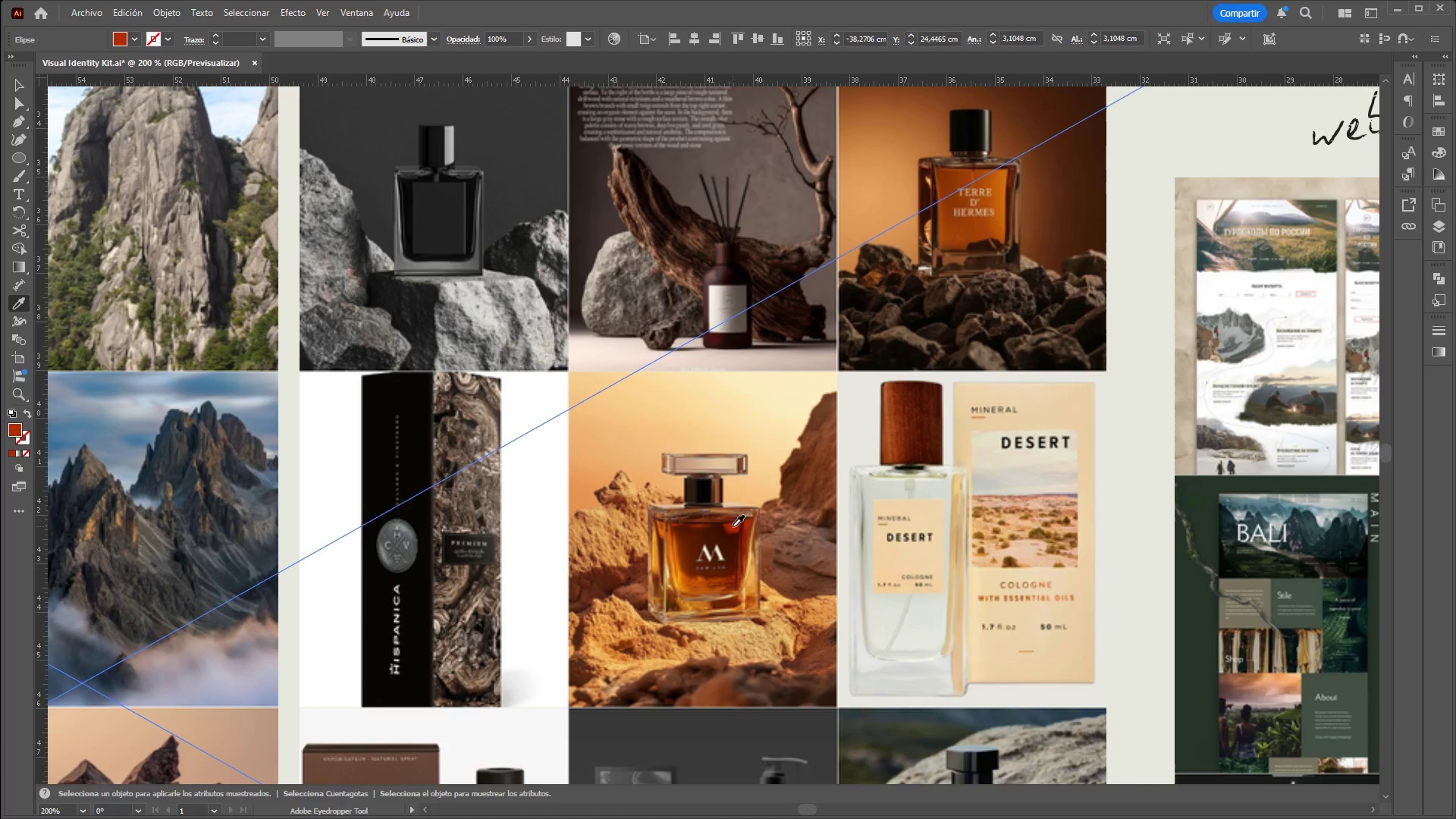 
scroll: coordinate [833, 561], scroll_direction: none, amount: 0.0
 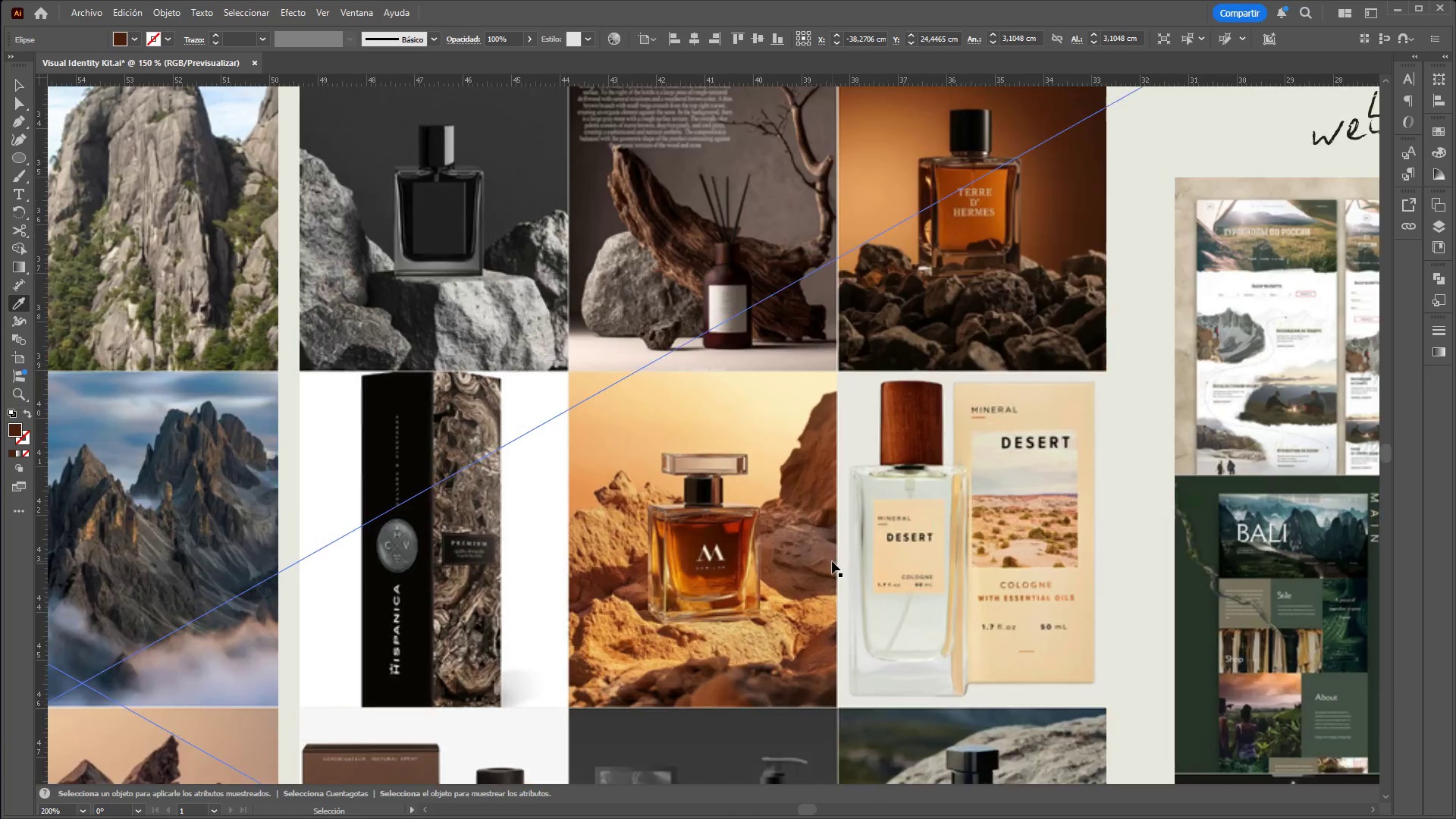 
hold_key(key=ControlLeft, duration=1.56)
hold_key(key=AltLeft, duration=1.5)
scroll: coordinate [786, 620], scroll_direction: down, amount: 3.0
 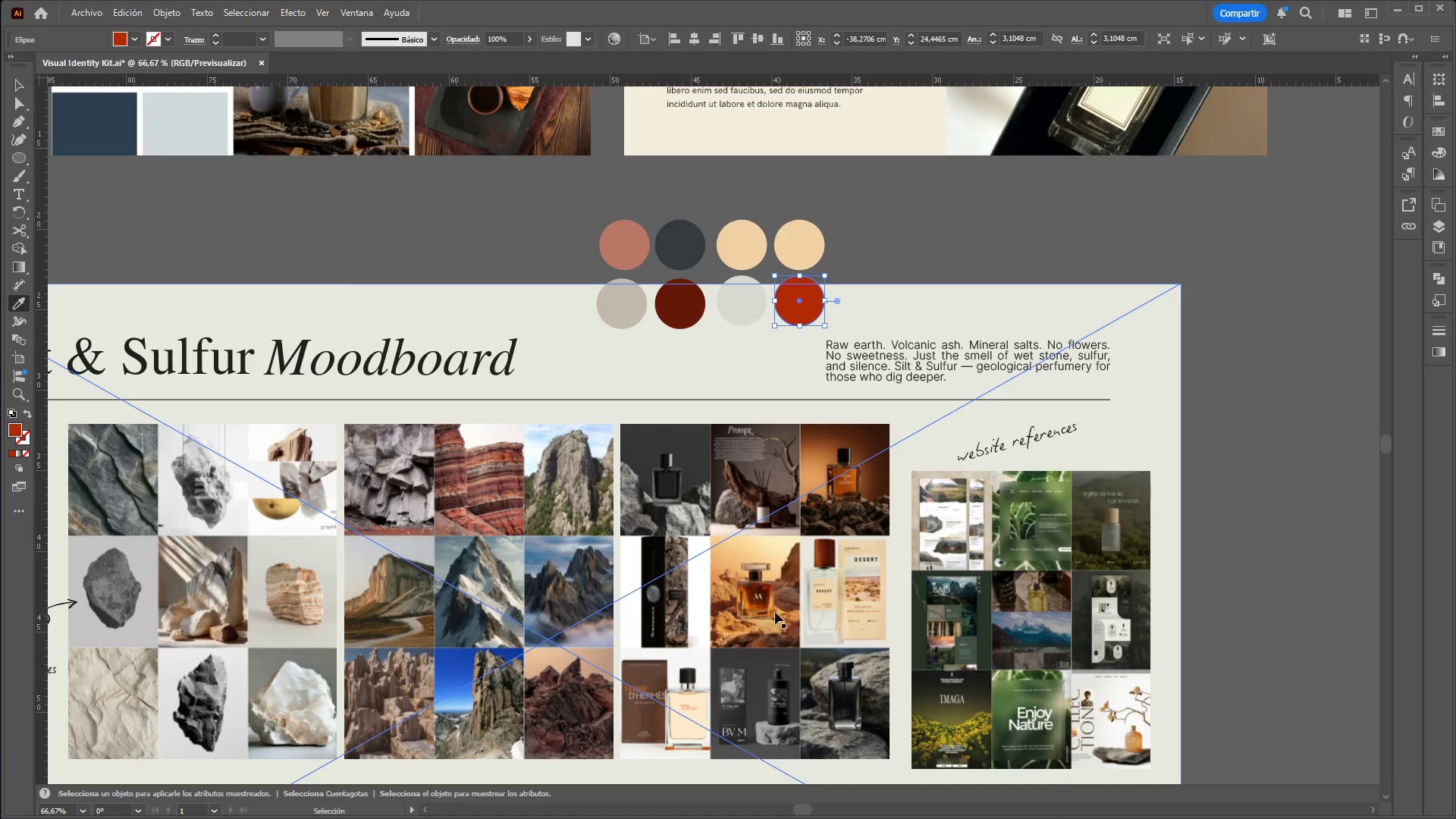 
key(Alt+Control+AltLeft)
 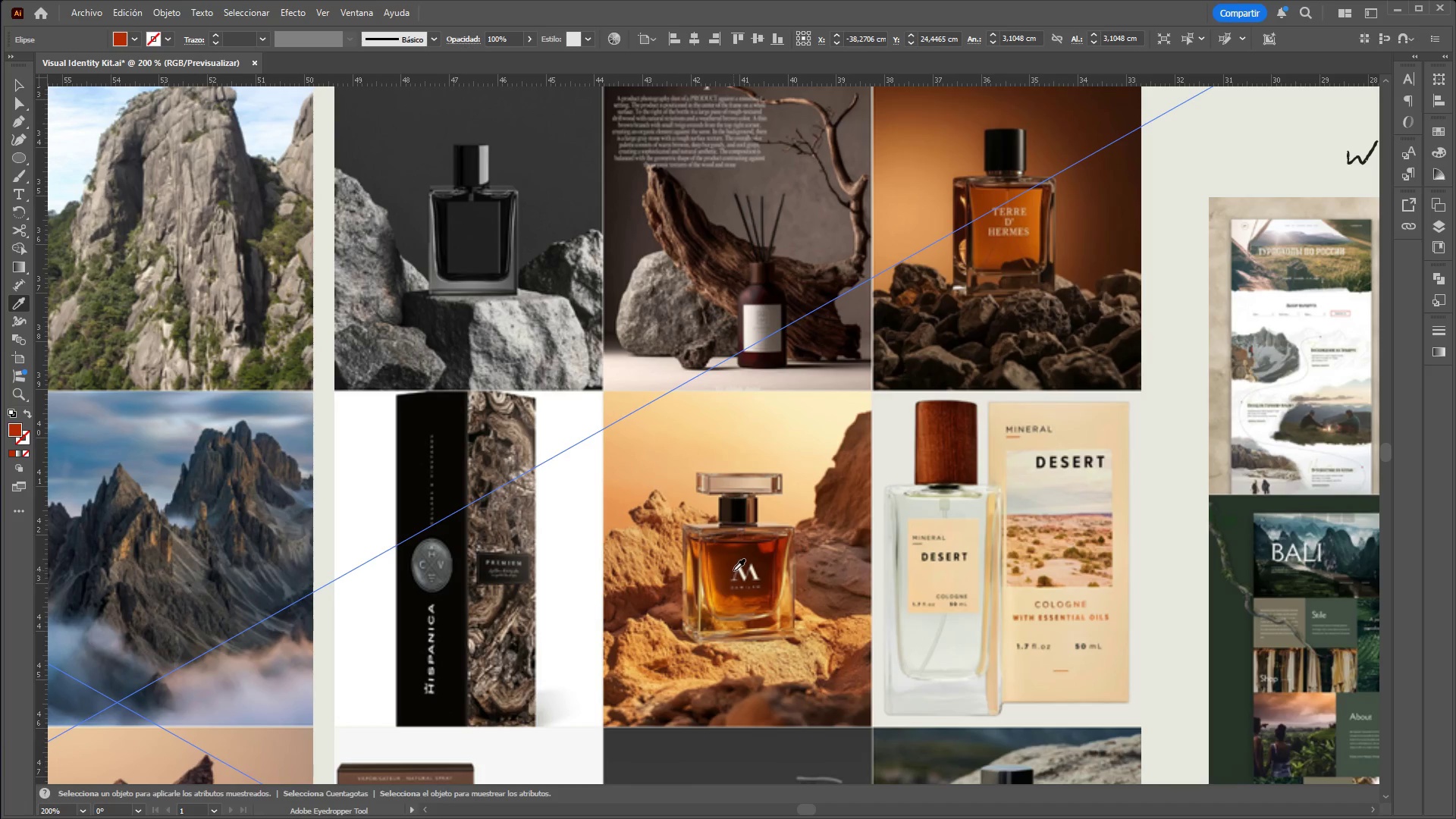 
scroll: coordinate [760, 608], scroll_direction: up, amount: 3.0
 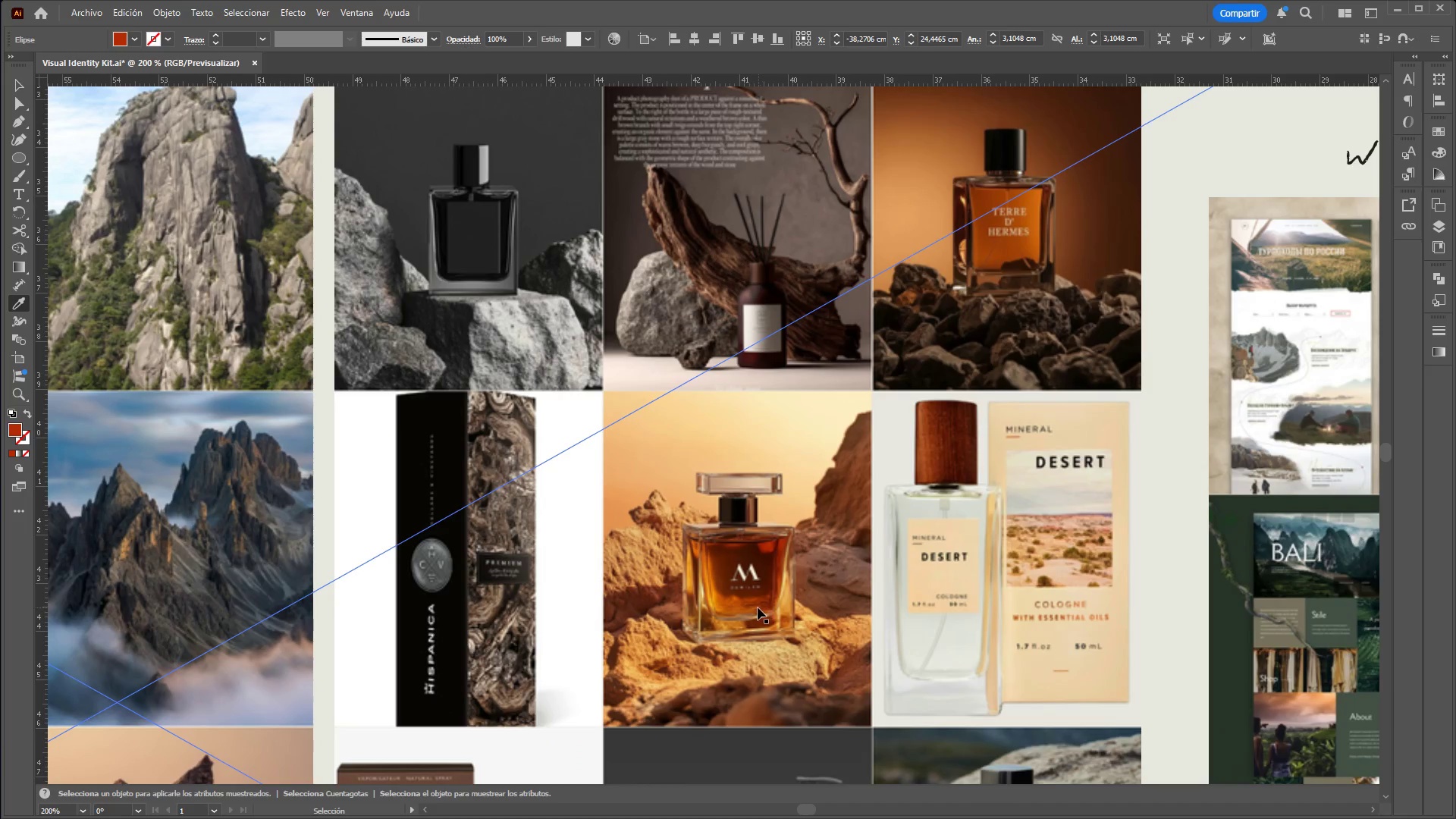 
left_click([736, 556])
 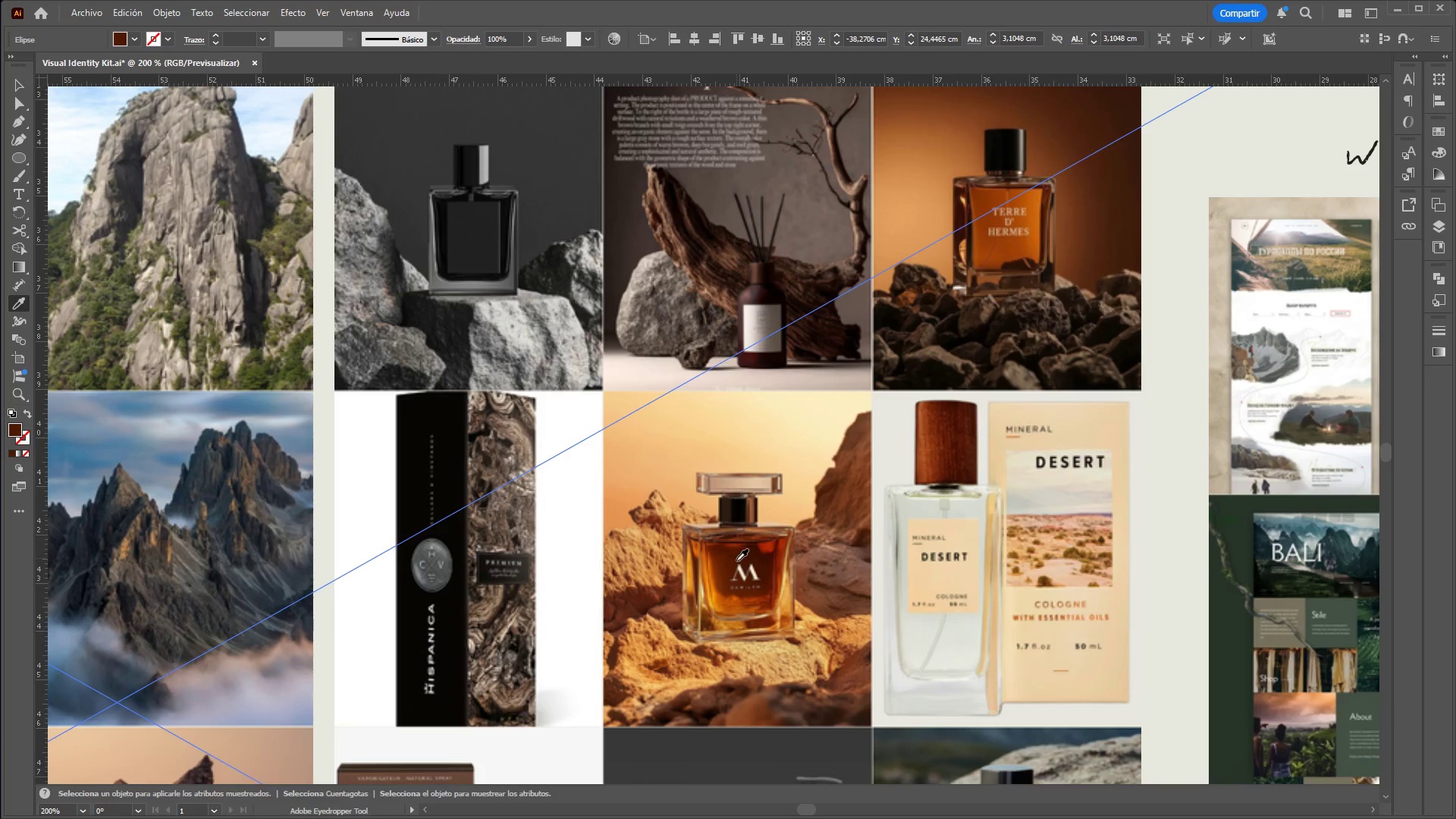 
hold_key(key=ControlLeft, duration=0.64)
hold_key(key=AltLeft, duration=0.66)
scroll: coordinate [746, 620], scroll_direction: none, amount: 0.0
 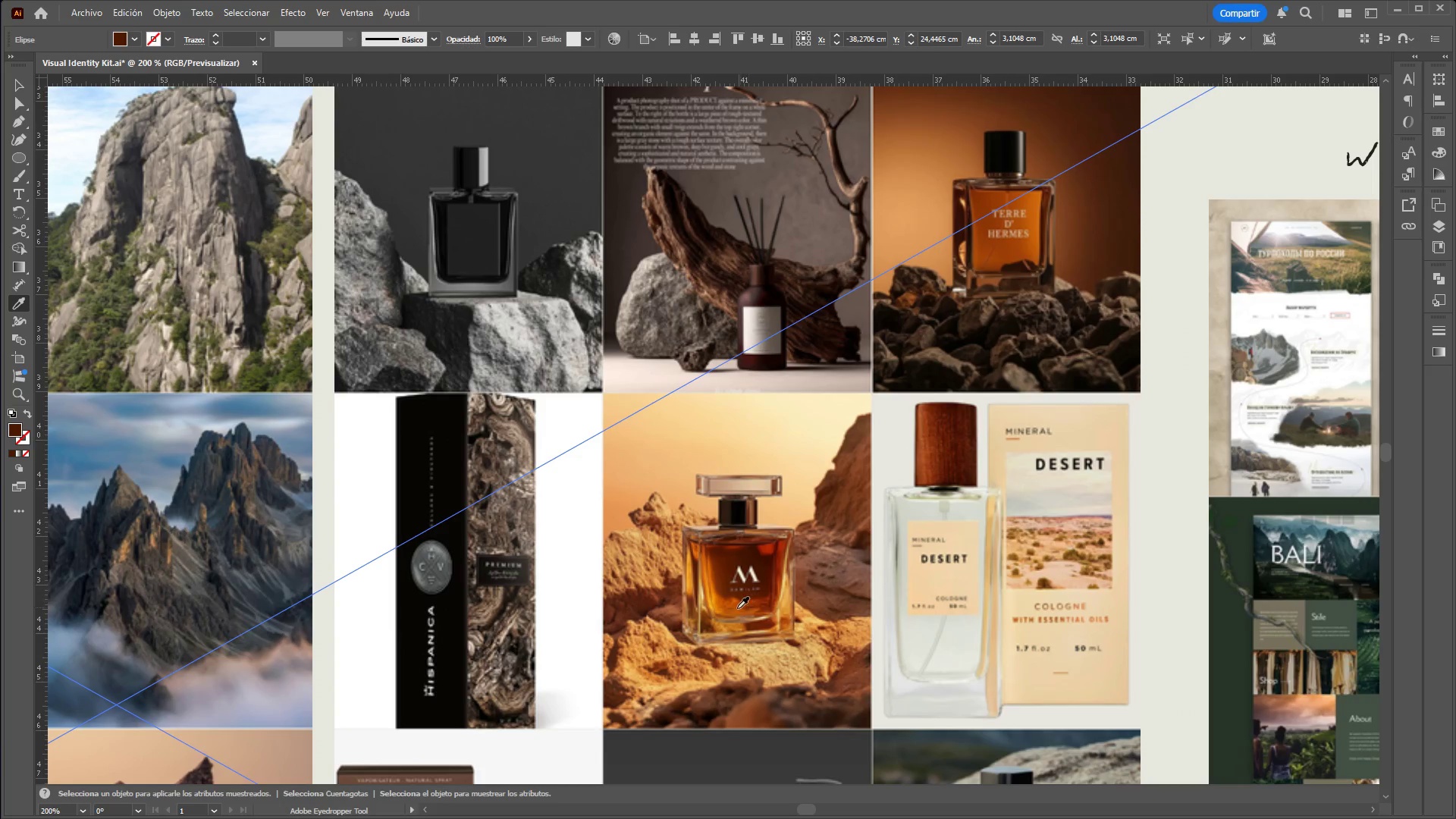 
left_click([736, 609])
 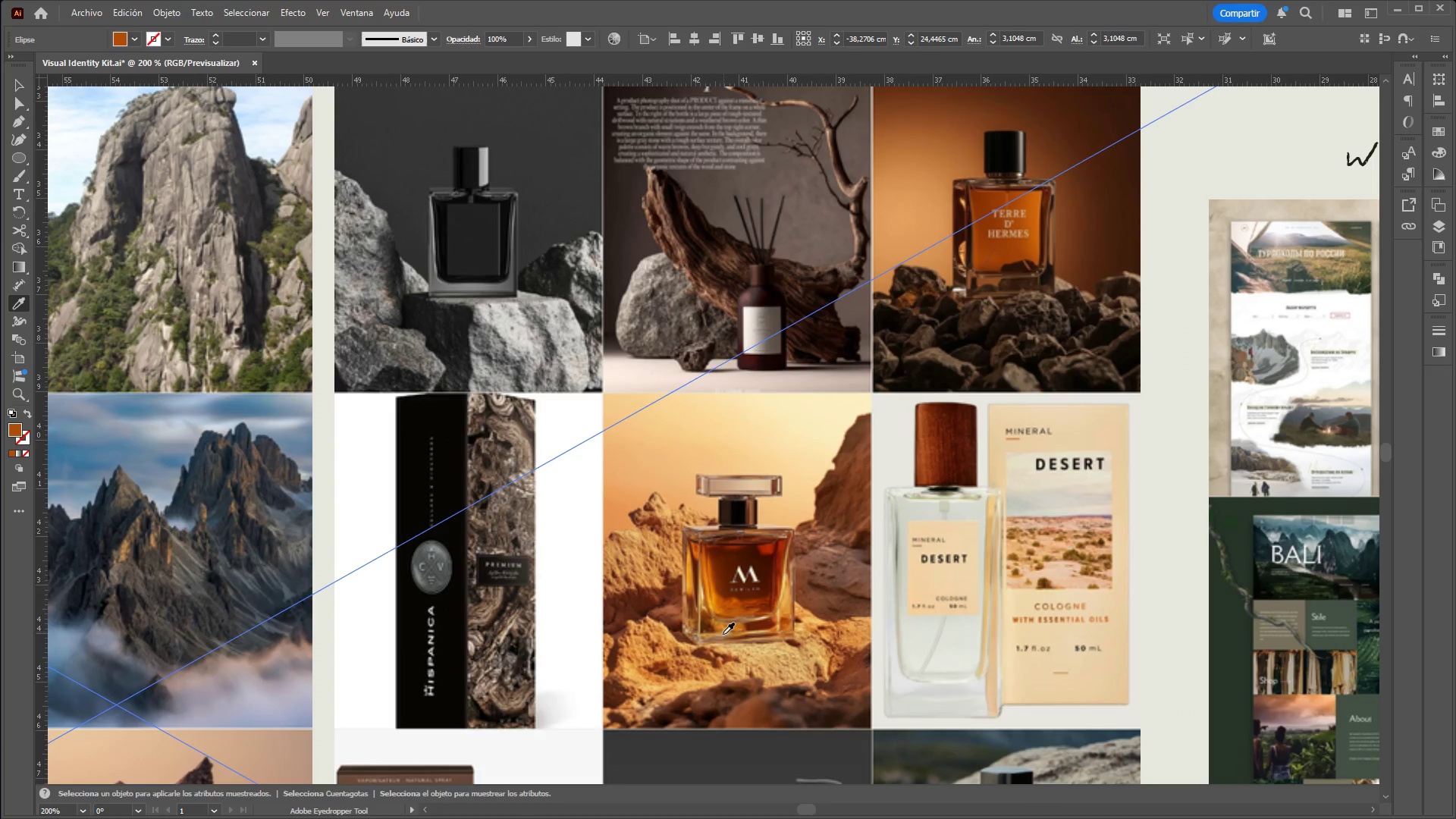 
hold_key(key=ControlLeft, duration=1.08)
hold_key(key=AltLeft, duration=1.08)
scroll: coordinate [724, 638], scroll_direction: down, amount: 3.0
 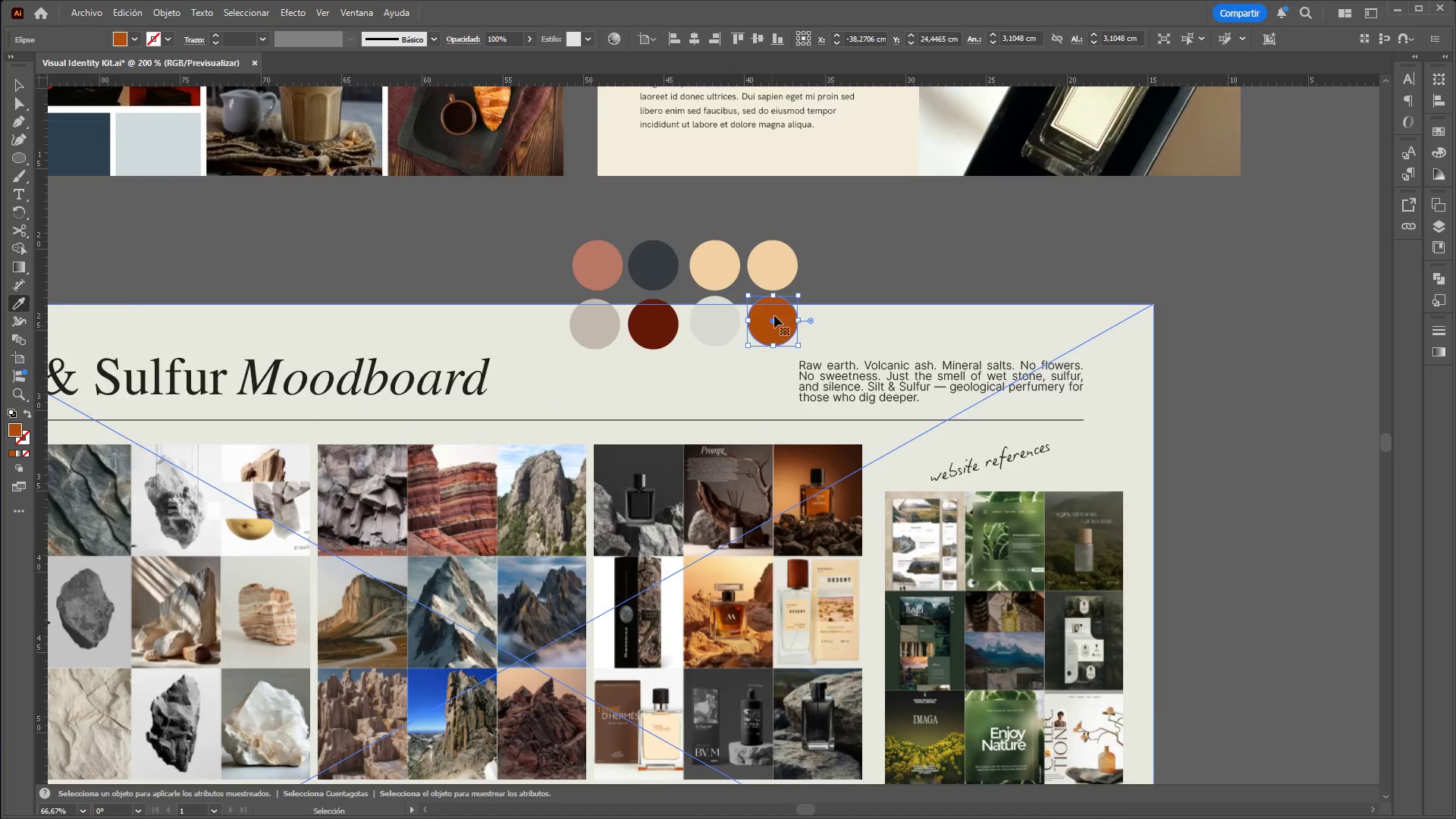 
scroll: coordinate [784, 289], scroll_direction: up, amount: 2.0
 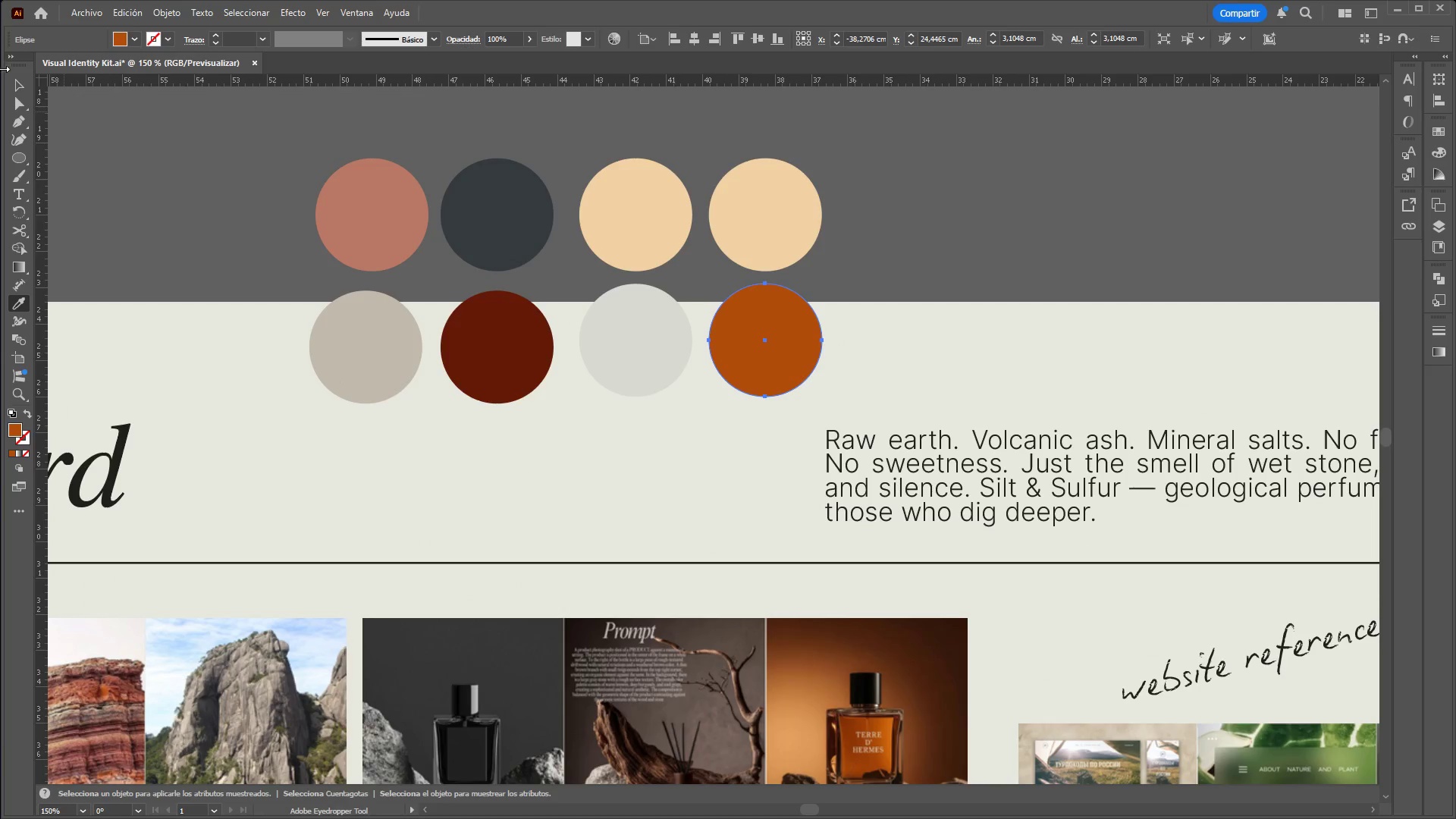 
left_click([12, 87])
 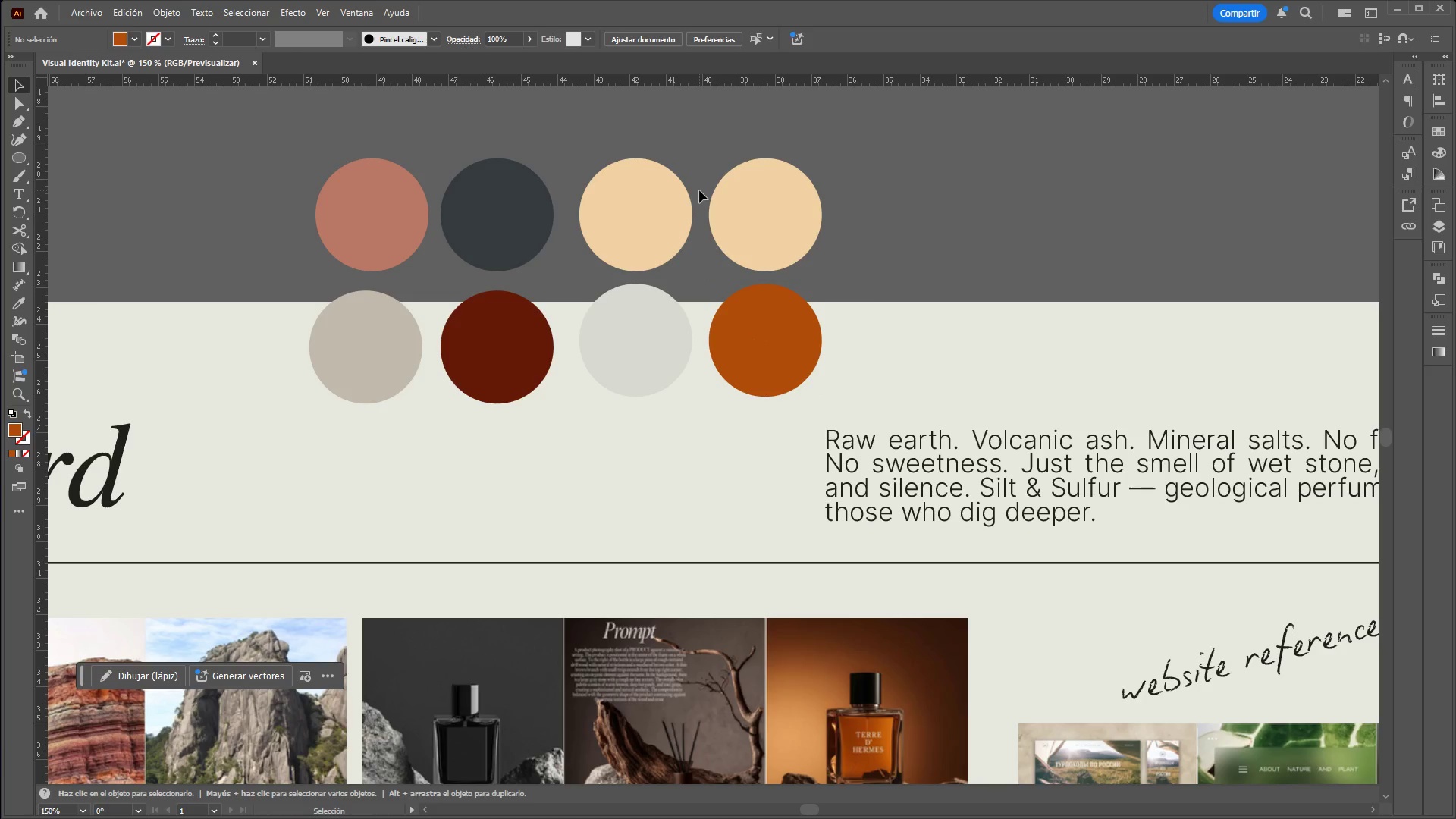 
left_click([745, 199])
 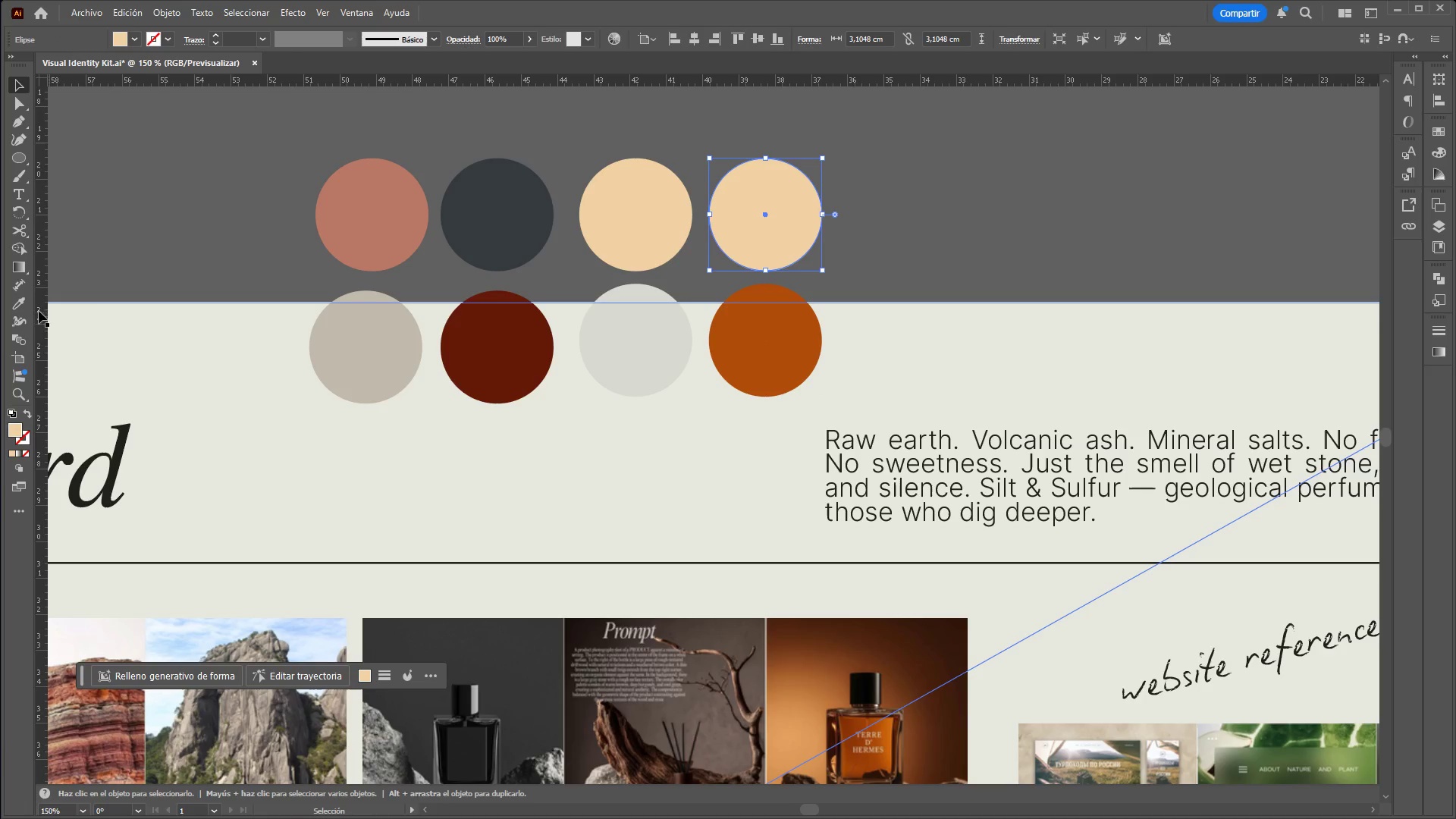 
left_click([26, 306])
 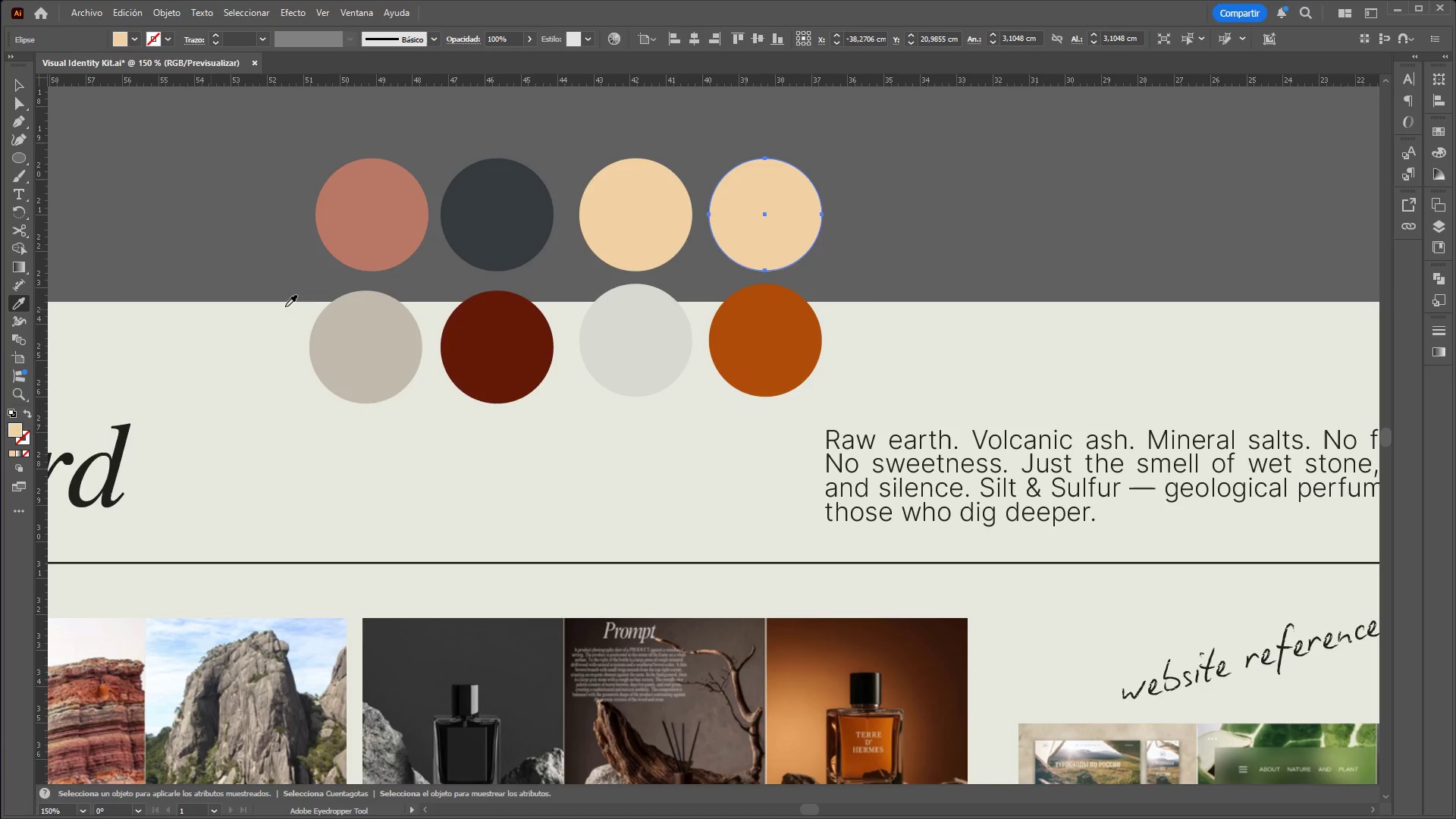 
hold_key(key=ControlLeft, duration=5.09)
hold_key(key=AltLeft, duration=1.52)
scroll: coordinate [632, 281], scroll_direction: down, amount: 3.0
 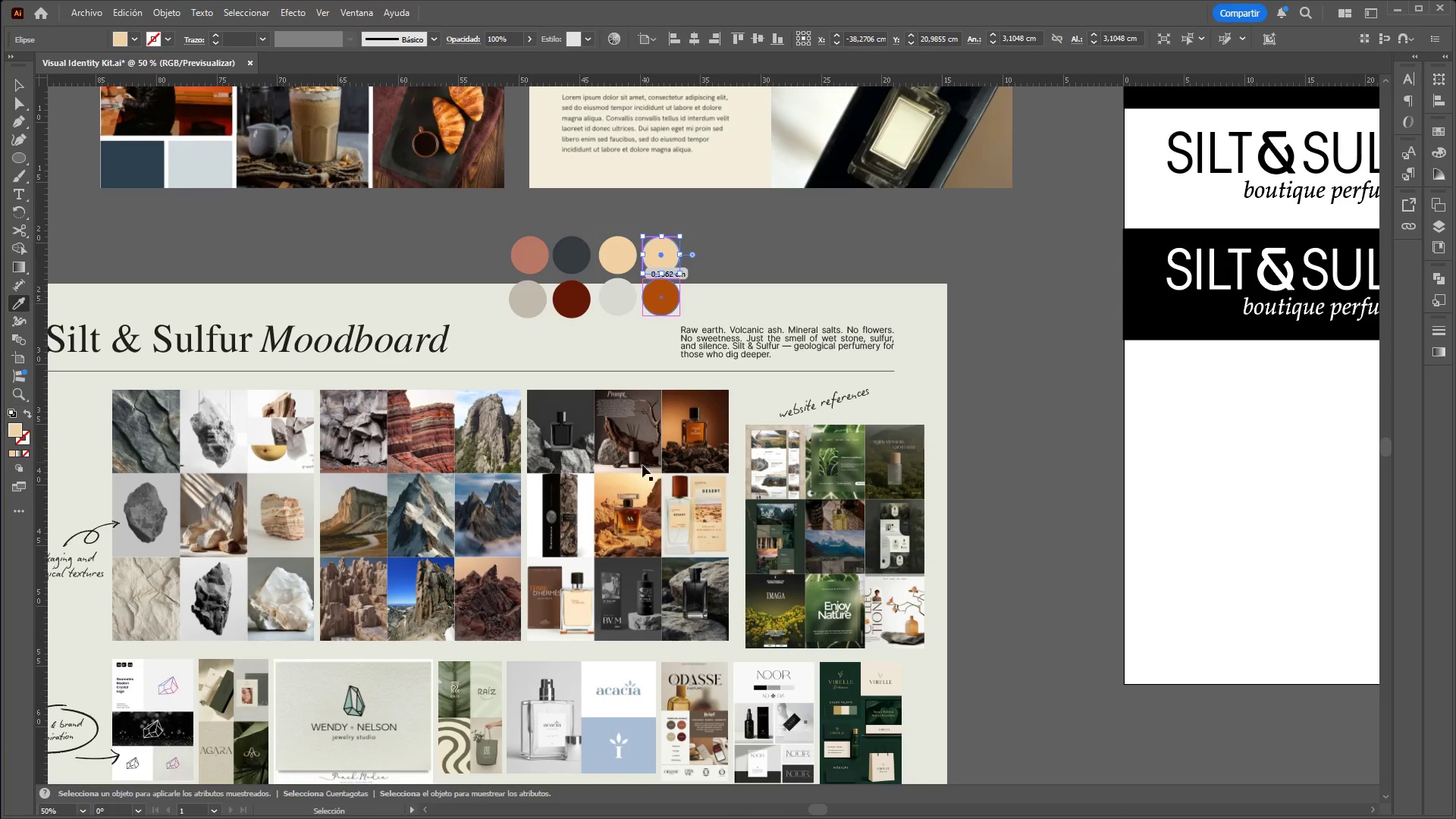 
hold_key(key=AltLeft, duration=1.51)
 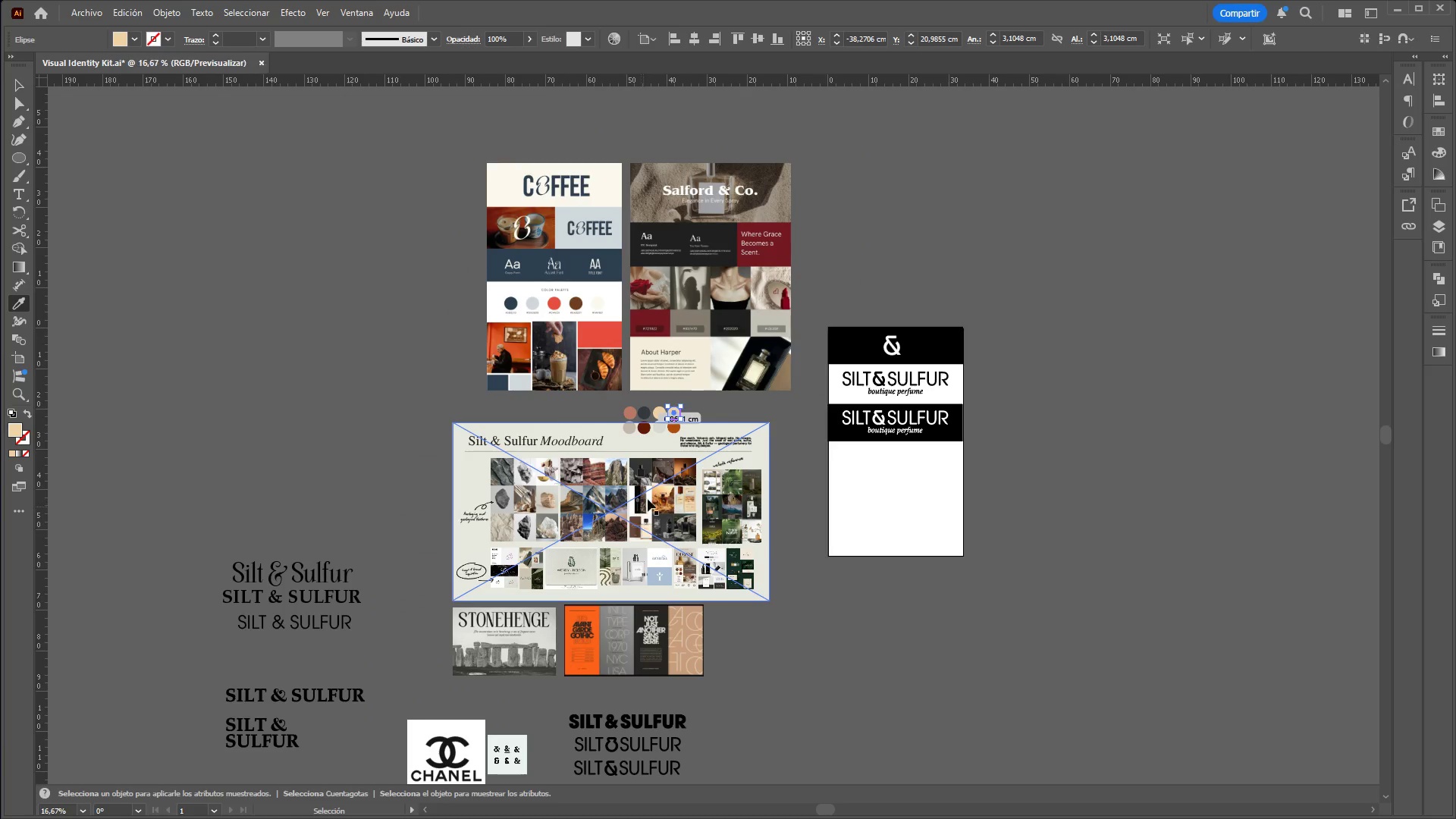 
scroll: coordinate [689, 494], scroll_direction: down, amount: 3.0
 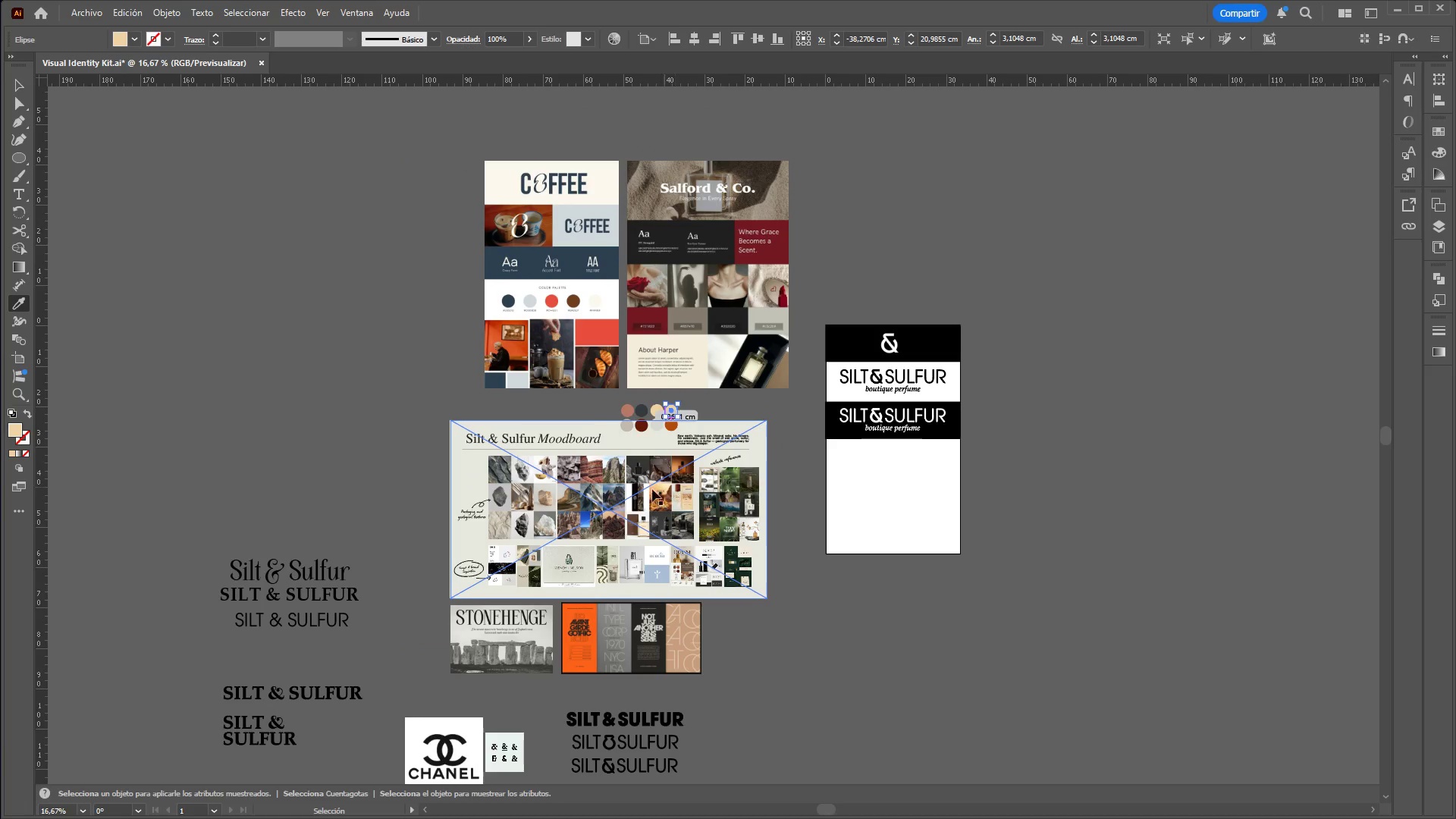 
hold_key(key=AltLeft, duration=1.52)
 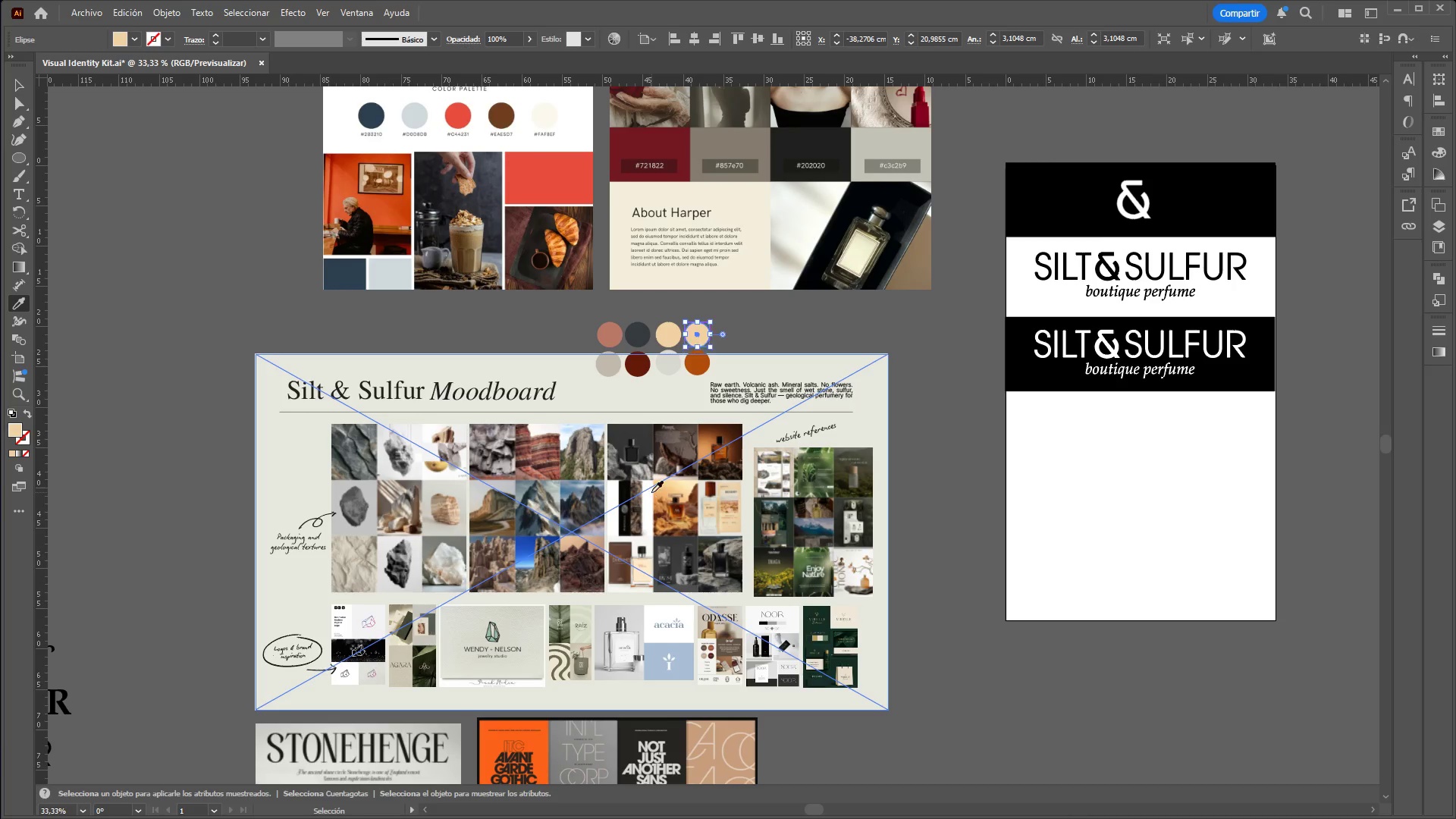 
scroll: coordinate [632, 502], scroll_direction: up, amount: 1.0
 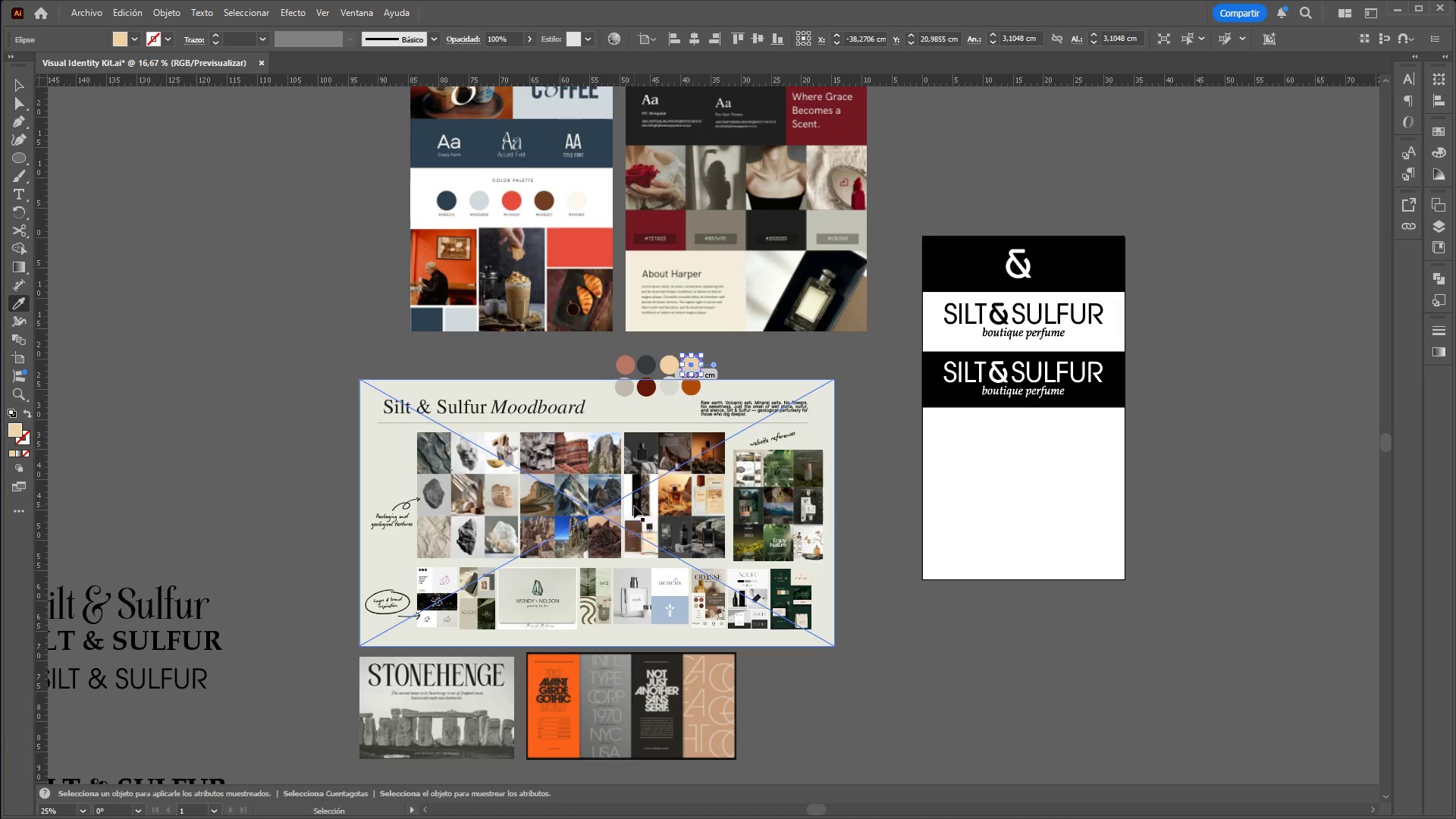 
scroll: coordinate [639, 509], scroll_direction: down, amount: 1.0
 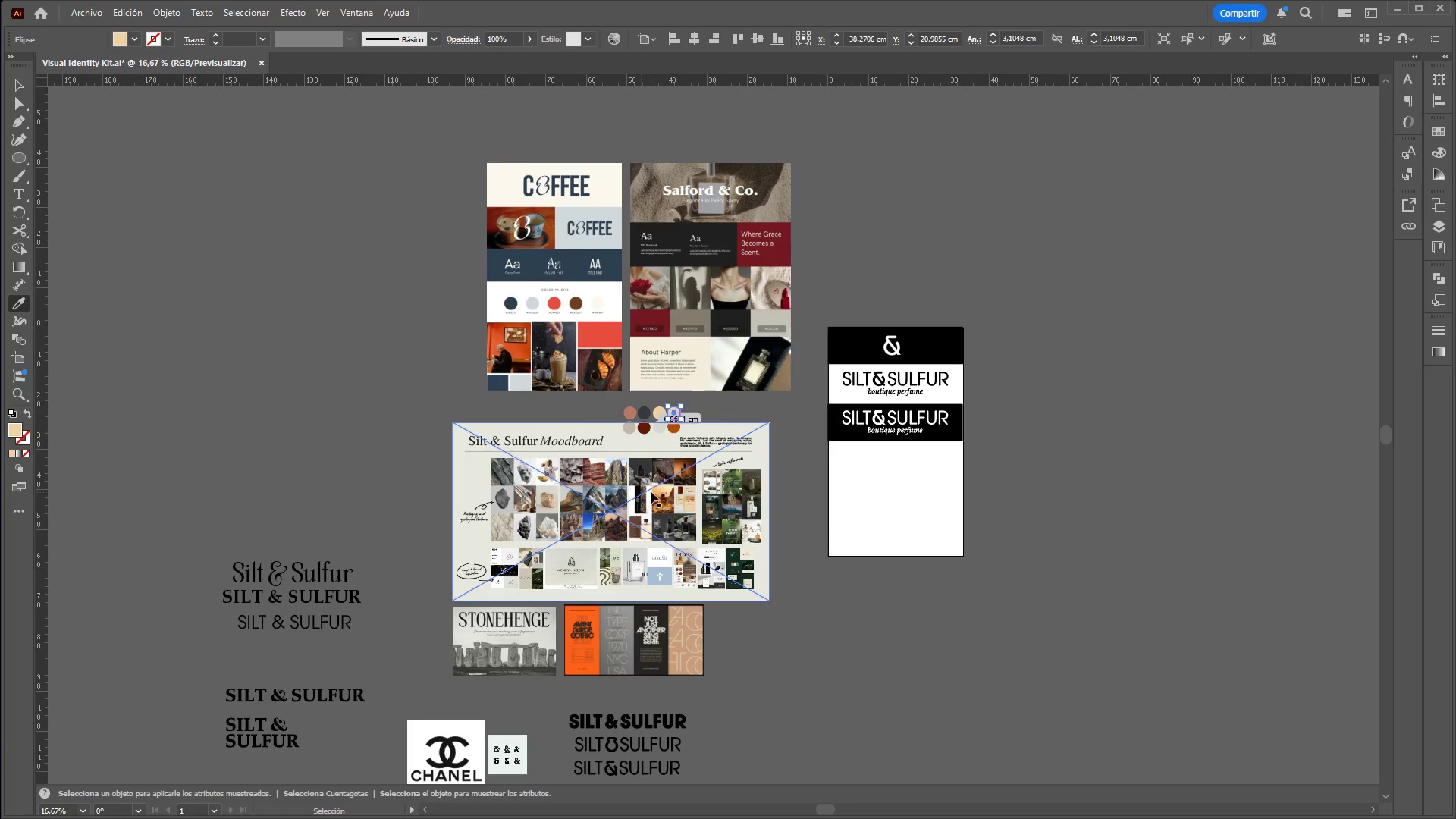 
scroll: coordinate [651, 491], scroll_direction: up, amount: 3.0
 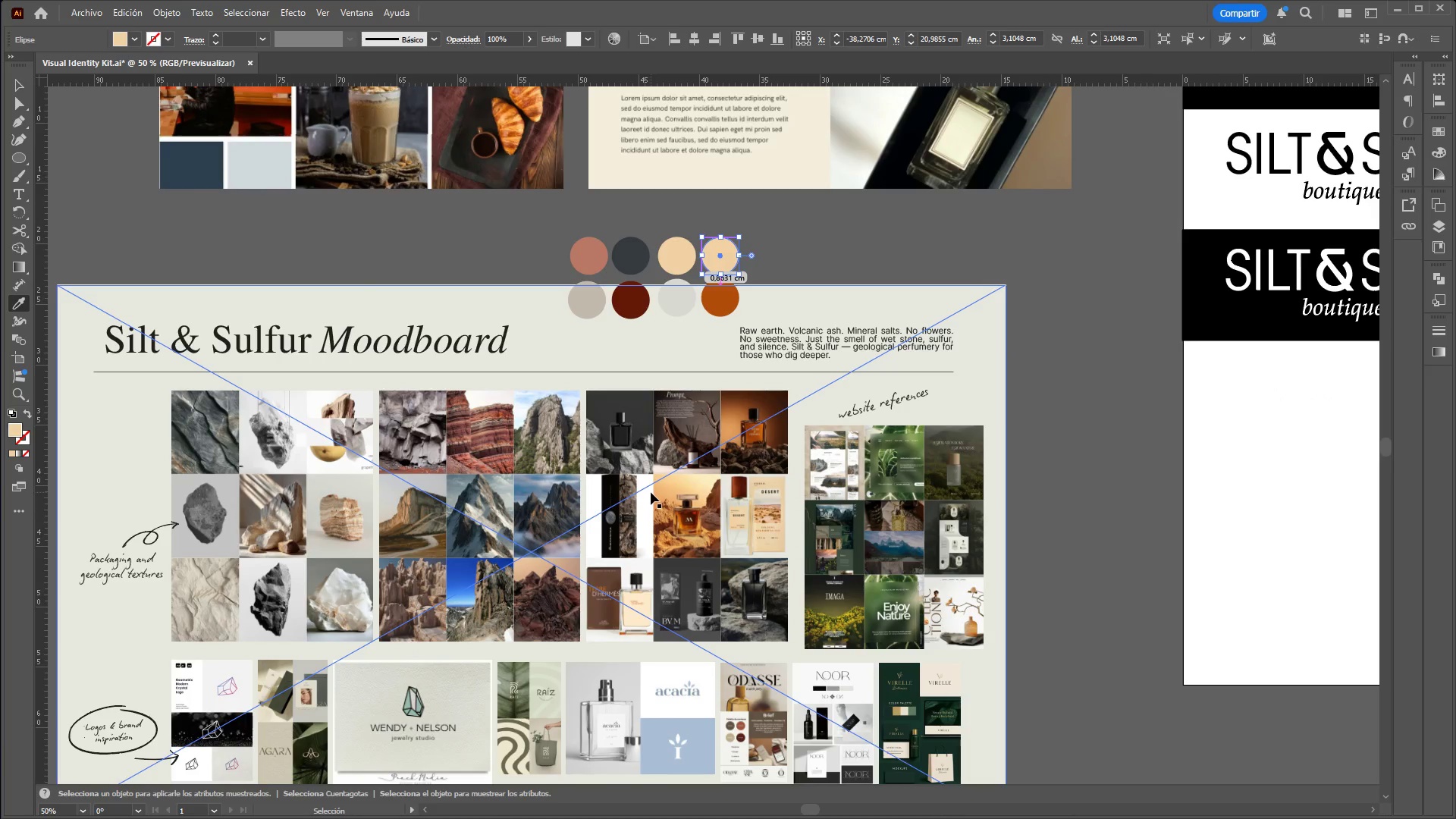 
hold_key(key=AltLeft, duration=0.52)
 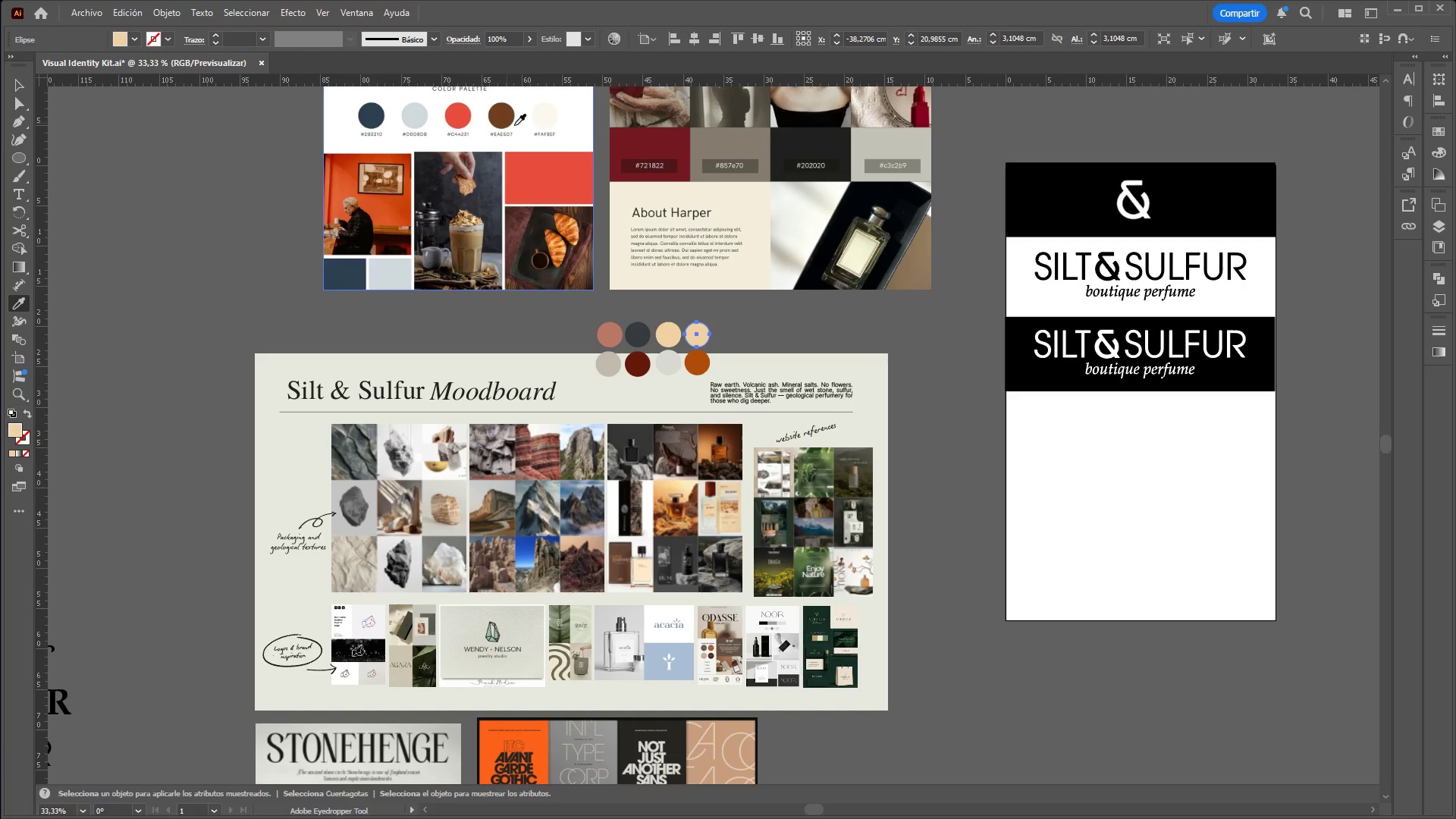 
scroll: coordinate [651, 492], scroll_direction: down, amount: 1.0
 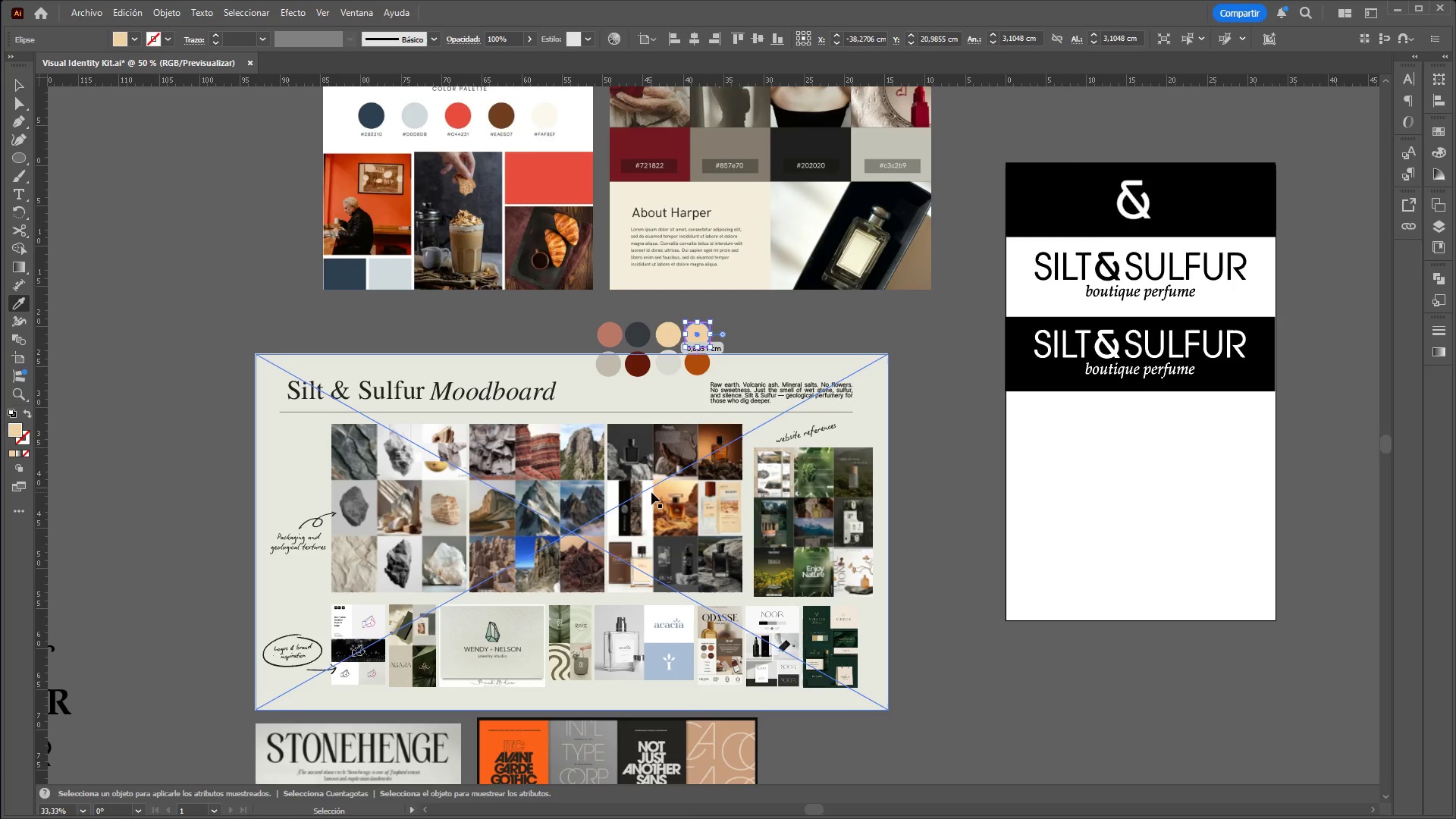 
scroll: coordinate [610, 364], scroll_direction: up, amount: 7.0
 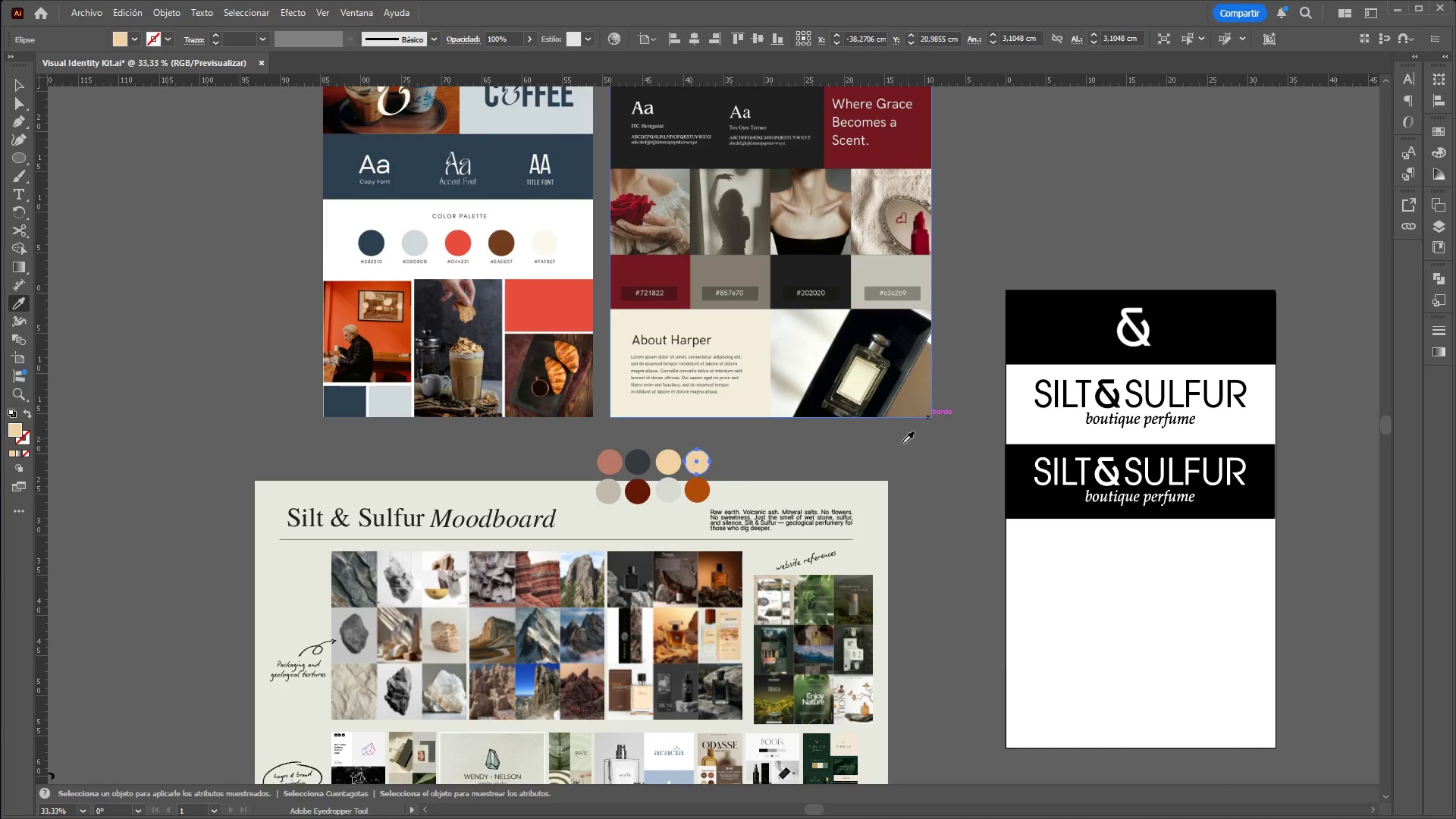 
wait(5.25)
 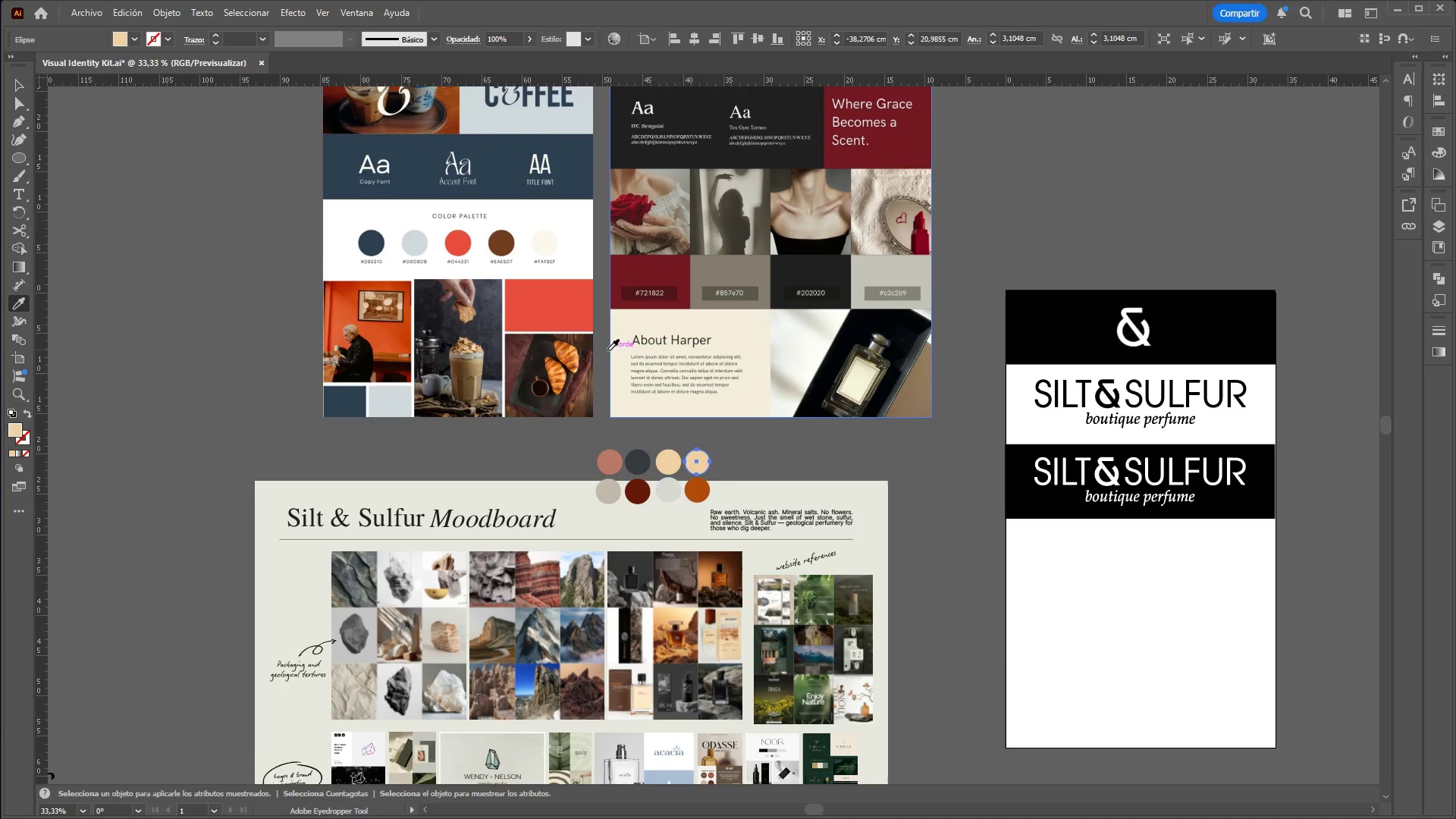 
left_click([18, 83])
 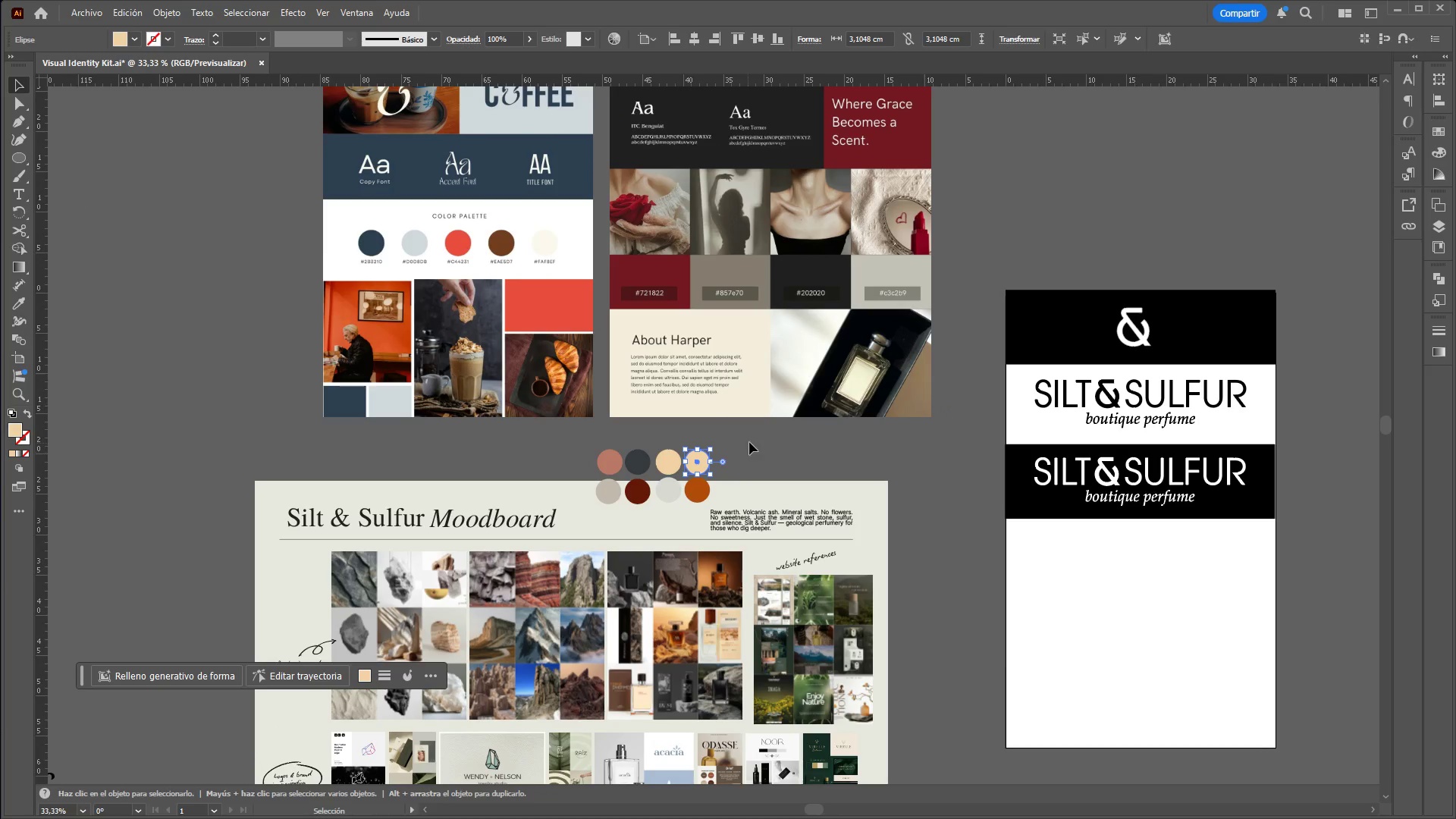 
left_click([751, 441])
 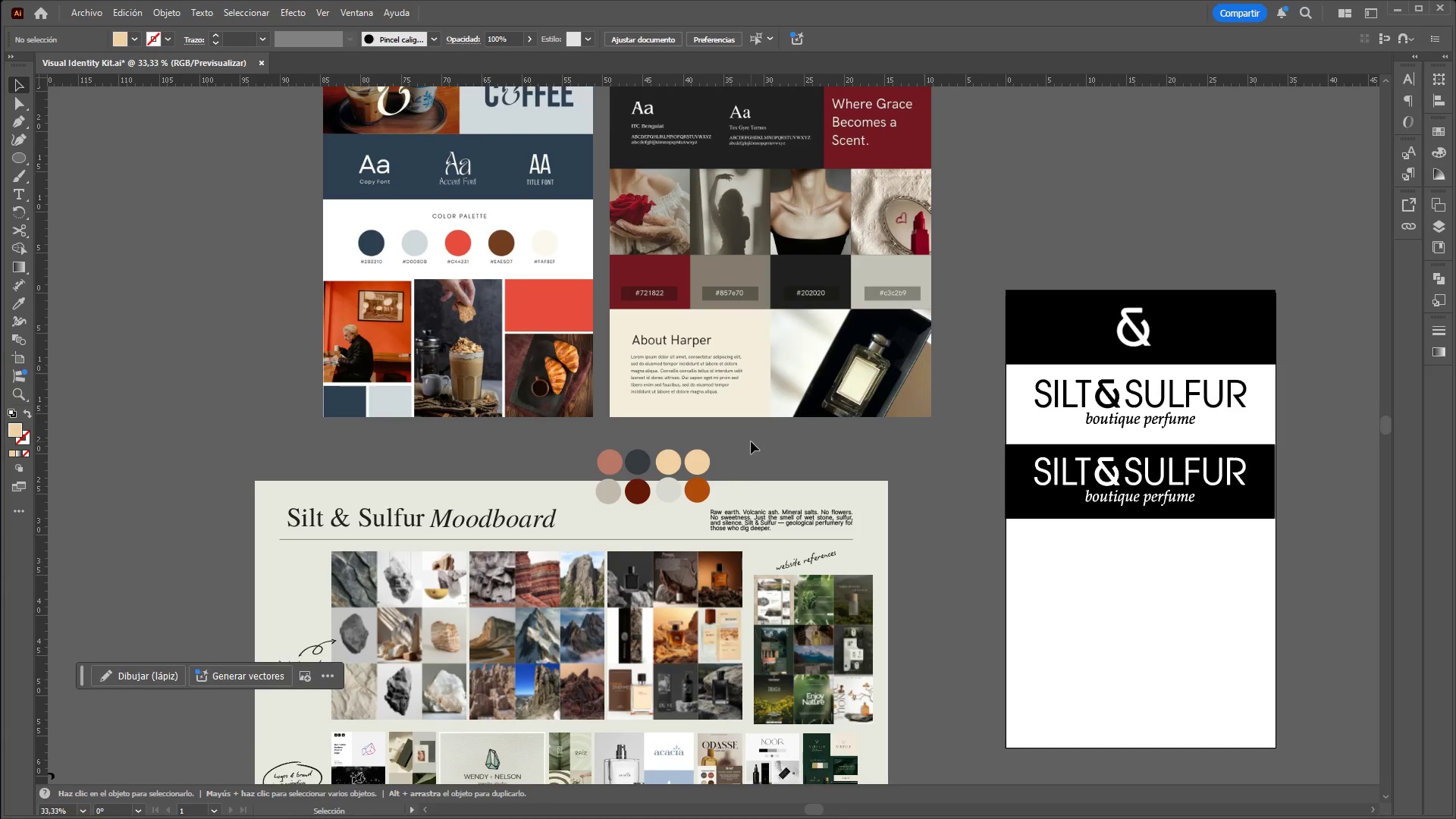 
scroll: coordinate [751, 444], scroll_direction: down, amount: 4.0
 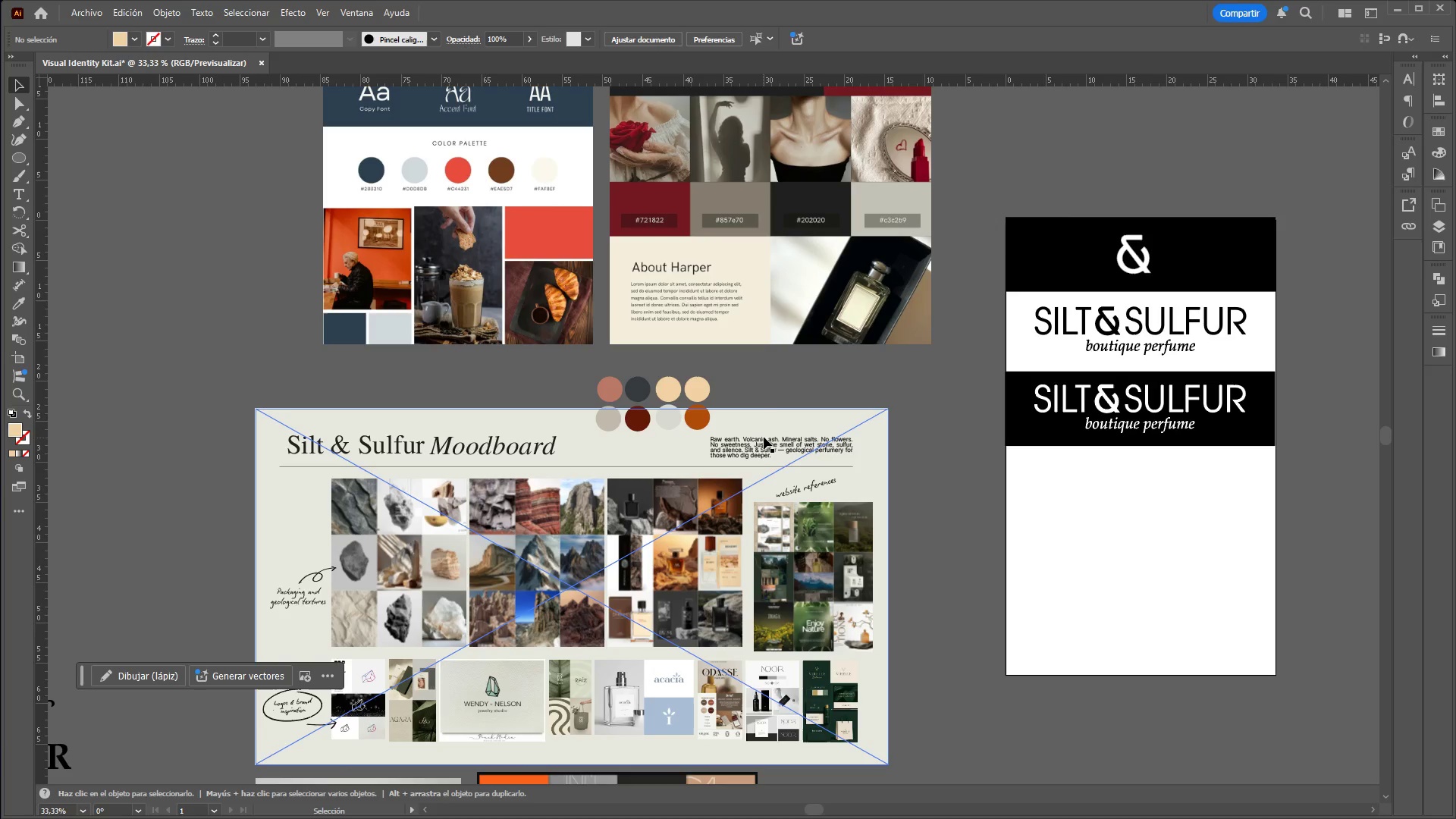 
hold_key(key=ControlLeft, duration=2.06)
hold_key(key=AltLeft, duration=1.5)
scroll: coordinate [794, 413], scroll_direction: up, amount: 6.0
 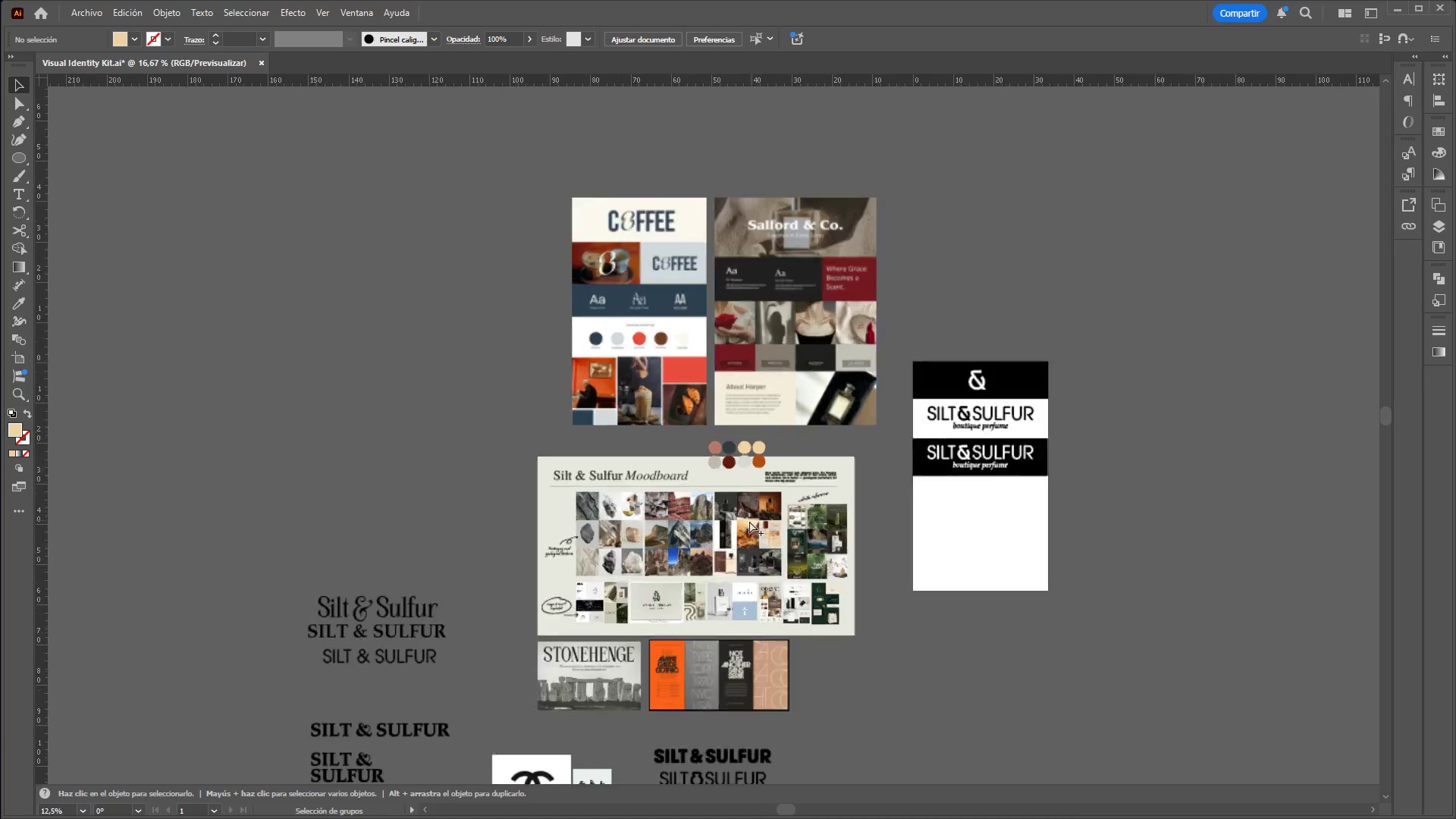 
hold_key(key=AltLeft, duration=0.55)
scroll: coordinate [740, 413], scroll_direction: up, amount: 5.0
 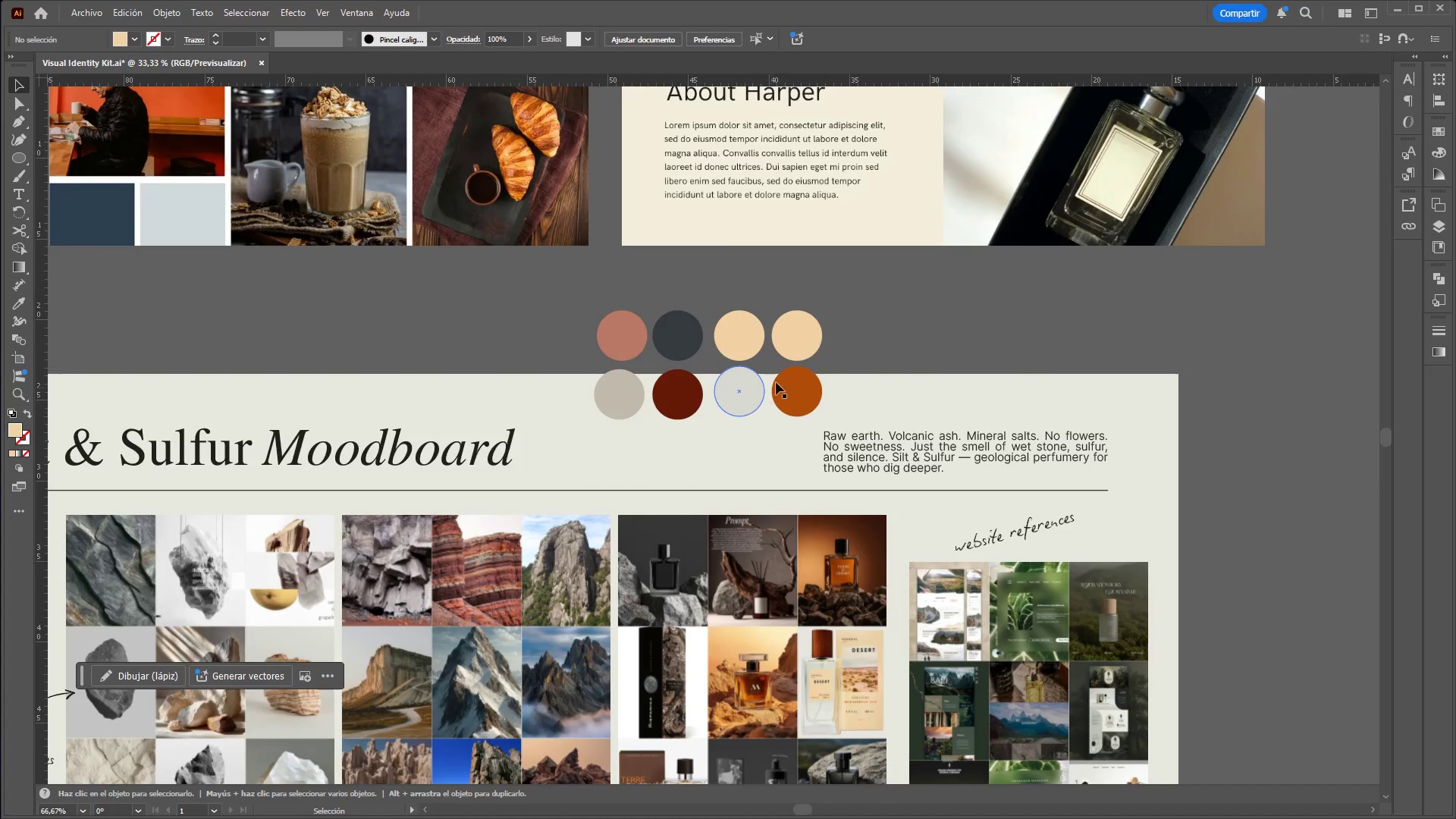 
left_click([811, 336])
 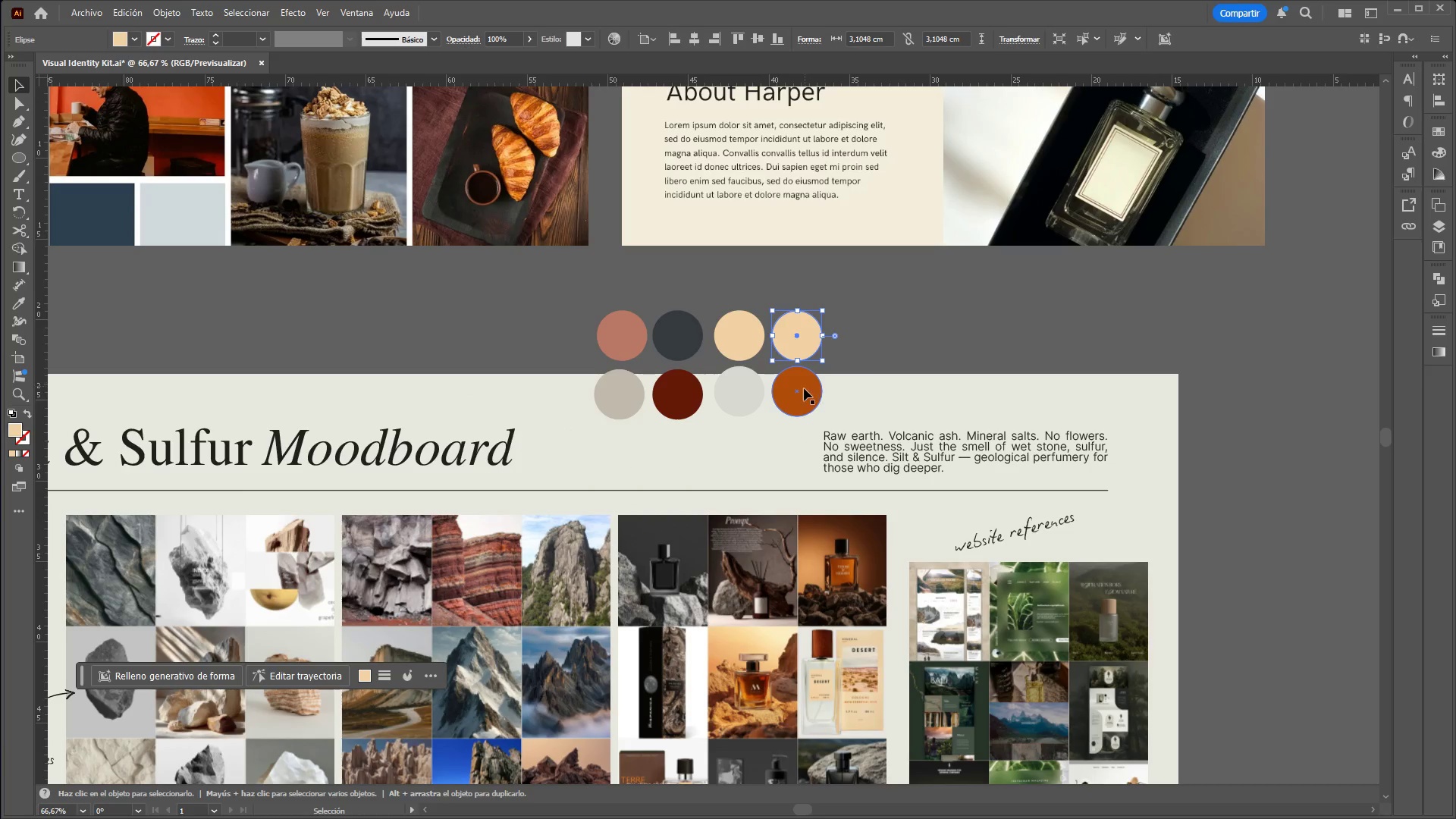 
hold_key(key=ShiftLeft, duration=0.38)
left_click([803, 390])
 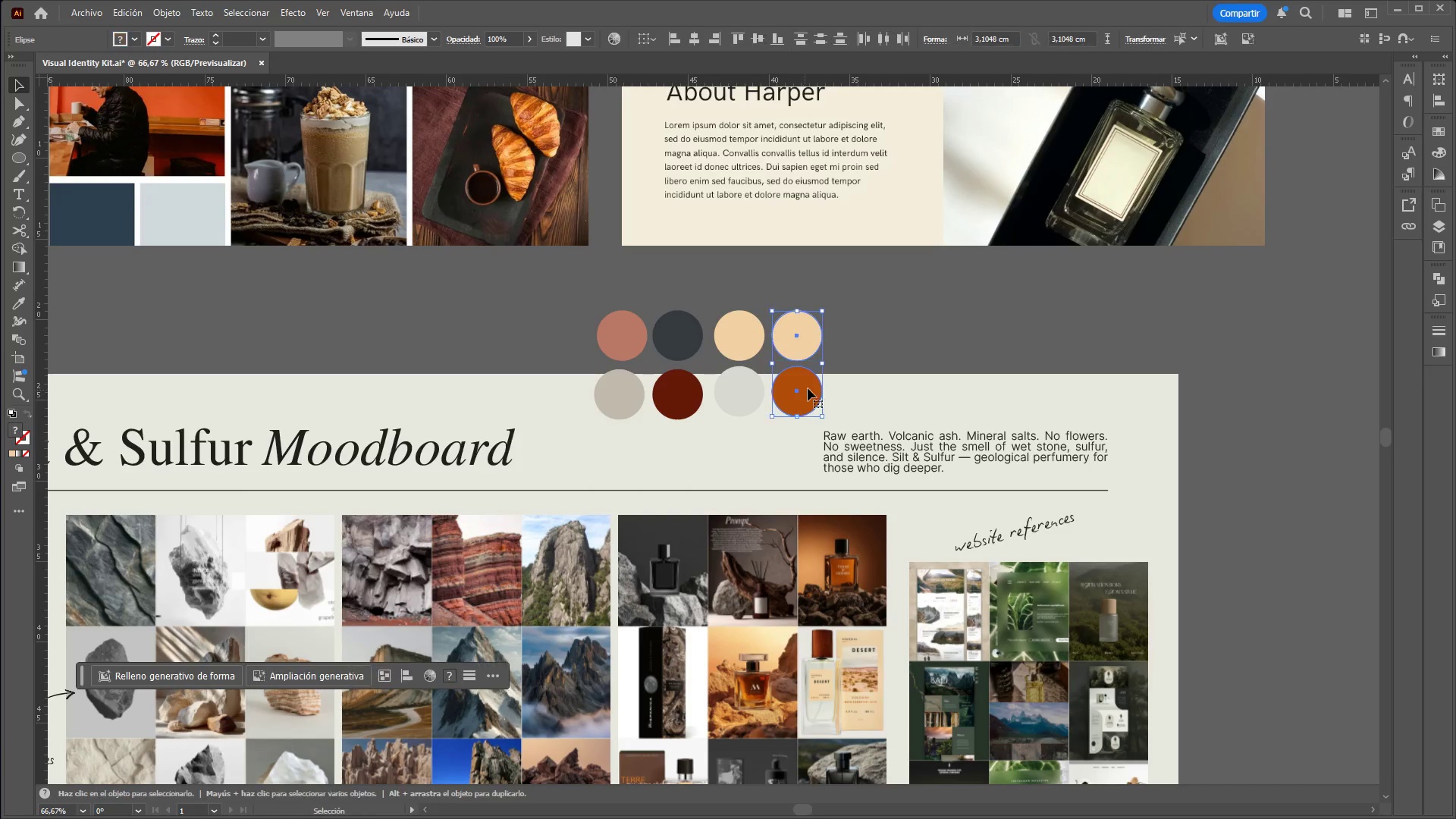 
key(Control+ControlLeft)
 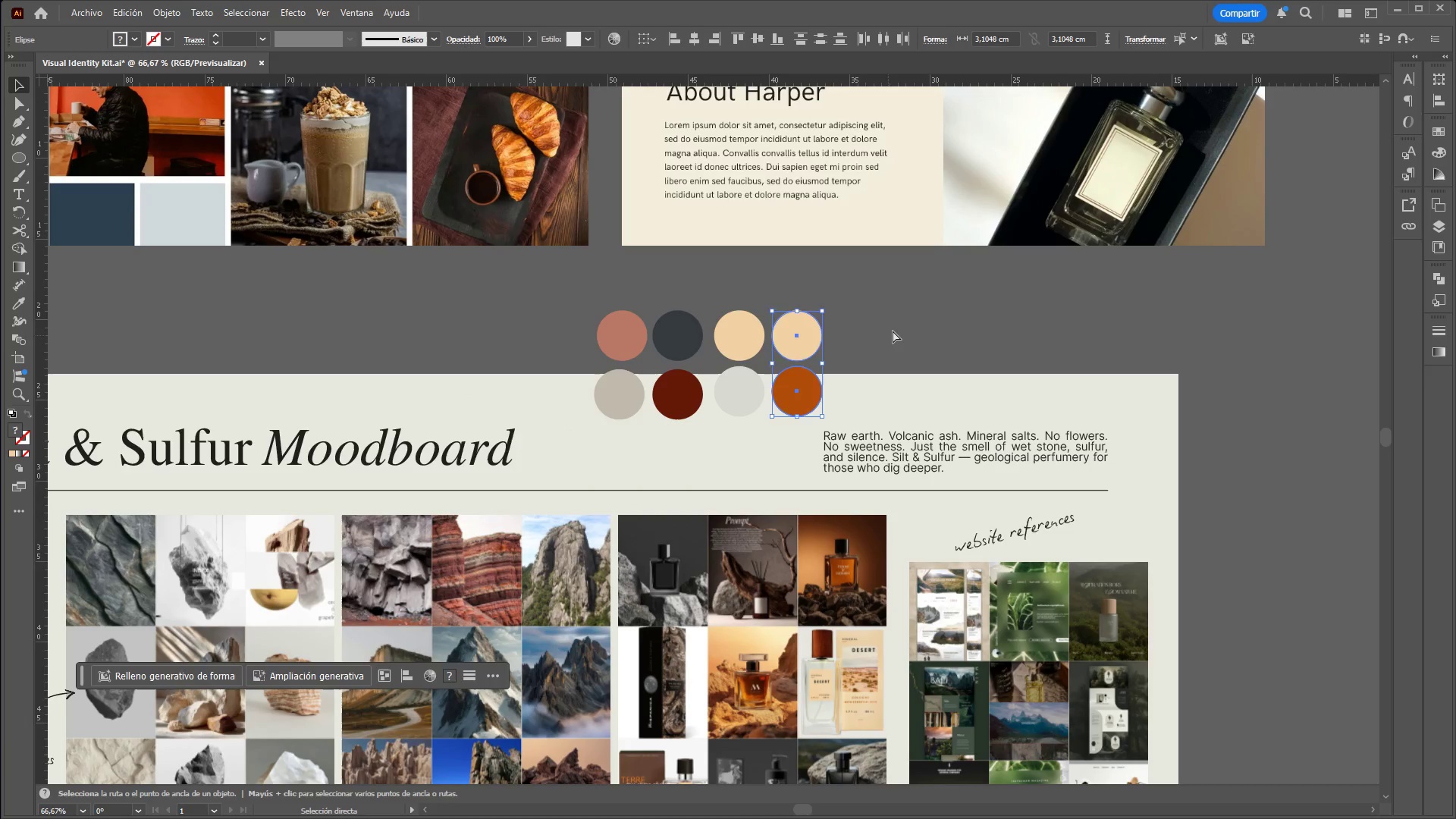 
key(Control+X)
 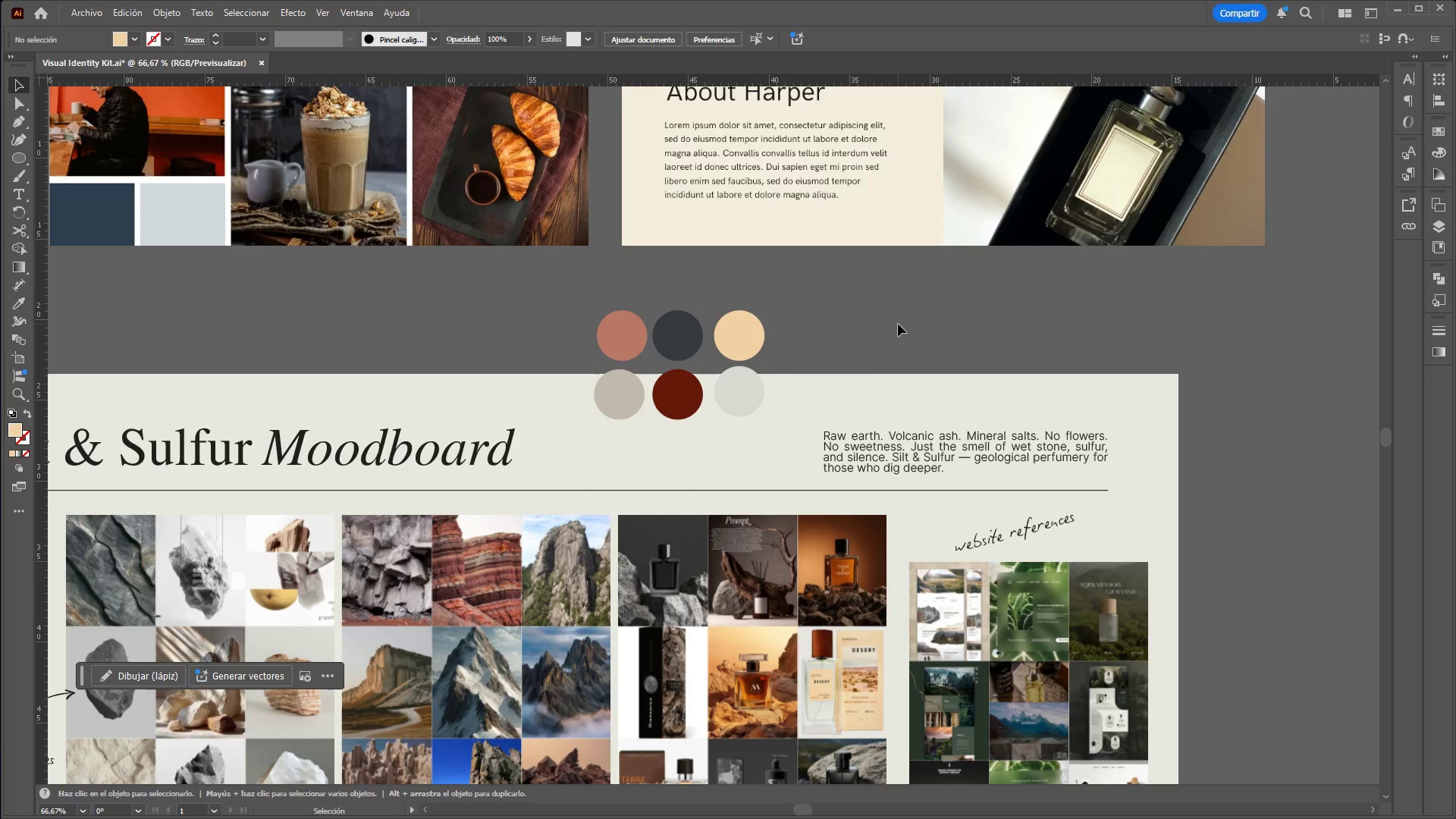 
key(Control+ControlLeft)
 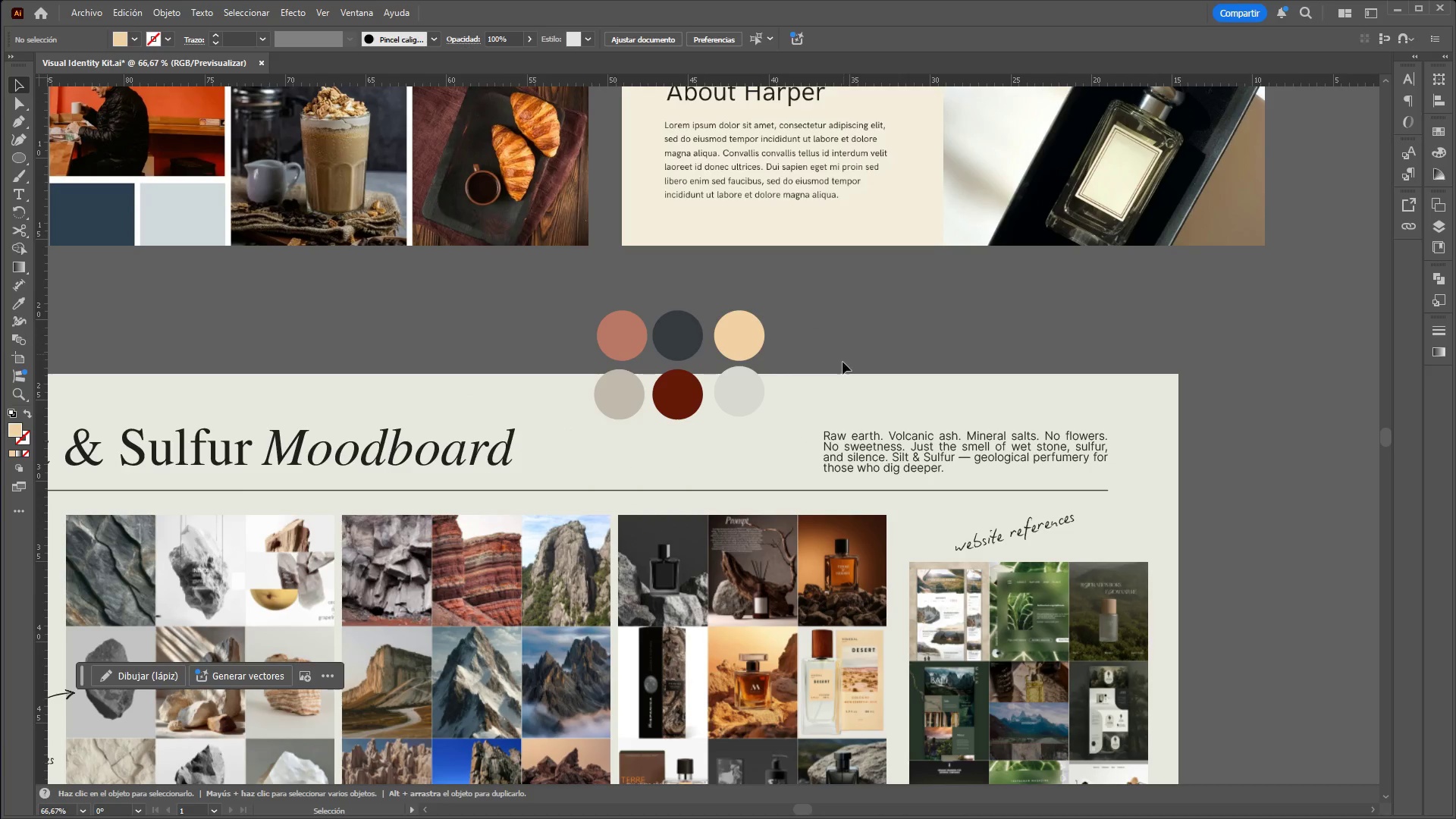 
left_click_drag(start_coordinate=[836, 417], to_coordinate=[831, 466])
 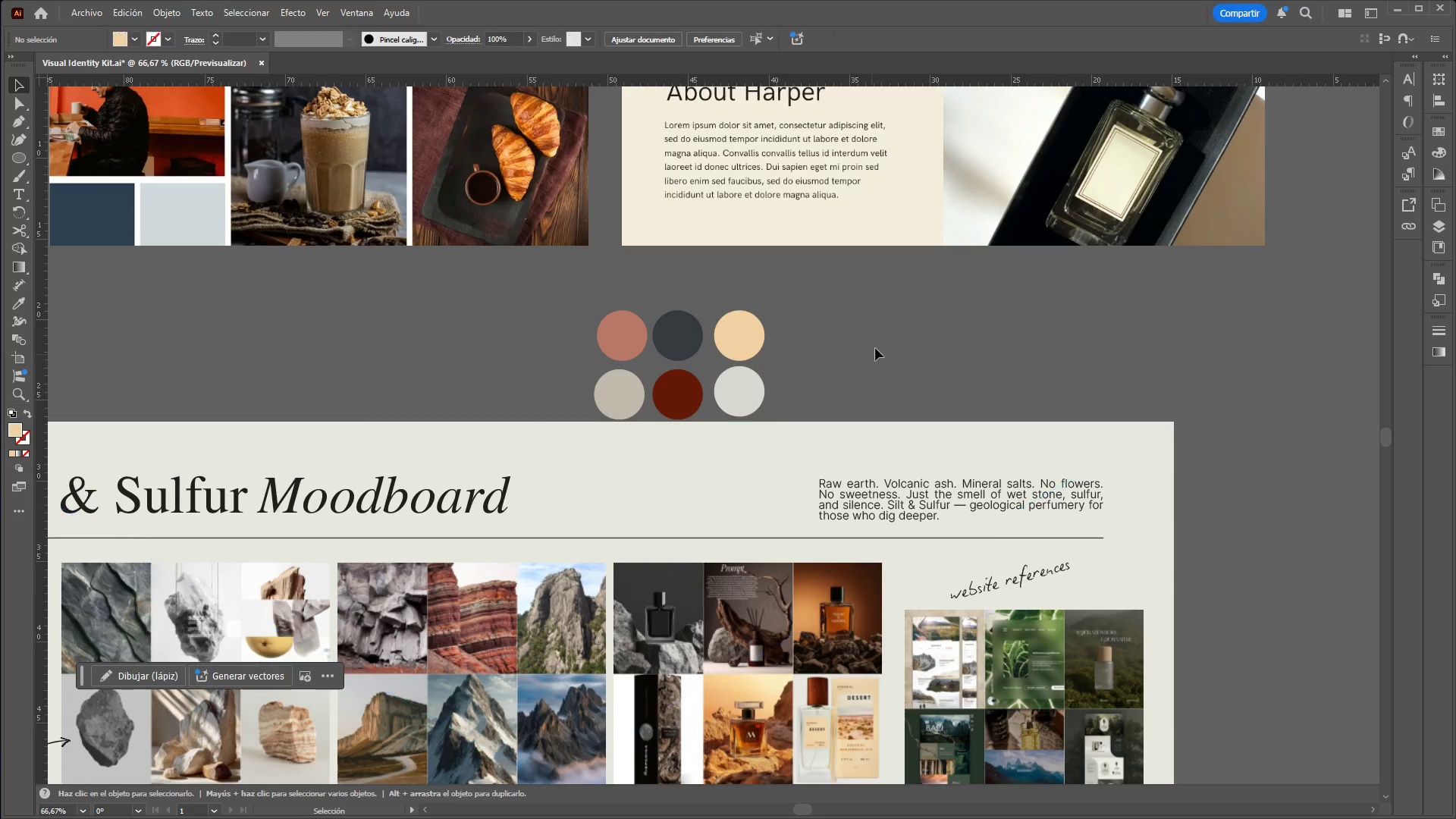 
hold_key(key=ControlLeft, duration=1.24)
hold_key(key=AltLeft, duration=1.16)
scroll: coordinate [788, 435], scroll_direction: down, amount: 1.0
 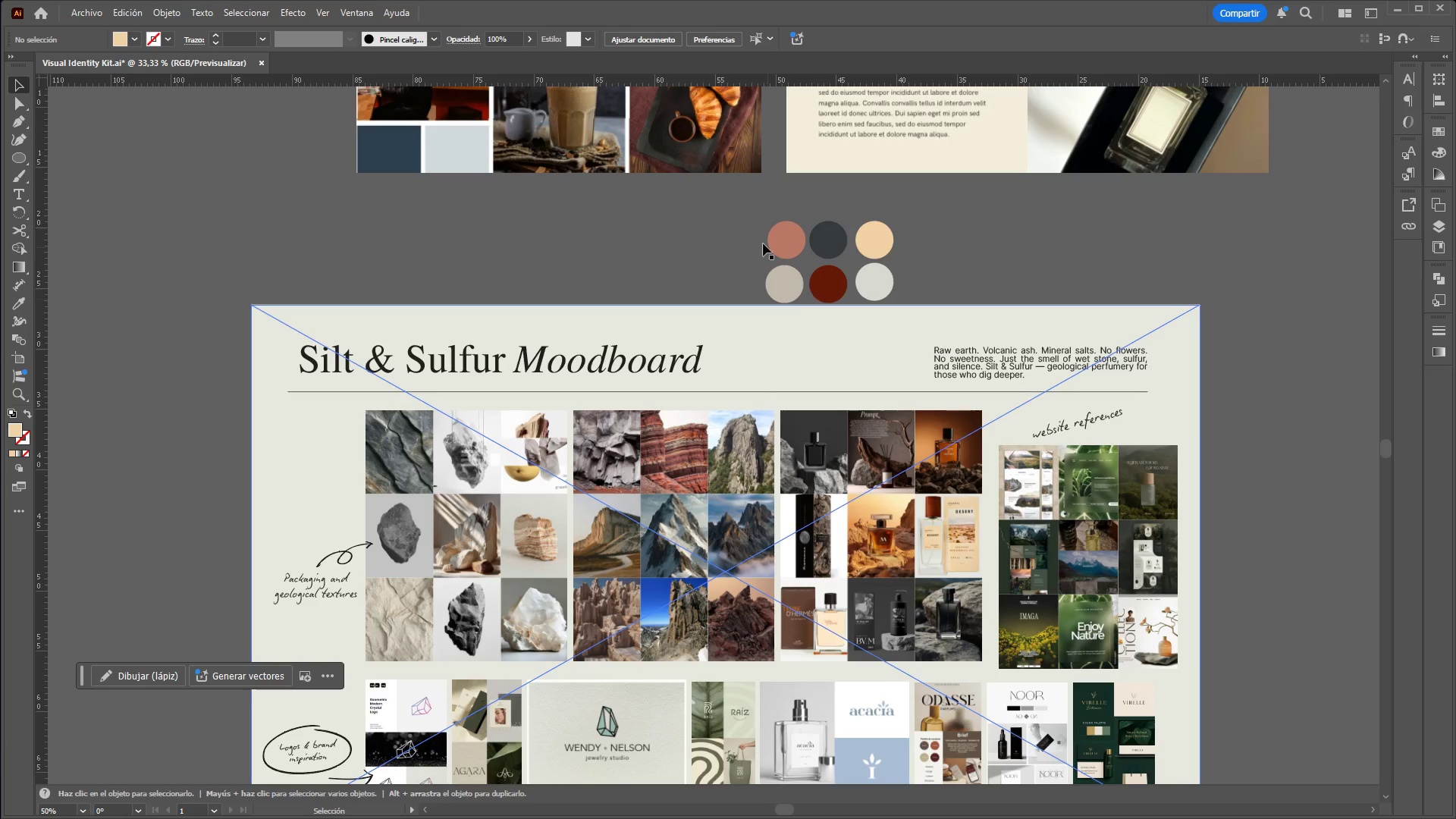 
left_click_drag(start_coordinate=[751, 217], to_coordinate=[879, 288])
 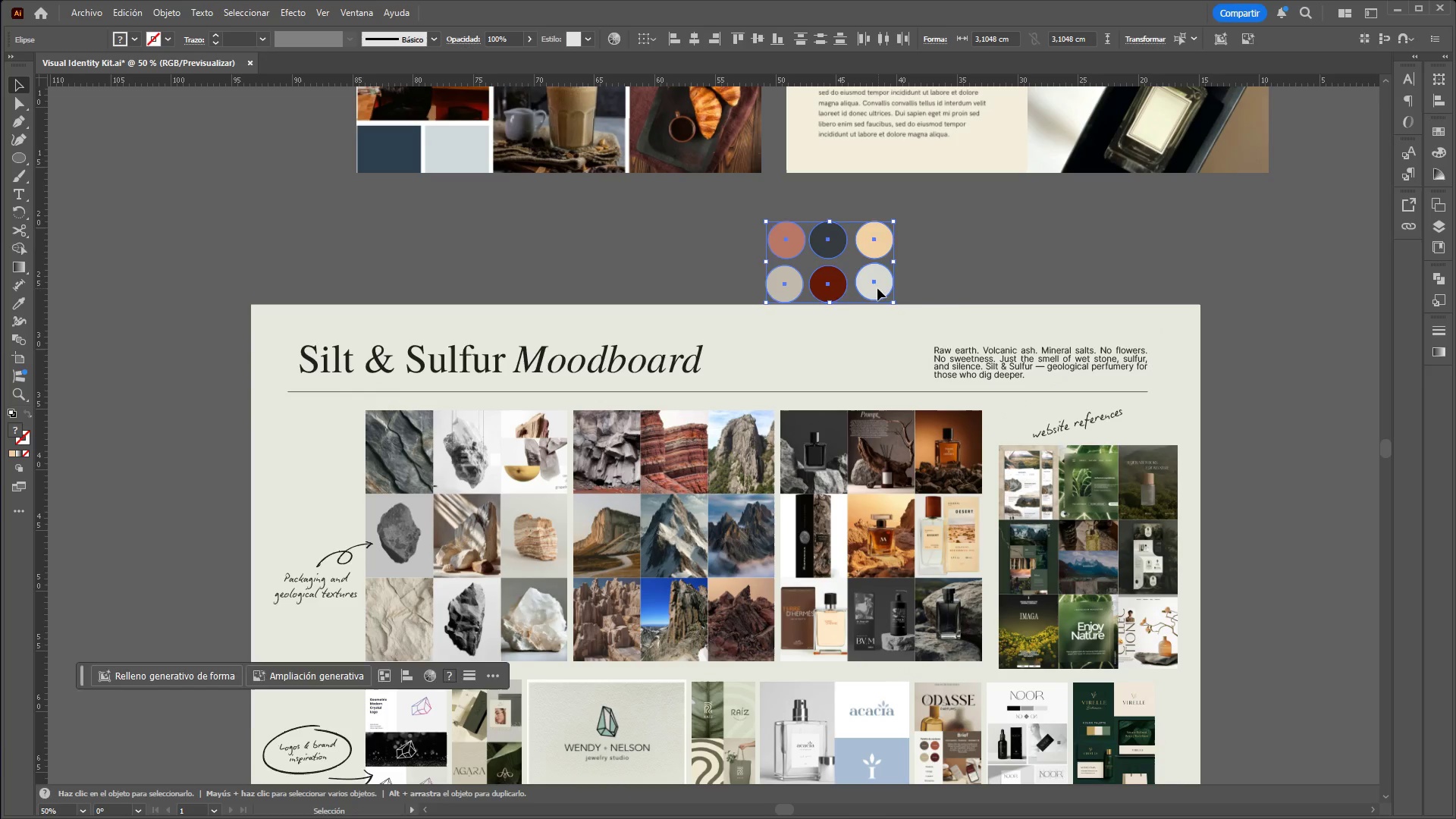 
left_click_drag(start_coordinate=[878, 288], to_coordinate=[783, 273])
 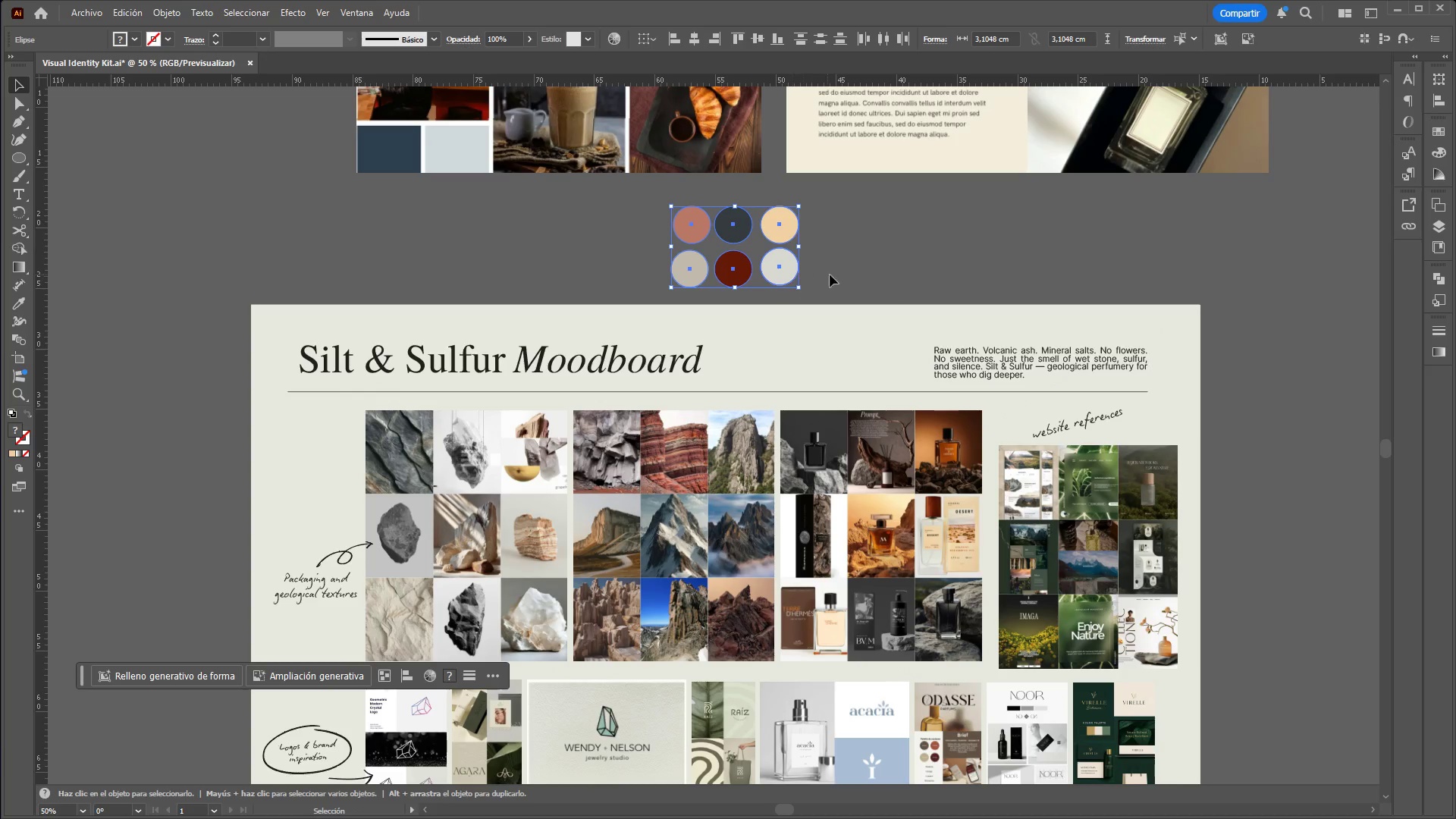 
left_click([842, 274])
 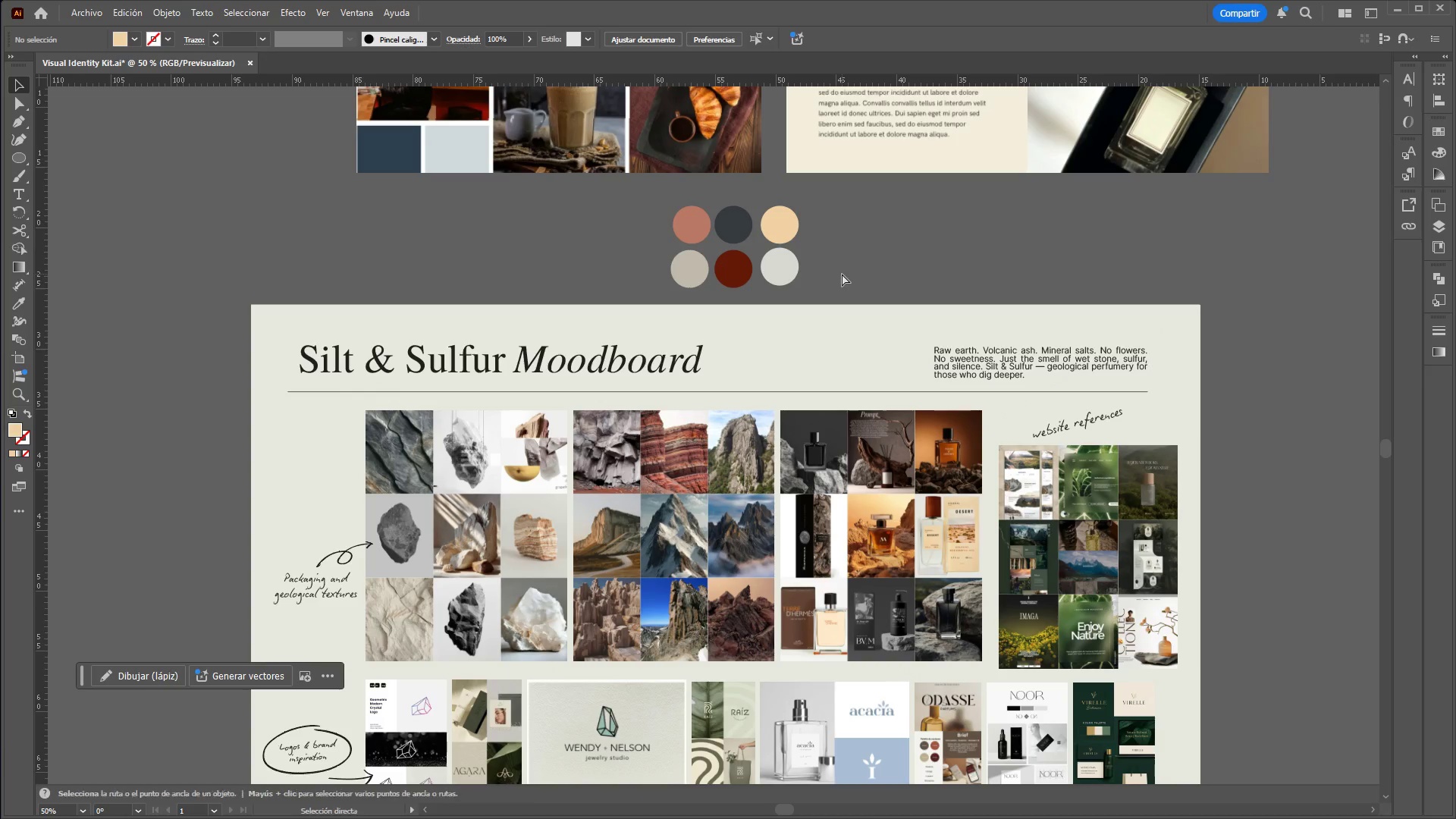 
hold_key(key=ControlLeft, duration=1.38)
hold_key(key=AltLeft, duration=1.36)
scroll: coordinate [845, 283], scroll_direction: down, amount: 2.0
 